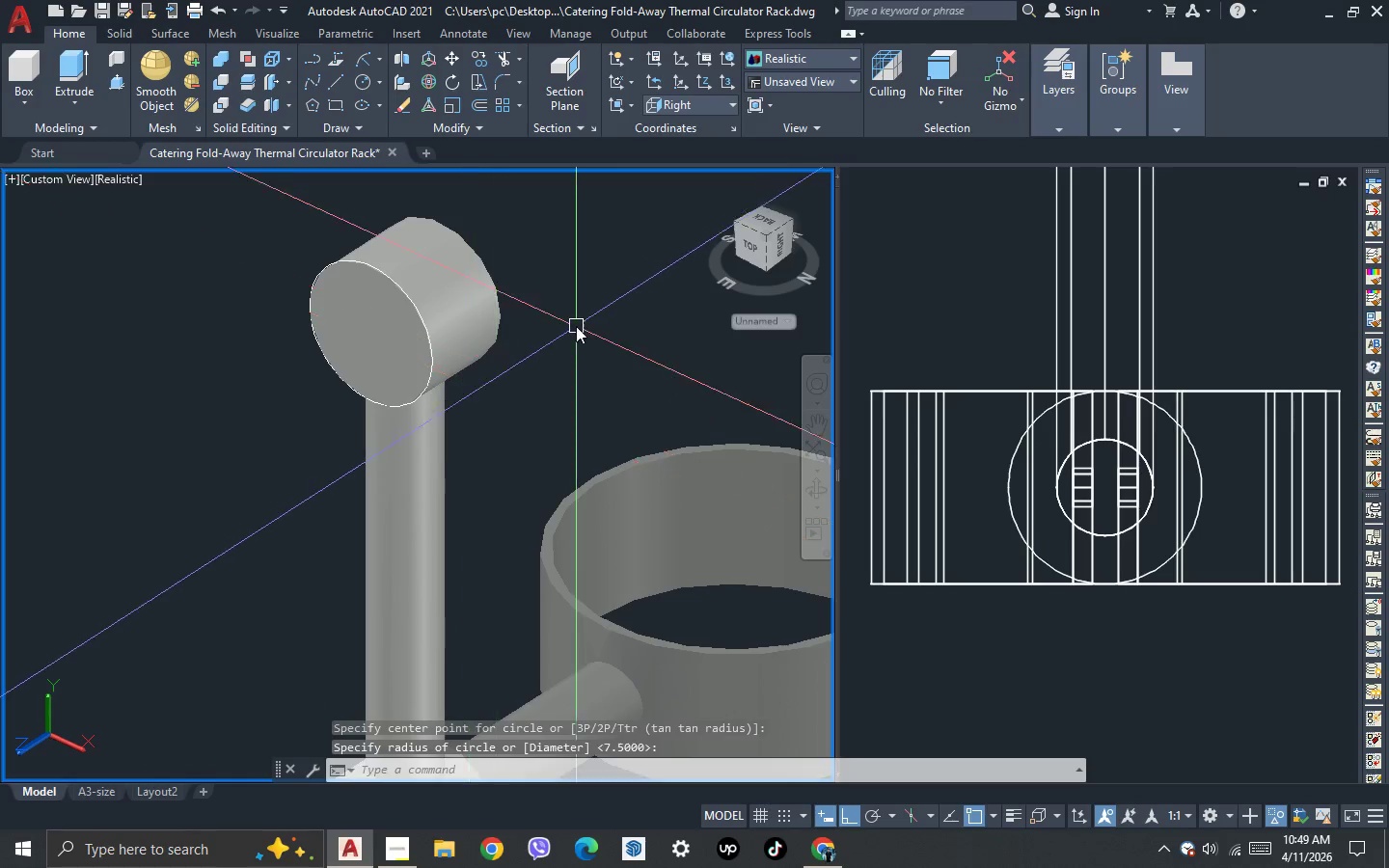 
left_click_drag(start_coordinate=[569, 301], to_coordinate=[562, 298])
 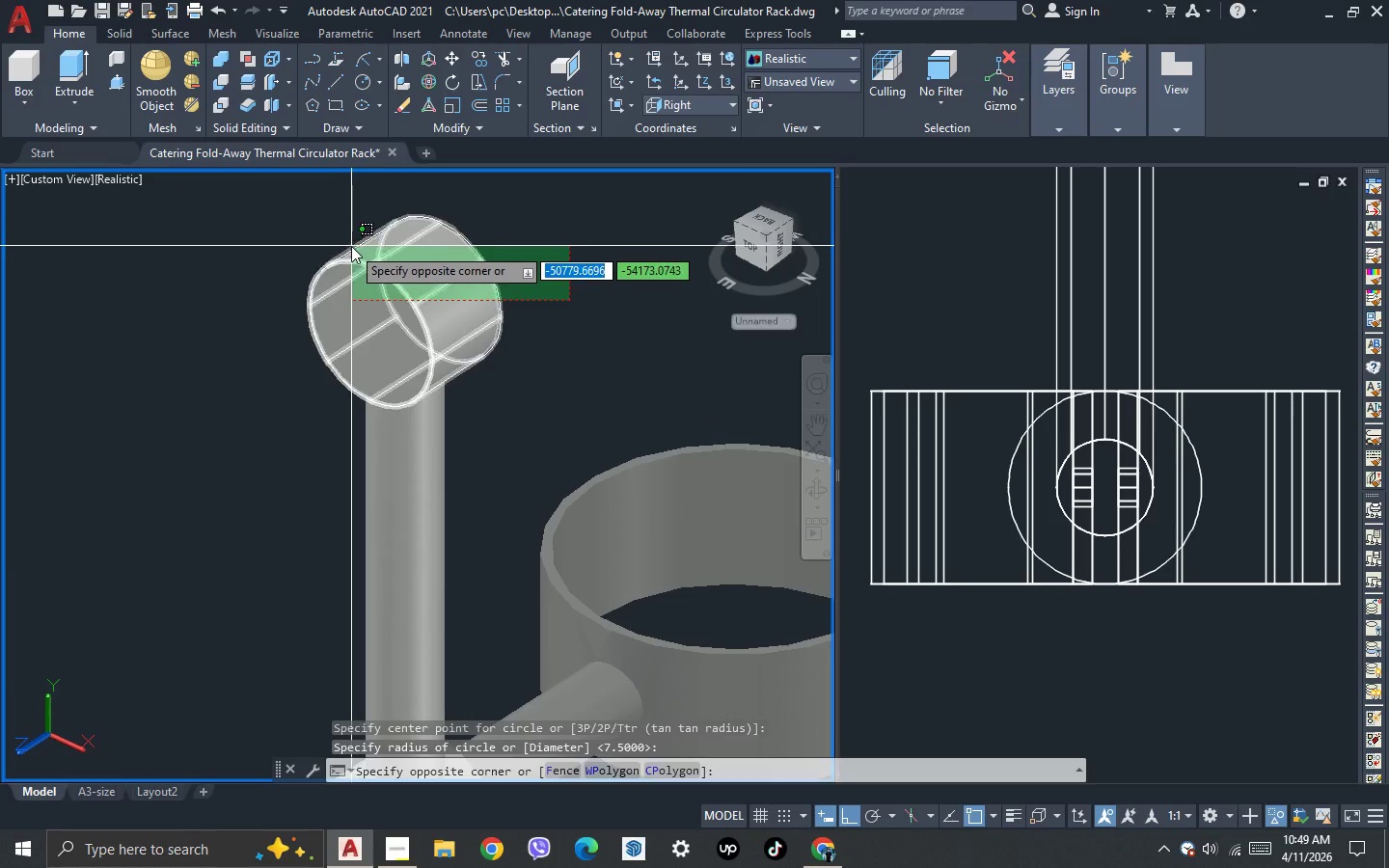 
double_click([351, 246])
 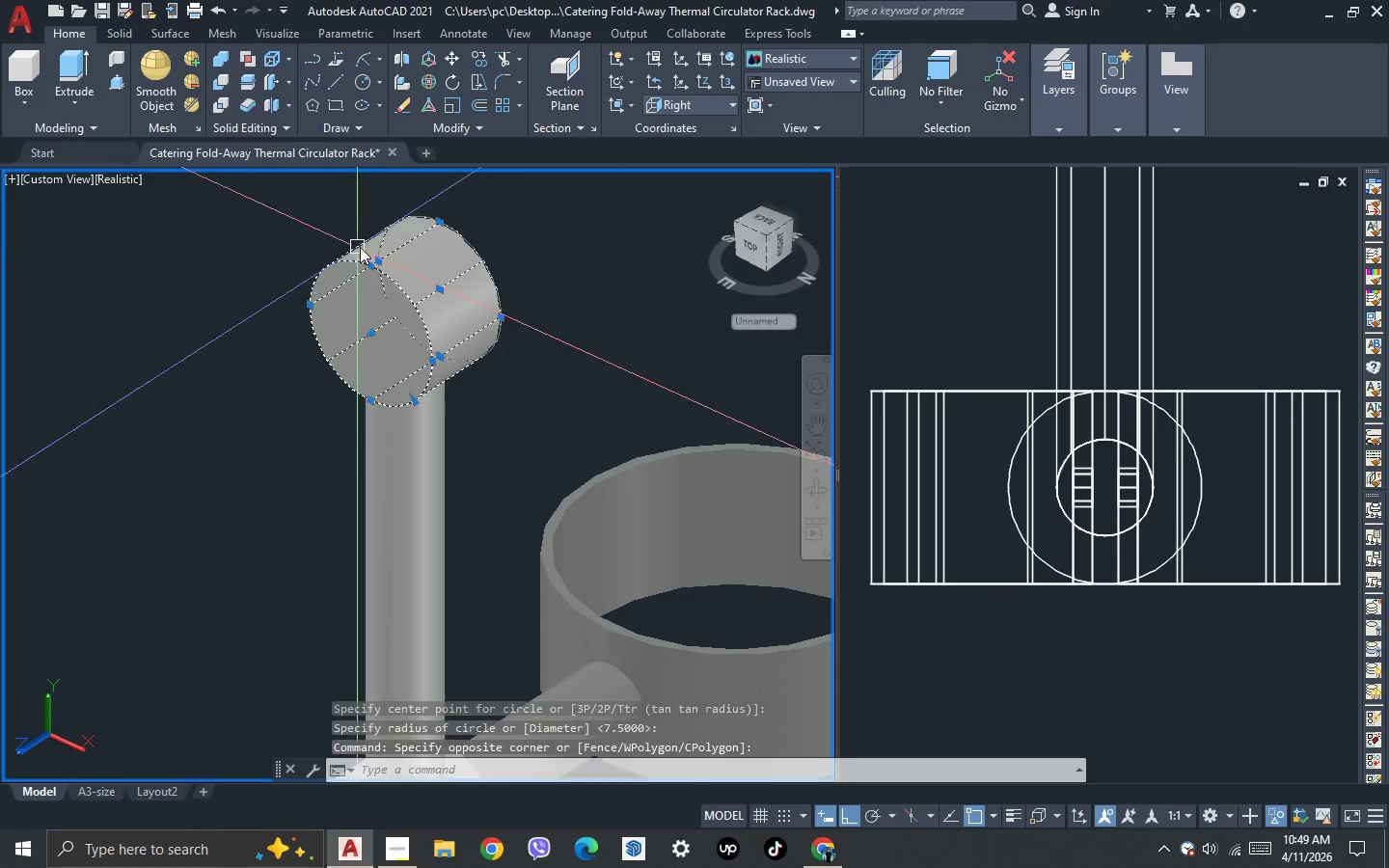 
hold_key(key=ShiftLeft, duration=0.48)
triple_click([404, 252])
 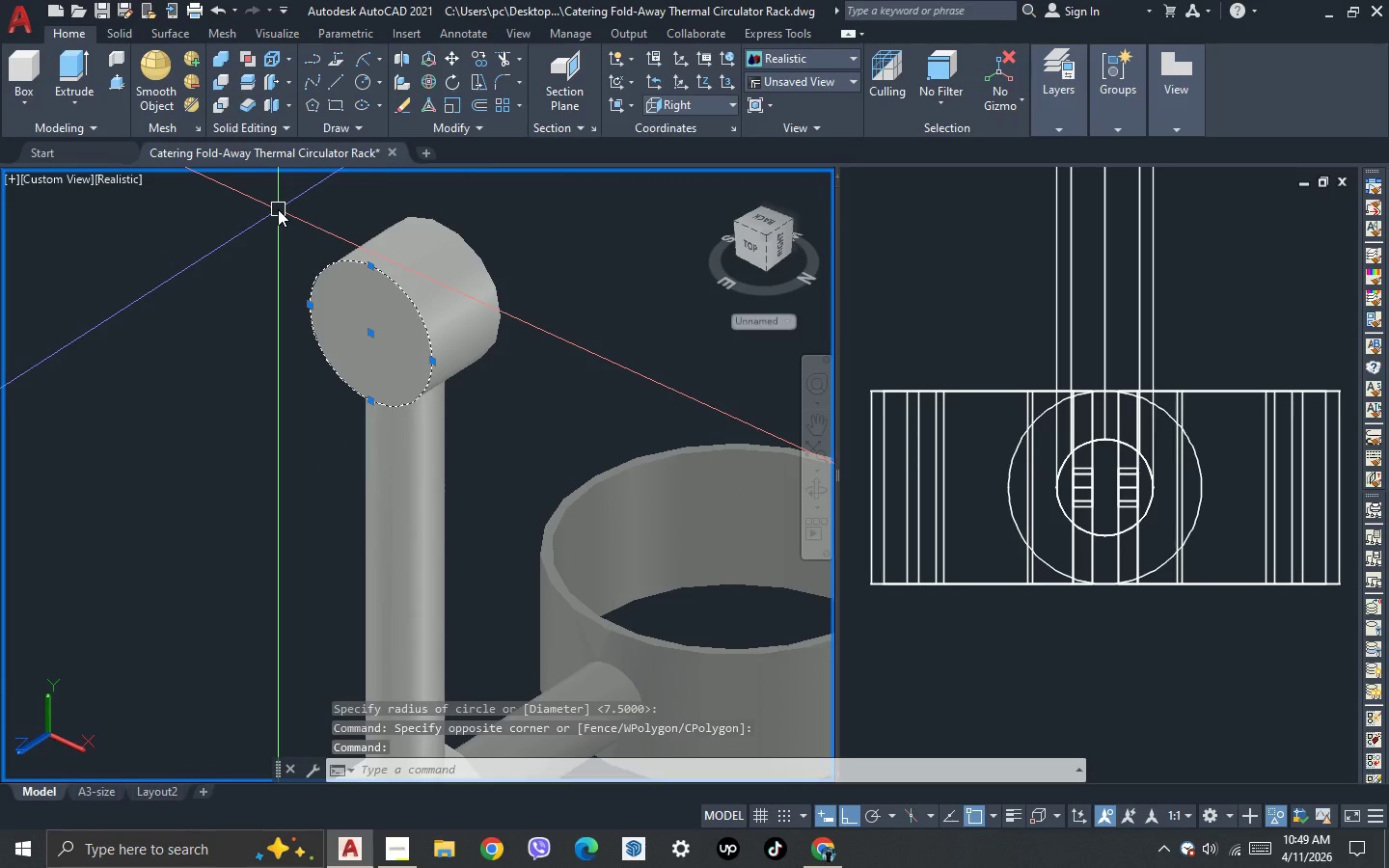 
key(O)
 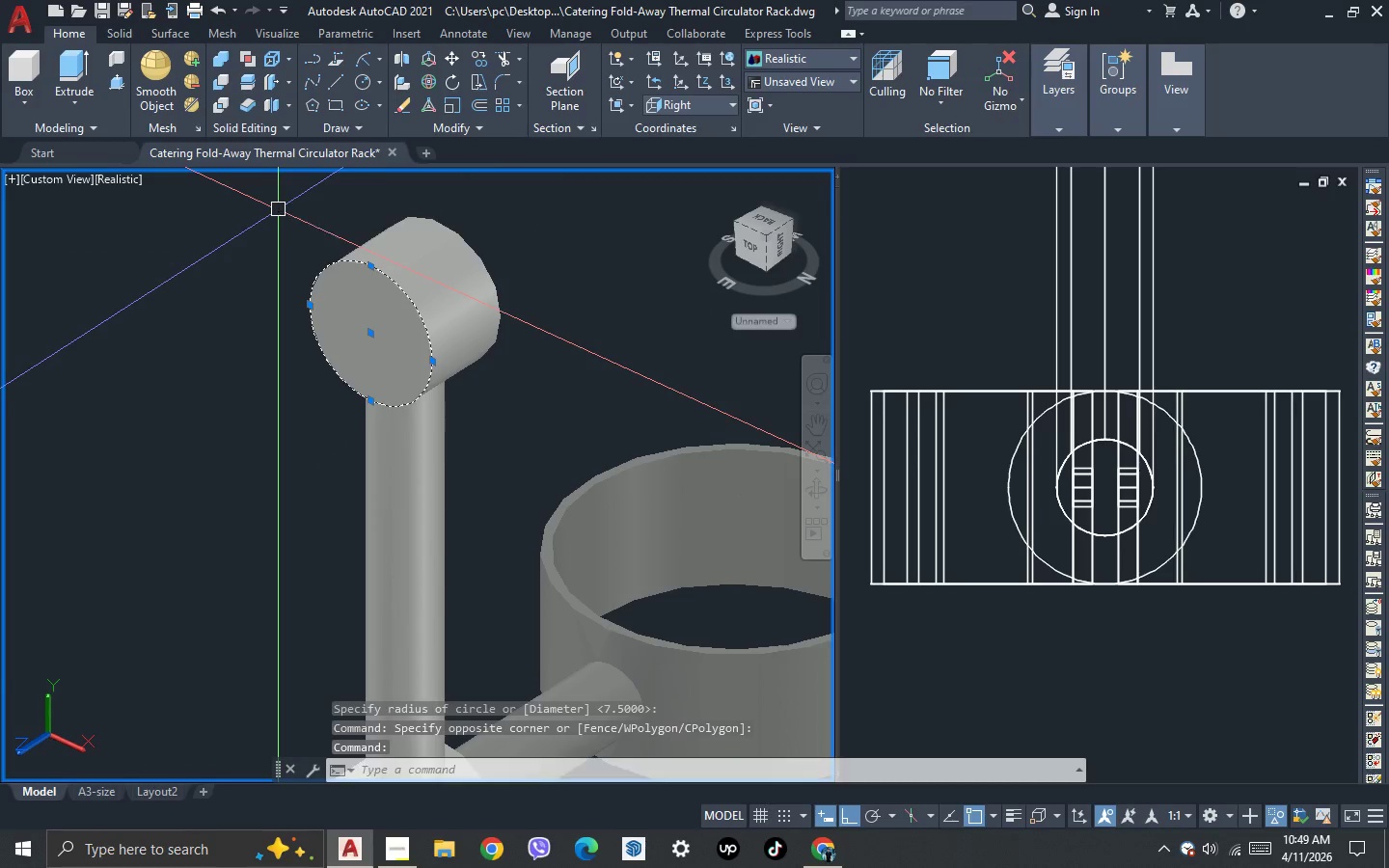 
key(Enter)
 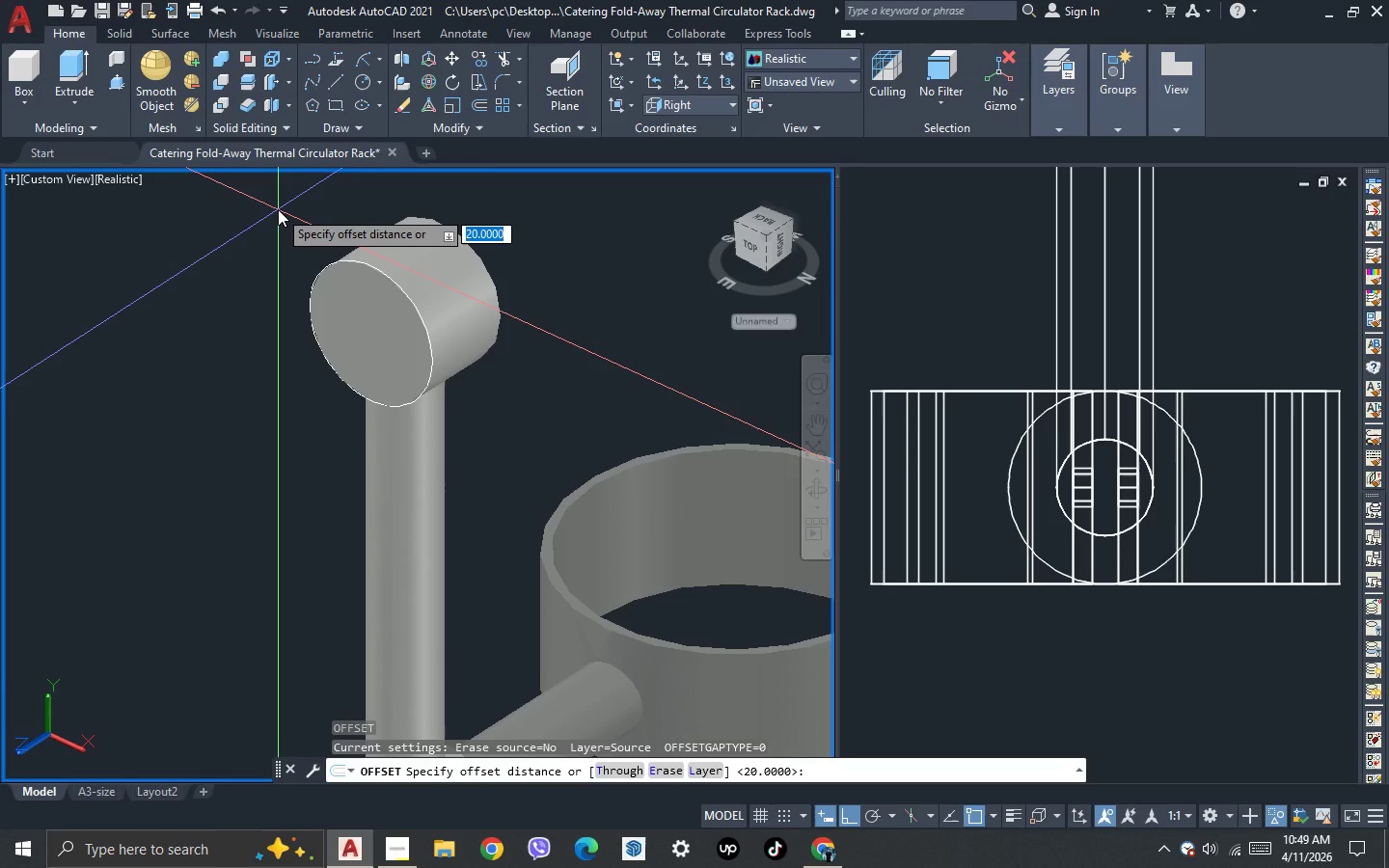 
key(3)
 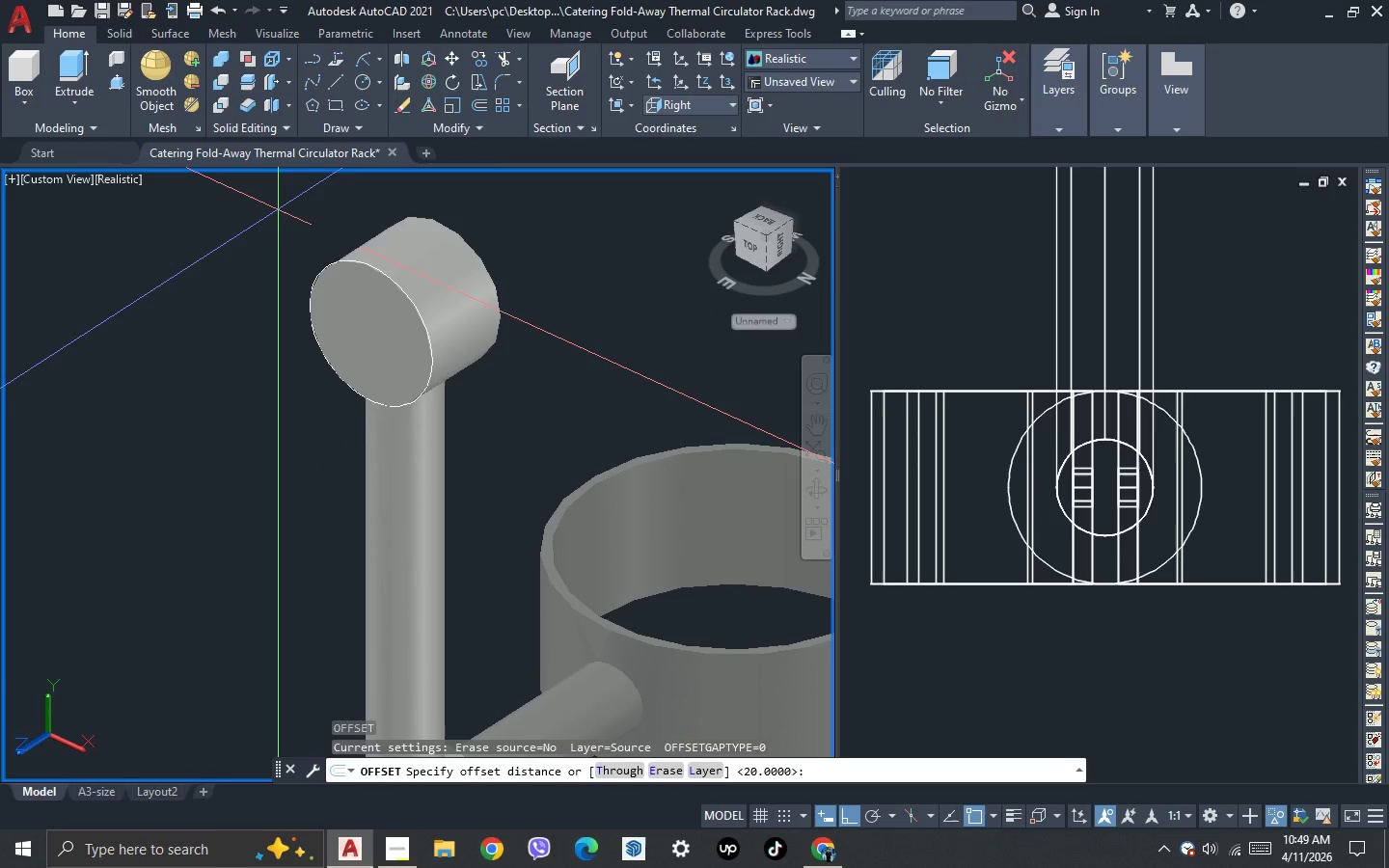 
key(Enter)
 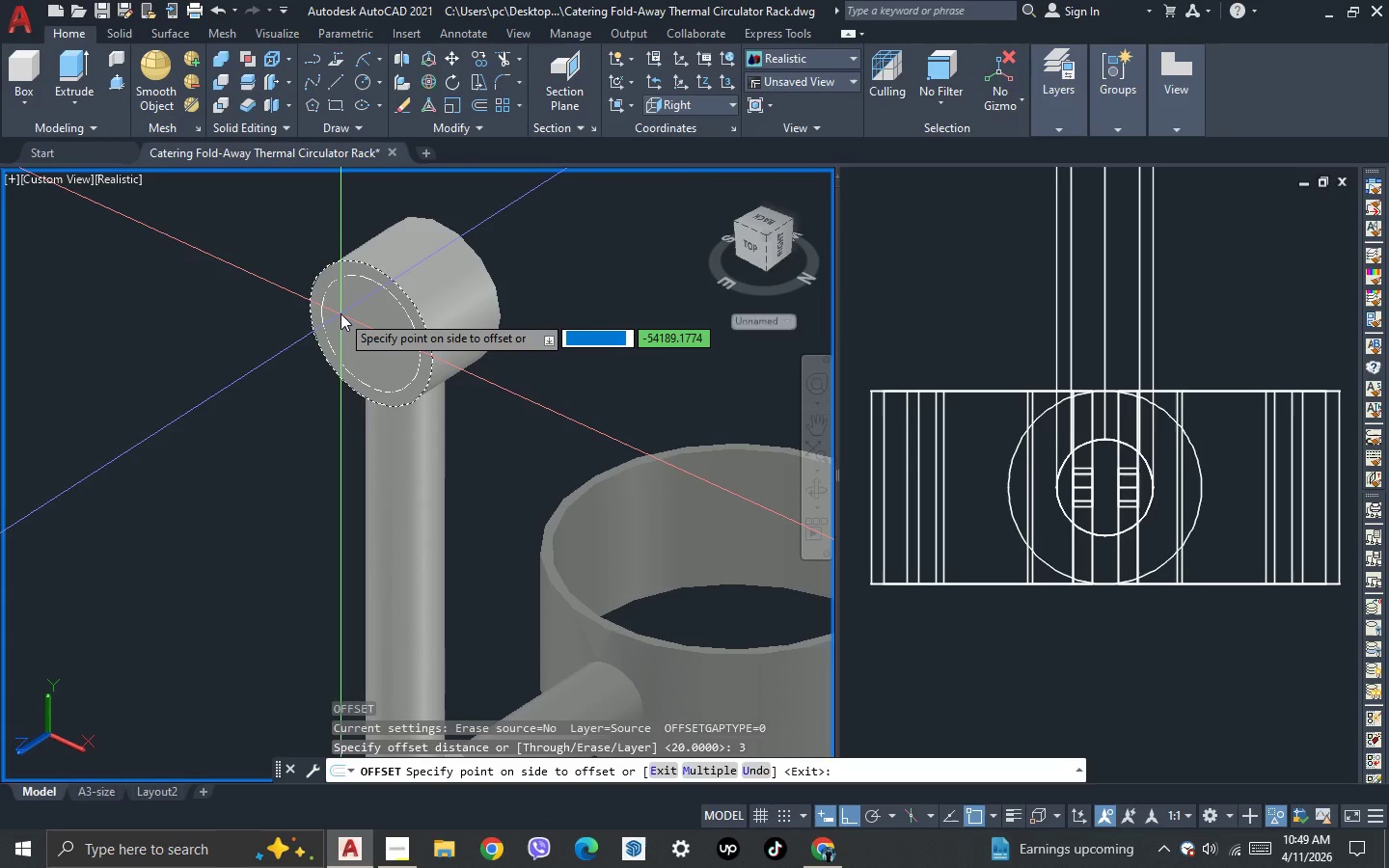 
left_click([340, 314])
 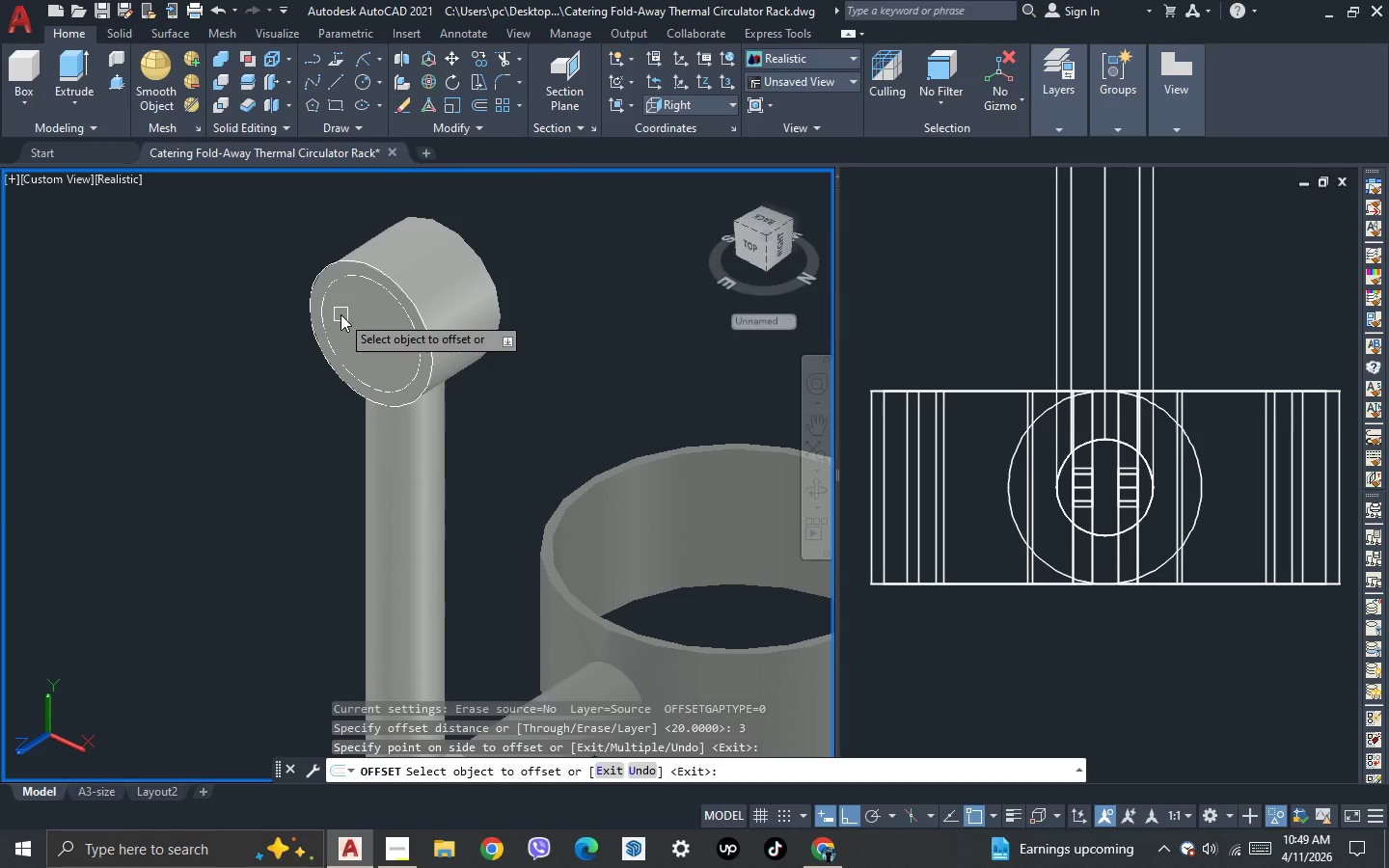 
key(Escape)
type(pre)
 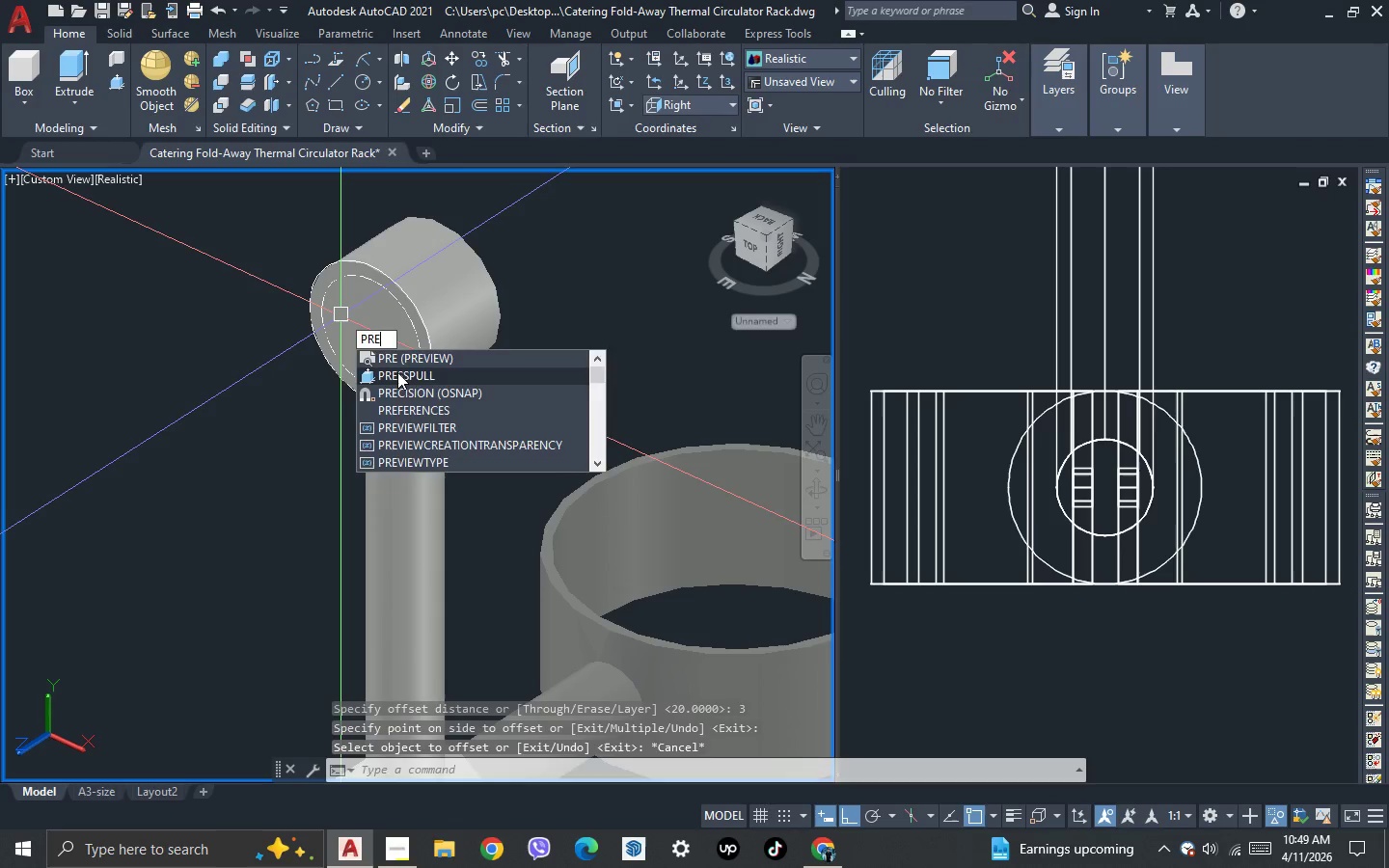 
left_click([397, 373])
 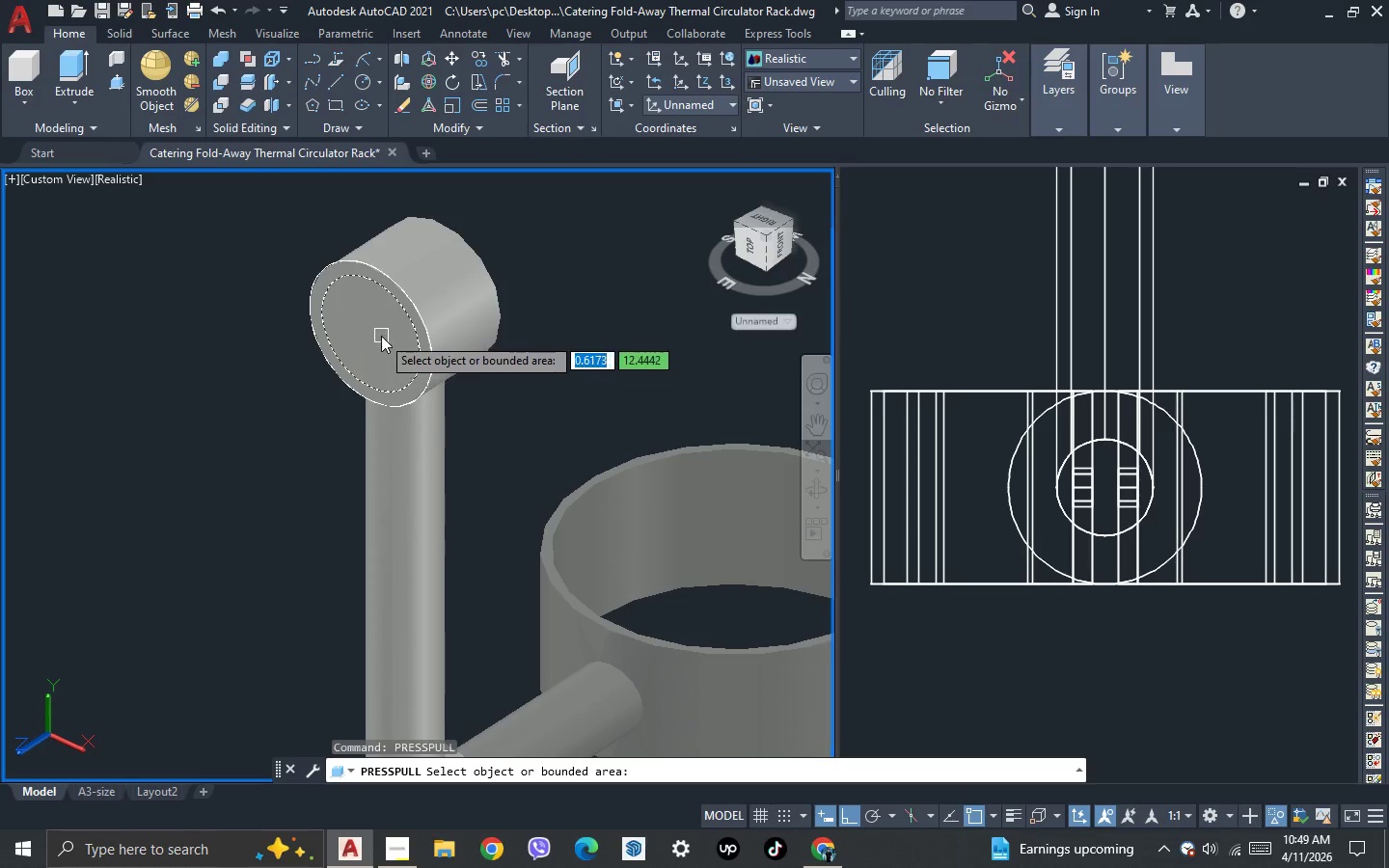 
left_click([381, 336])
 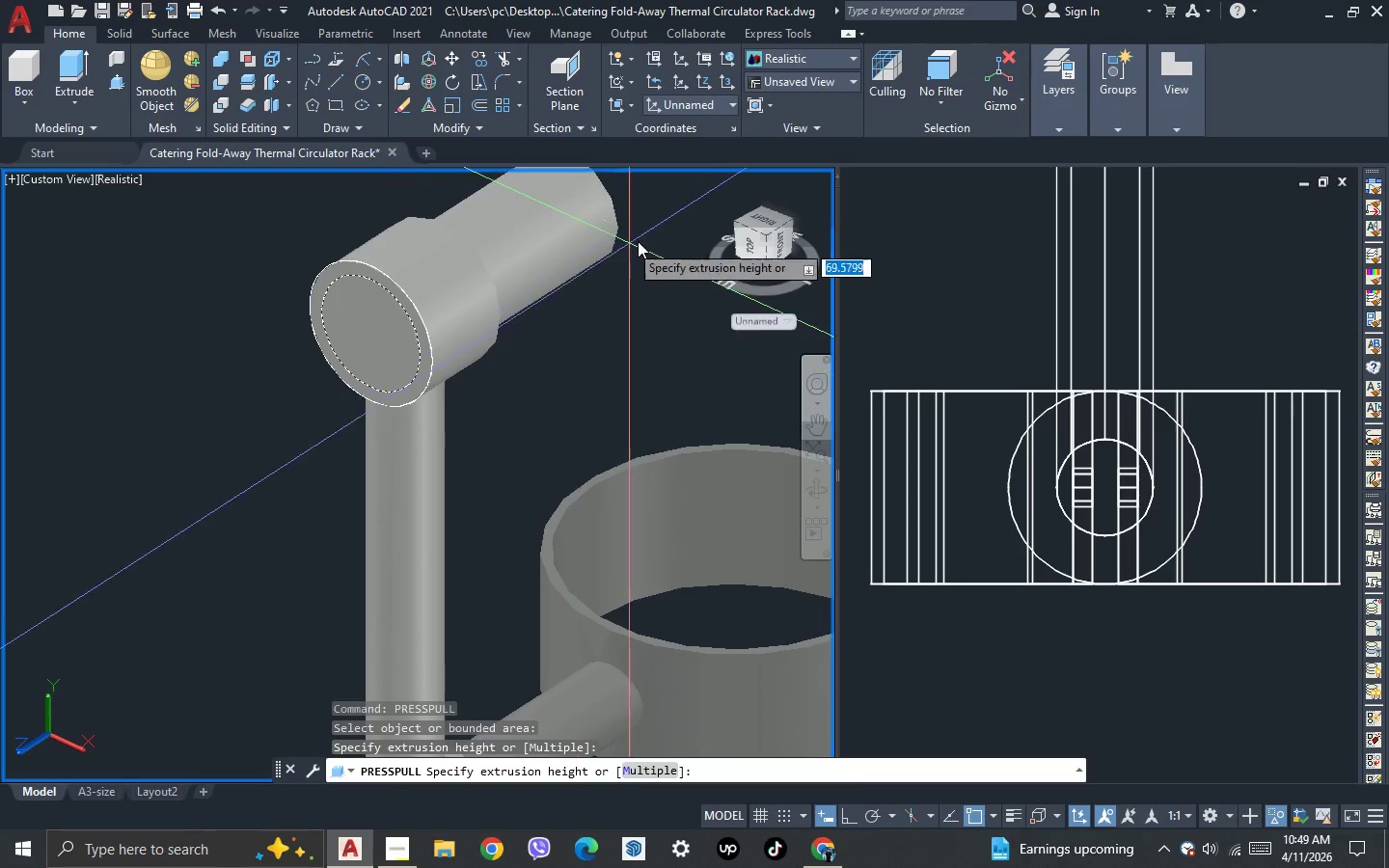 
left_click([639, 240])
 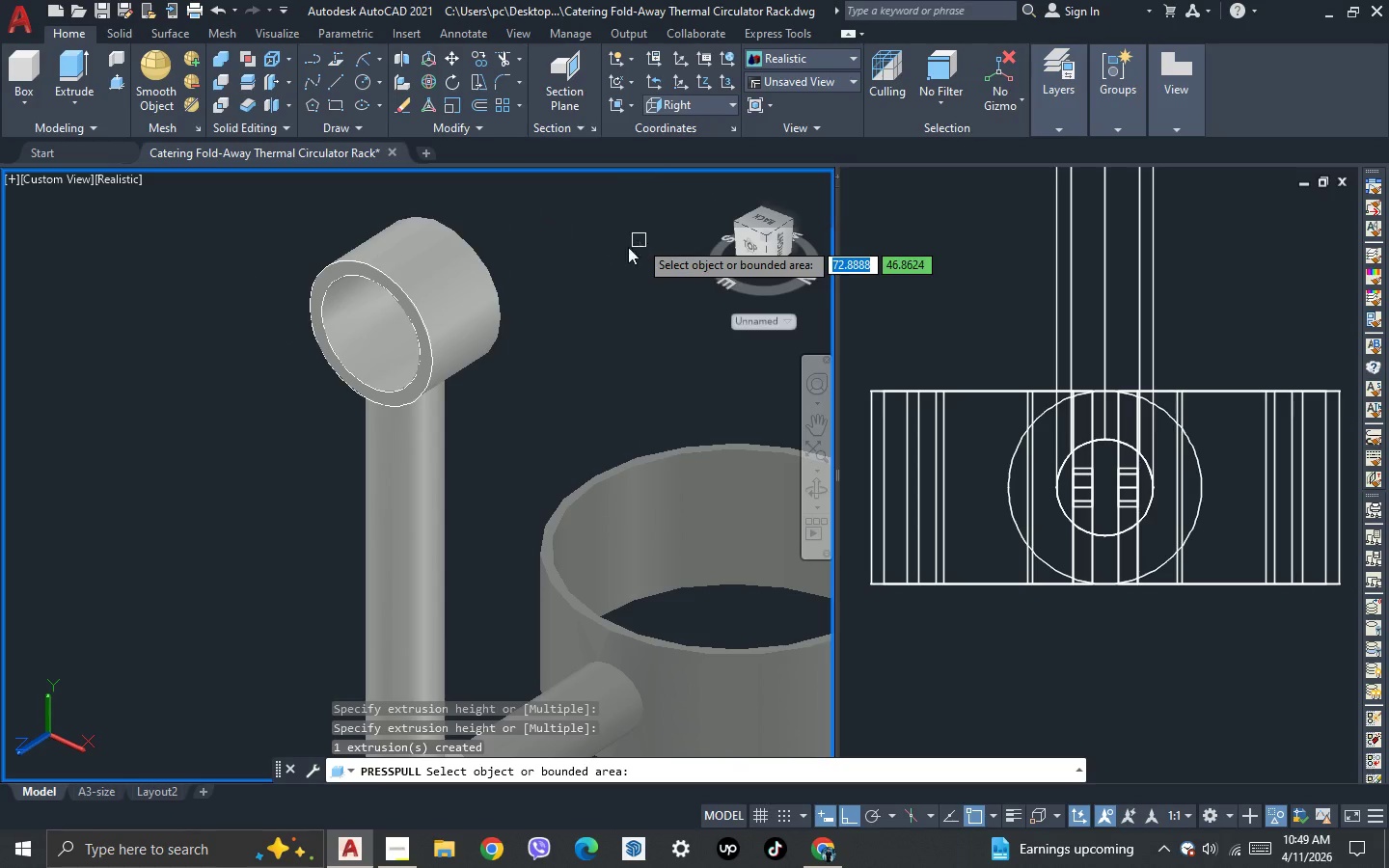 
key(Escape)
 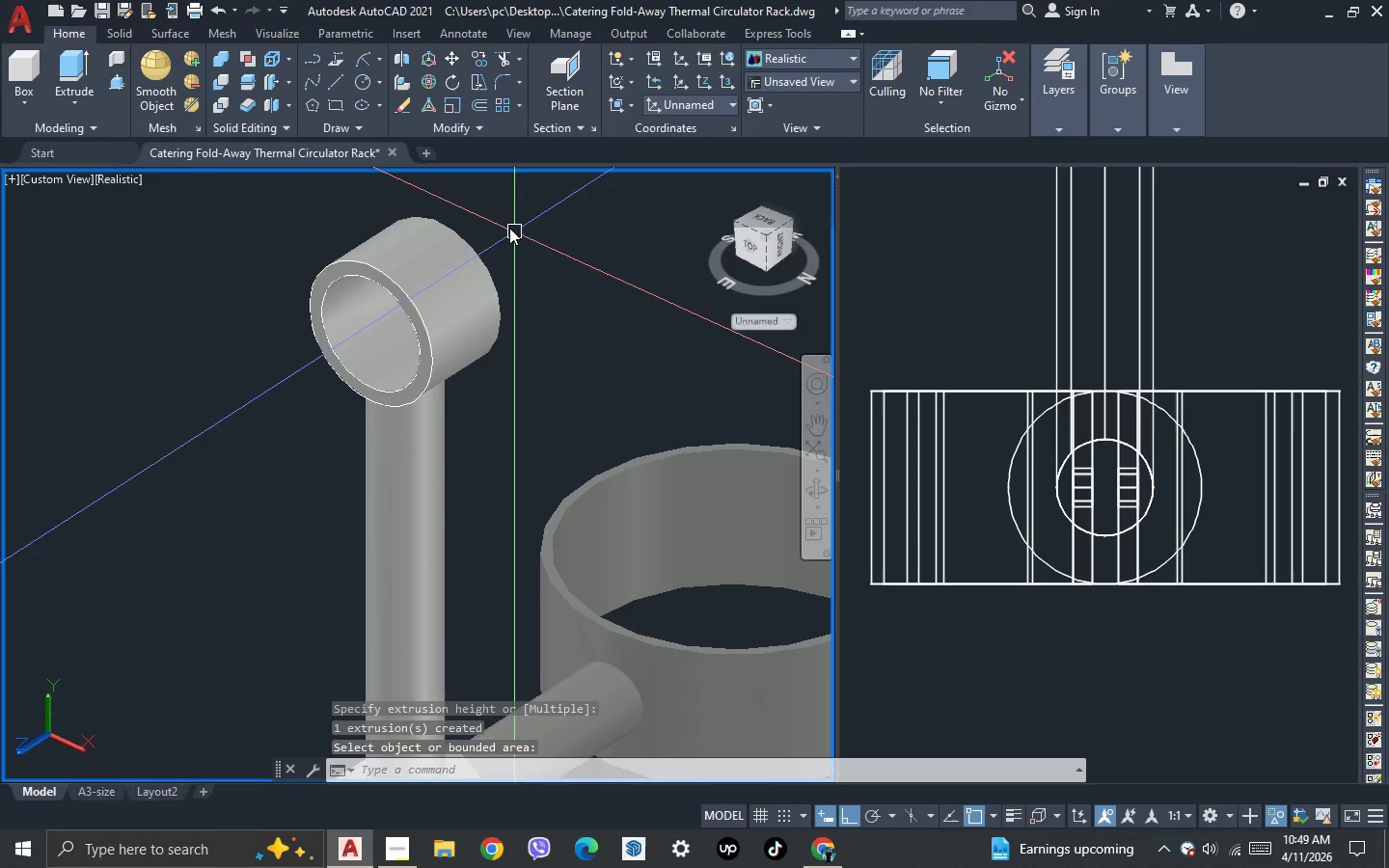 
left_click_drag(start_coordinate=[504, 224], to_coordinate=[495, 231])
 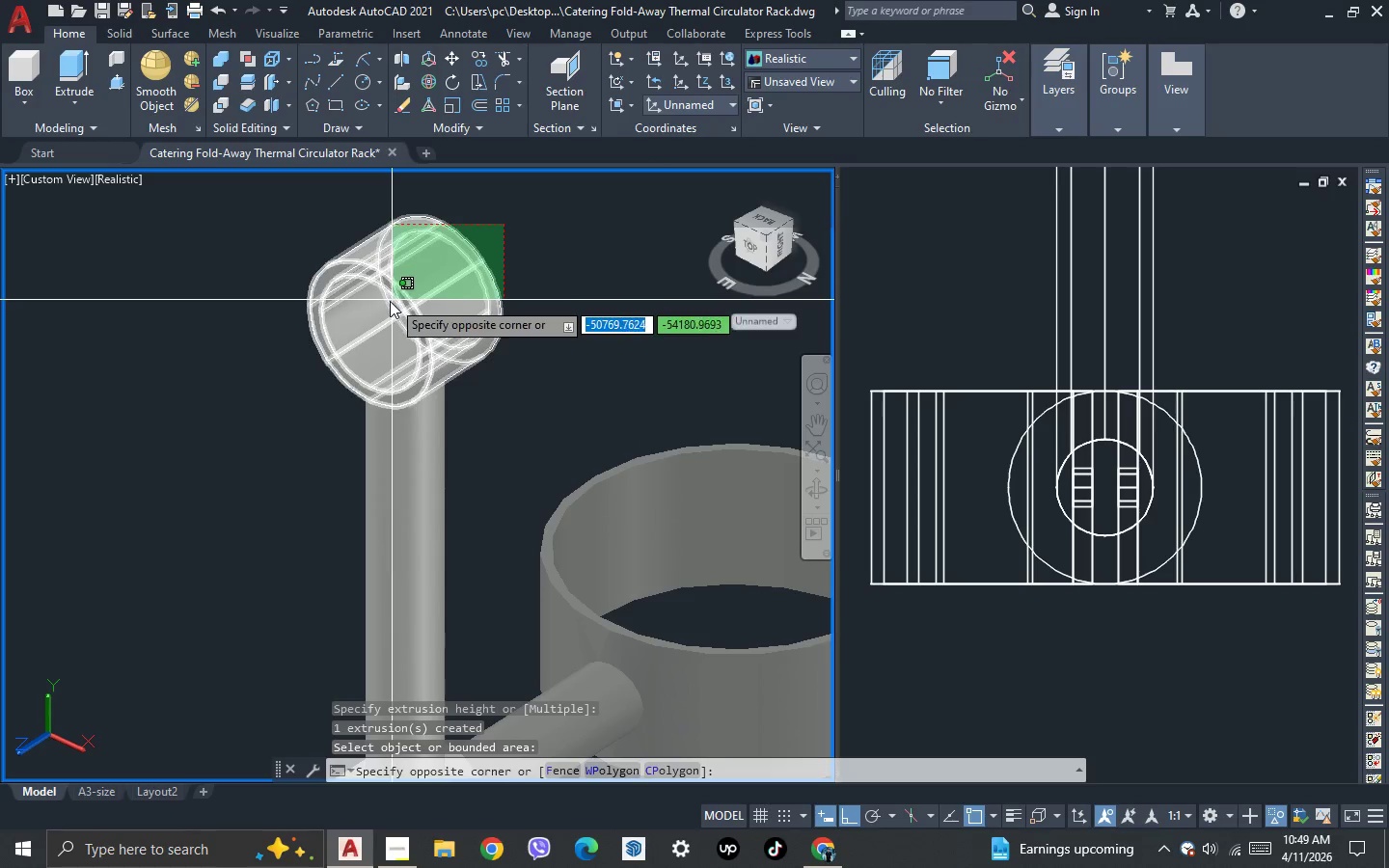 
left_click([387, 303])
 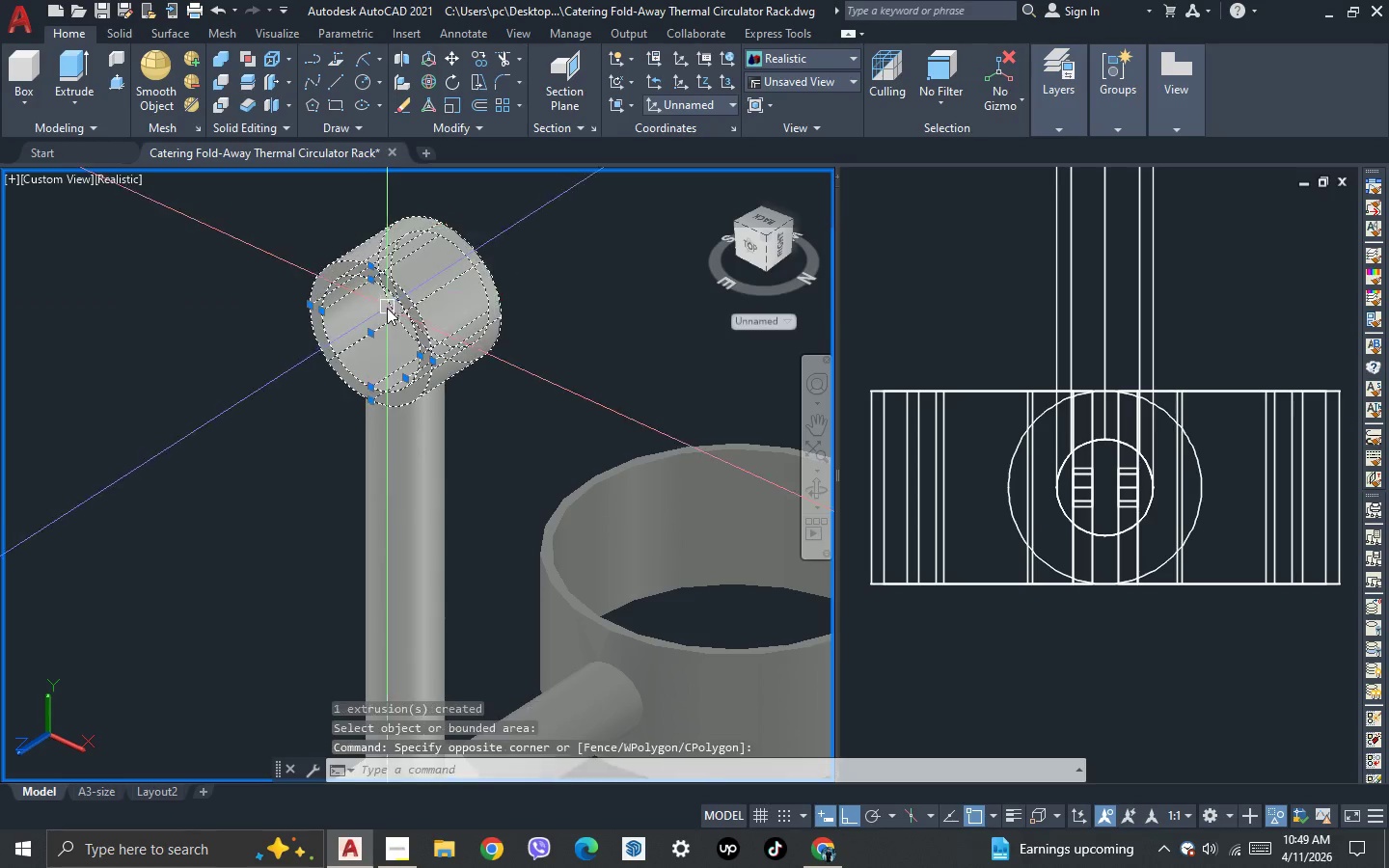 
hold_key(key=ShiftLeft, duration=0.75)
double_click([369, 328])
 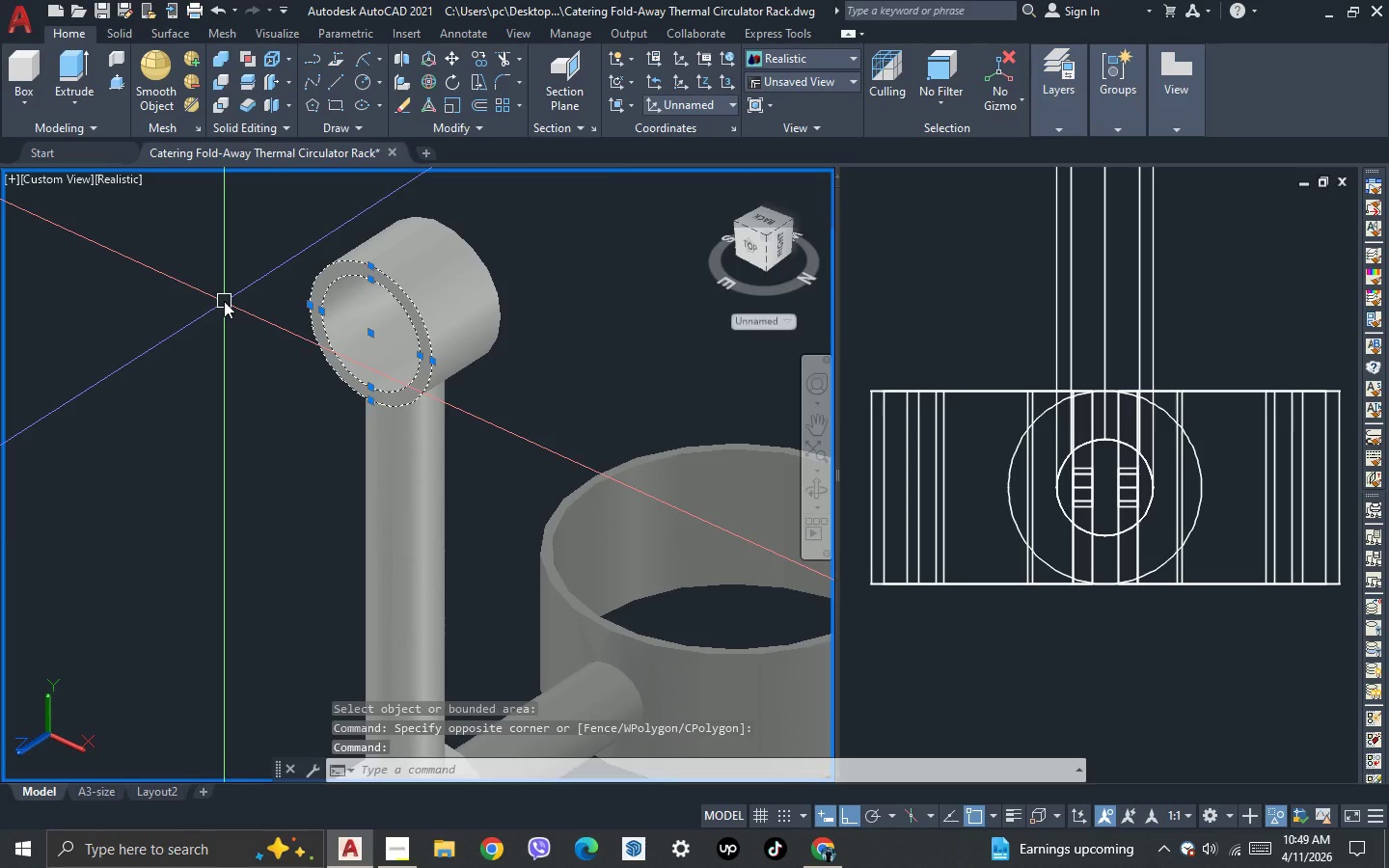 
key(Delete)
 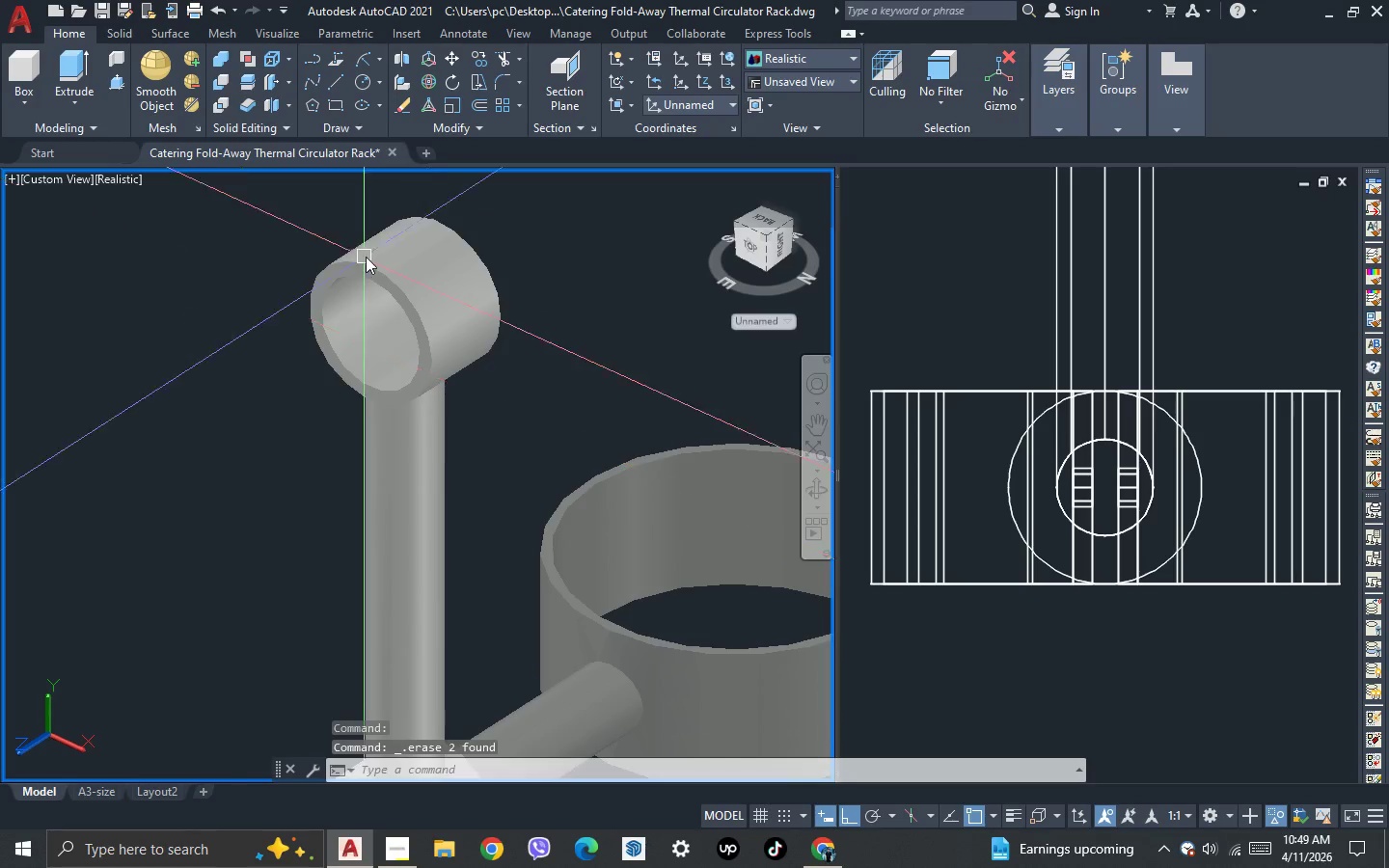 
scroll: coordinate [523, 220], scroll_direction: down, amount: 1.0
 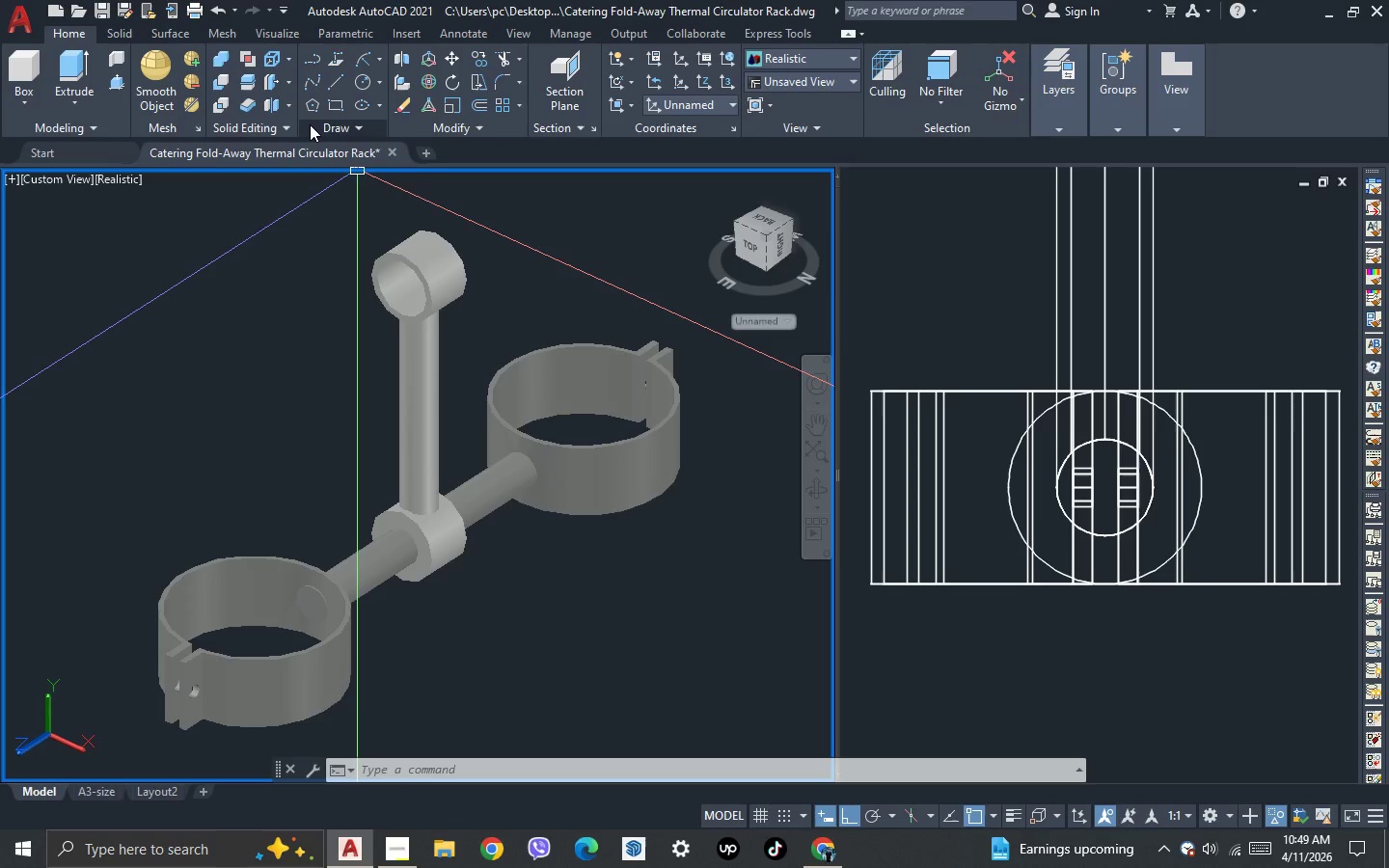 
wait(25.02)
 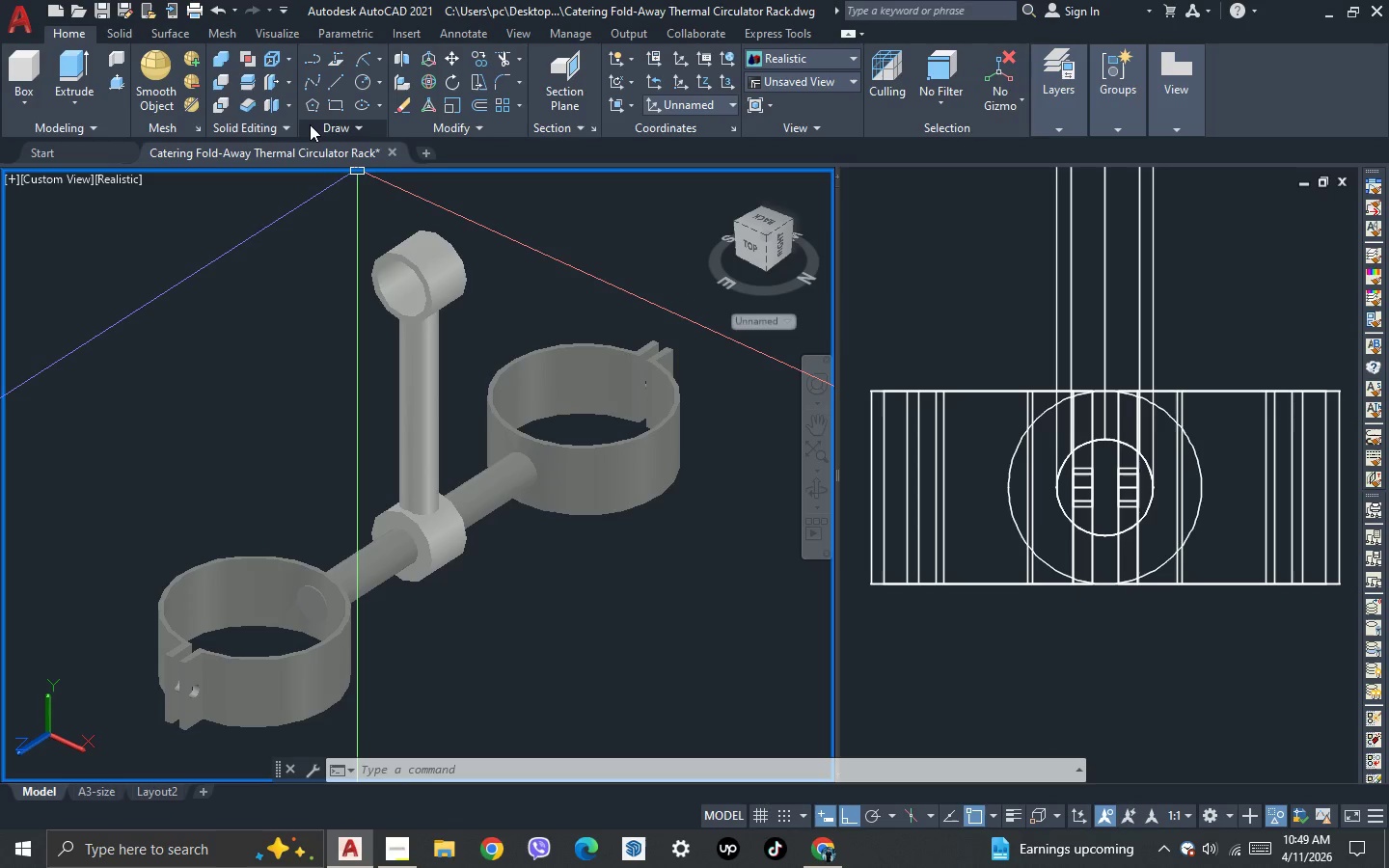 
key(Escape)
 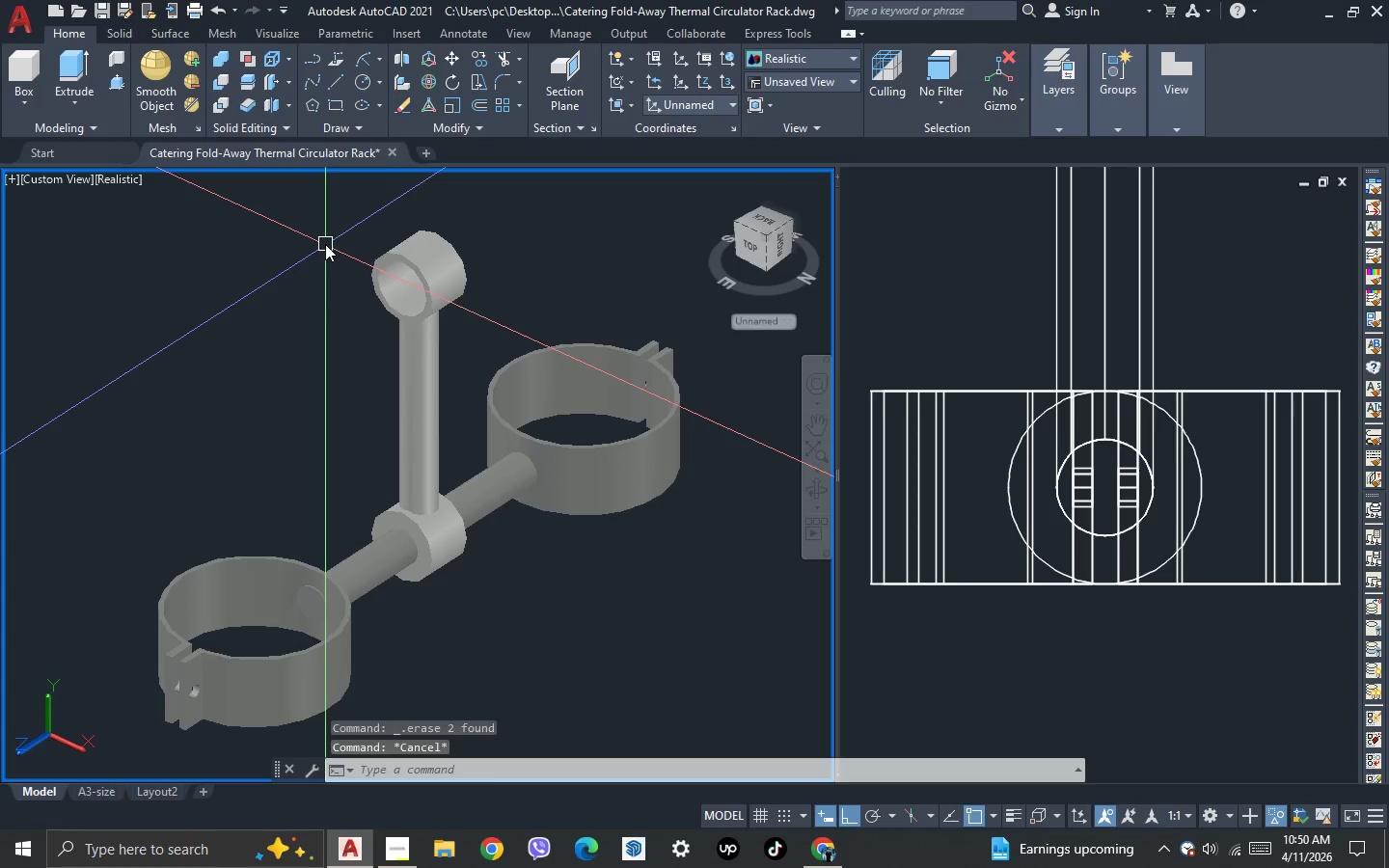 
key(Control+ControlLeft)
 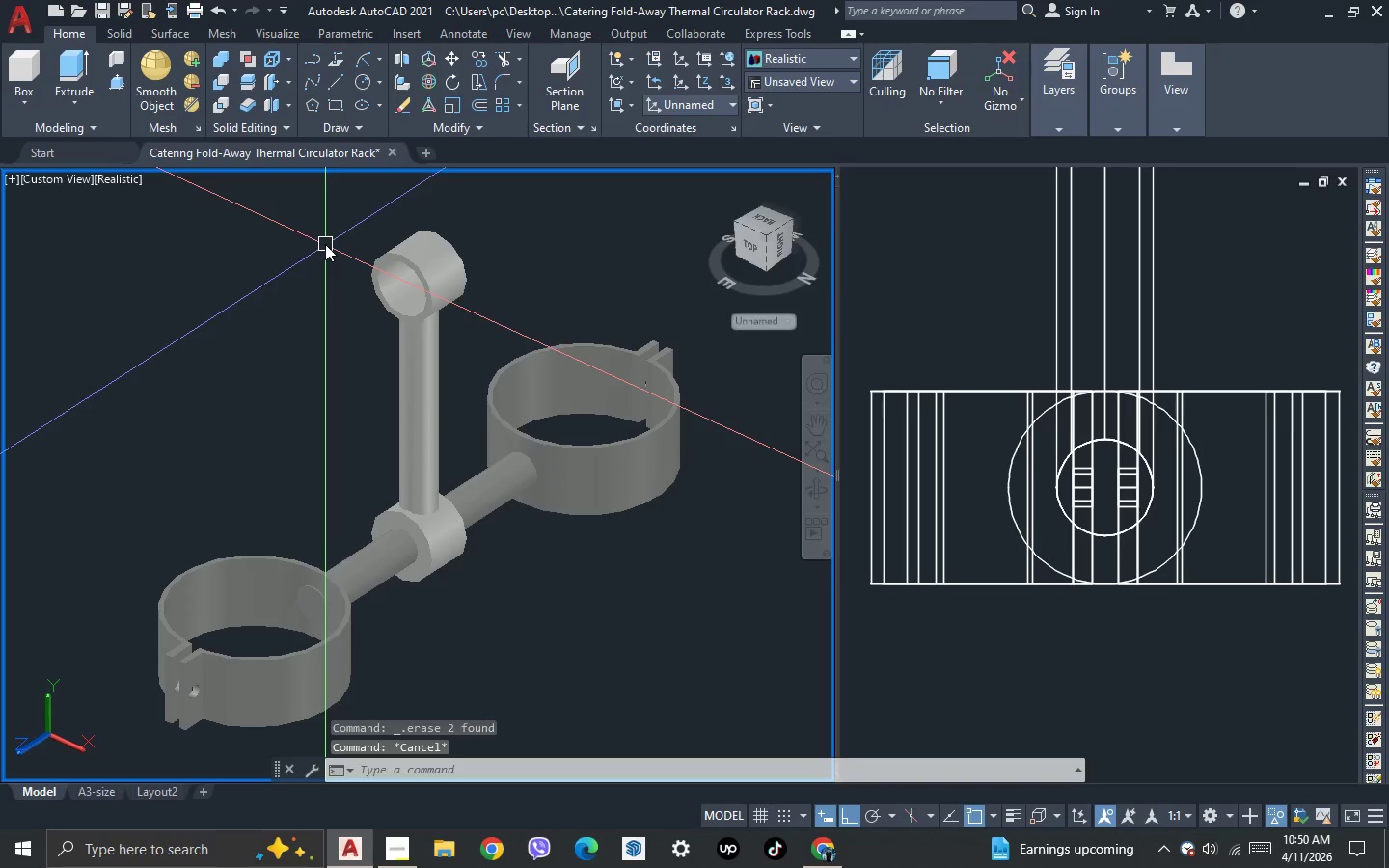 
key(Control+S)
 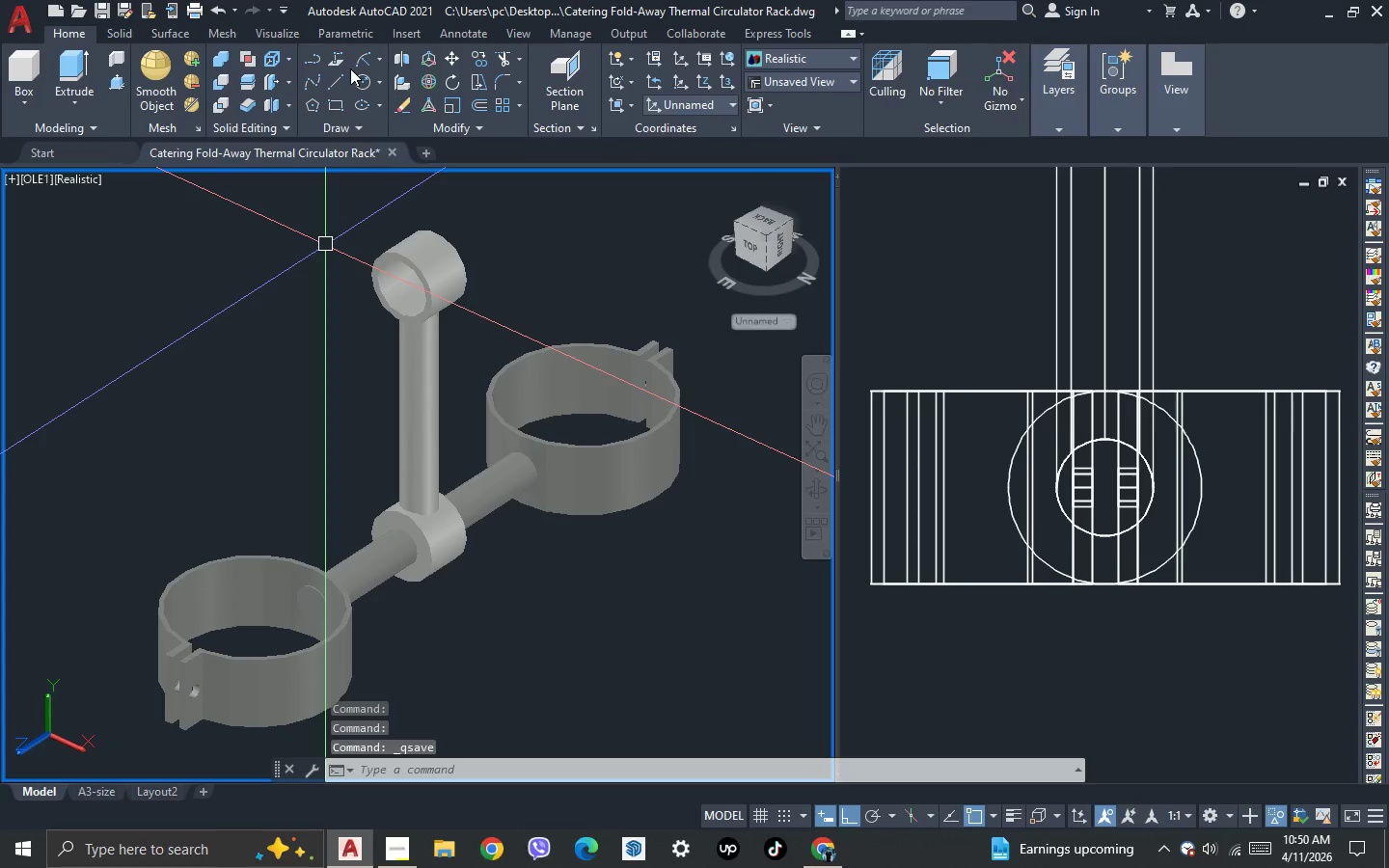 
left_click([365, 83])
 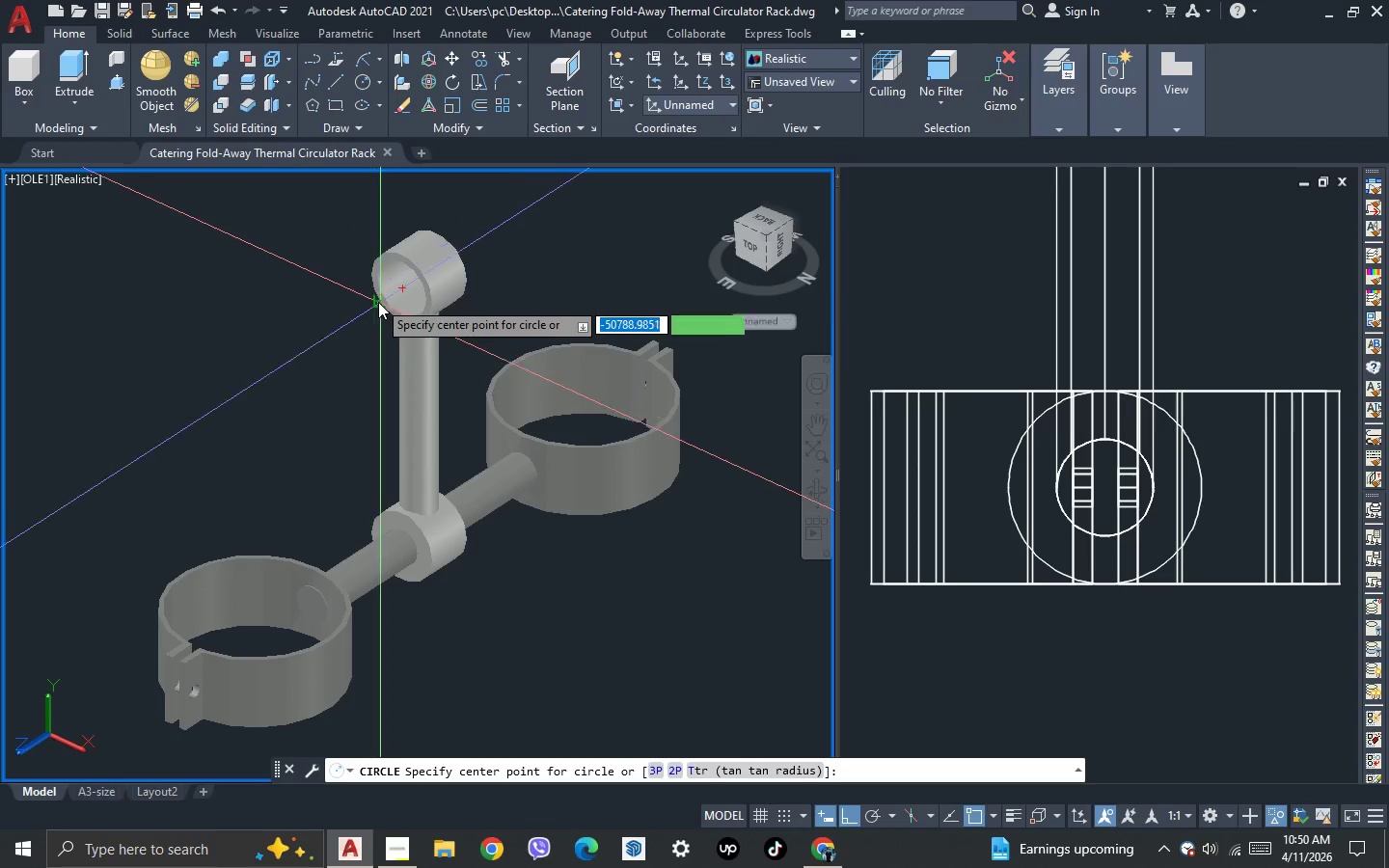 
scroll: coordinate [381, 308], scroll_direction: up, amount: 1.0
 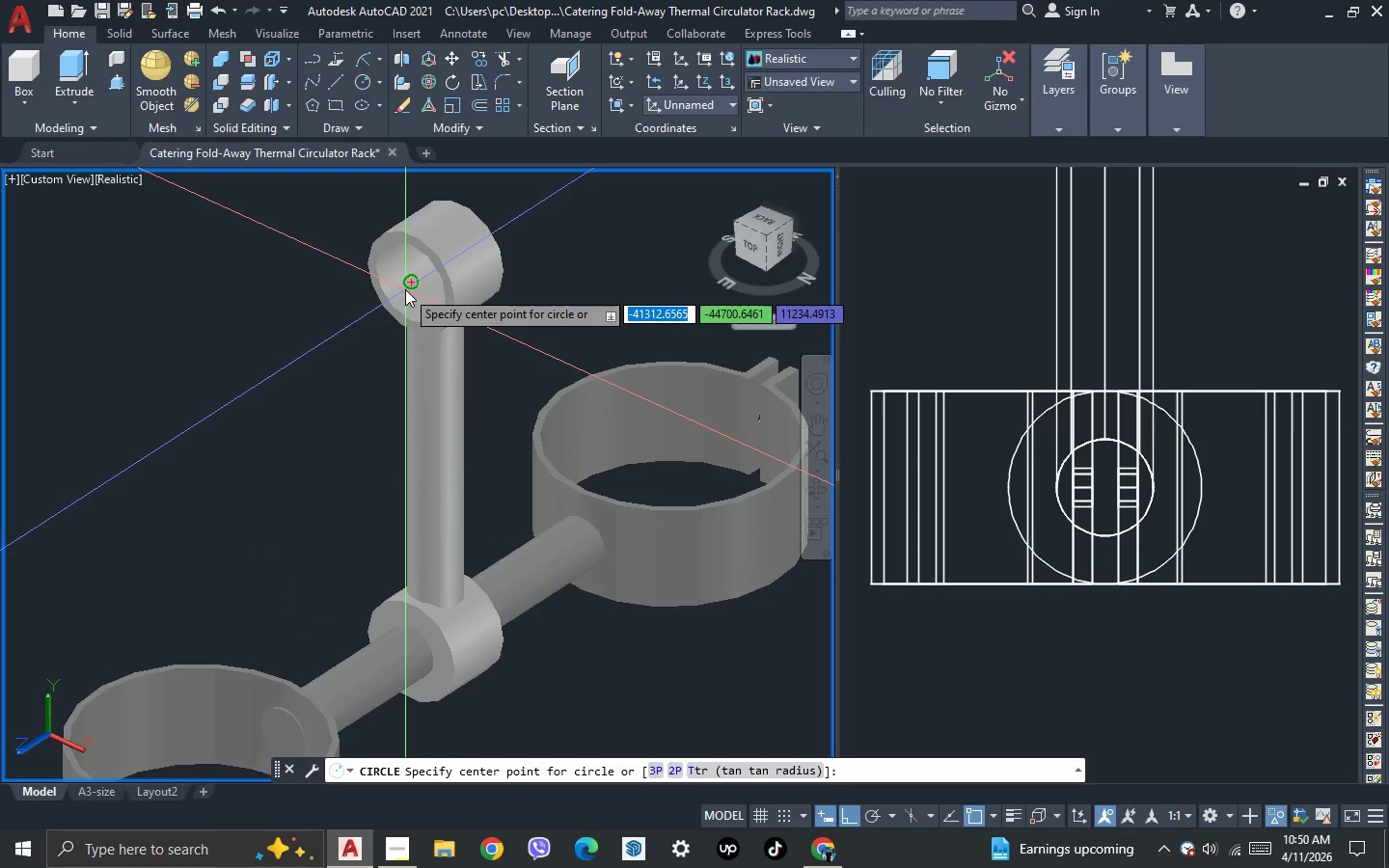 
left_click([405, 289])
 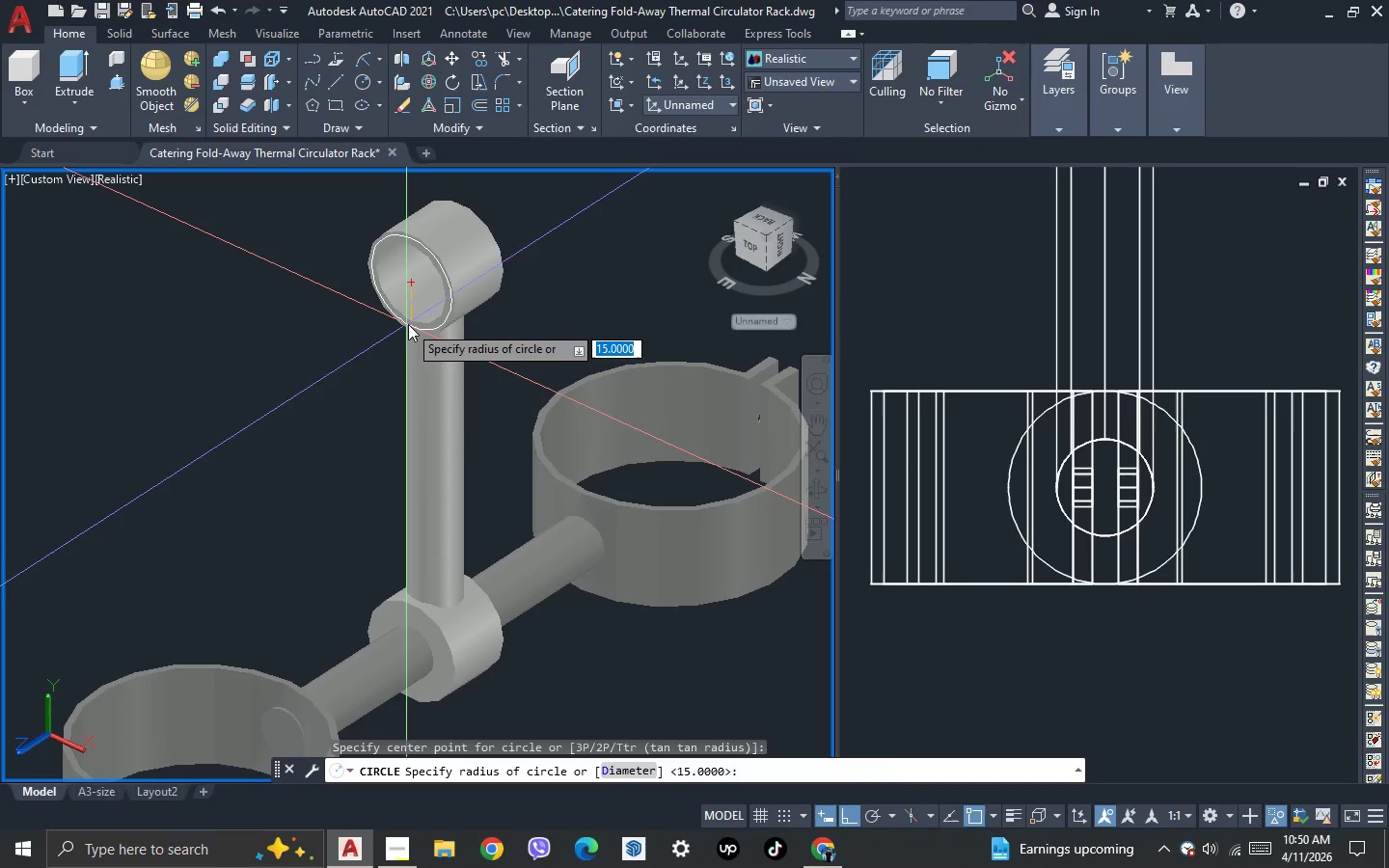 
left_click([409, 325])
 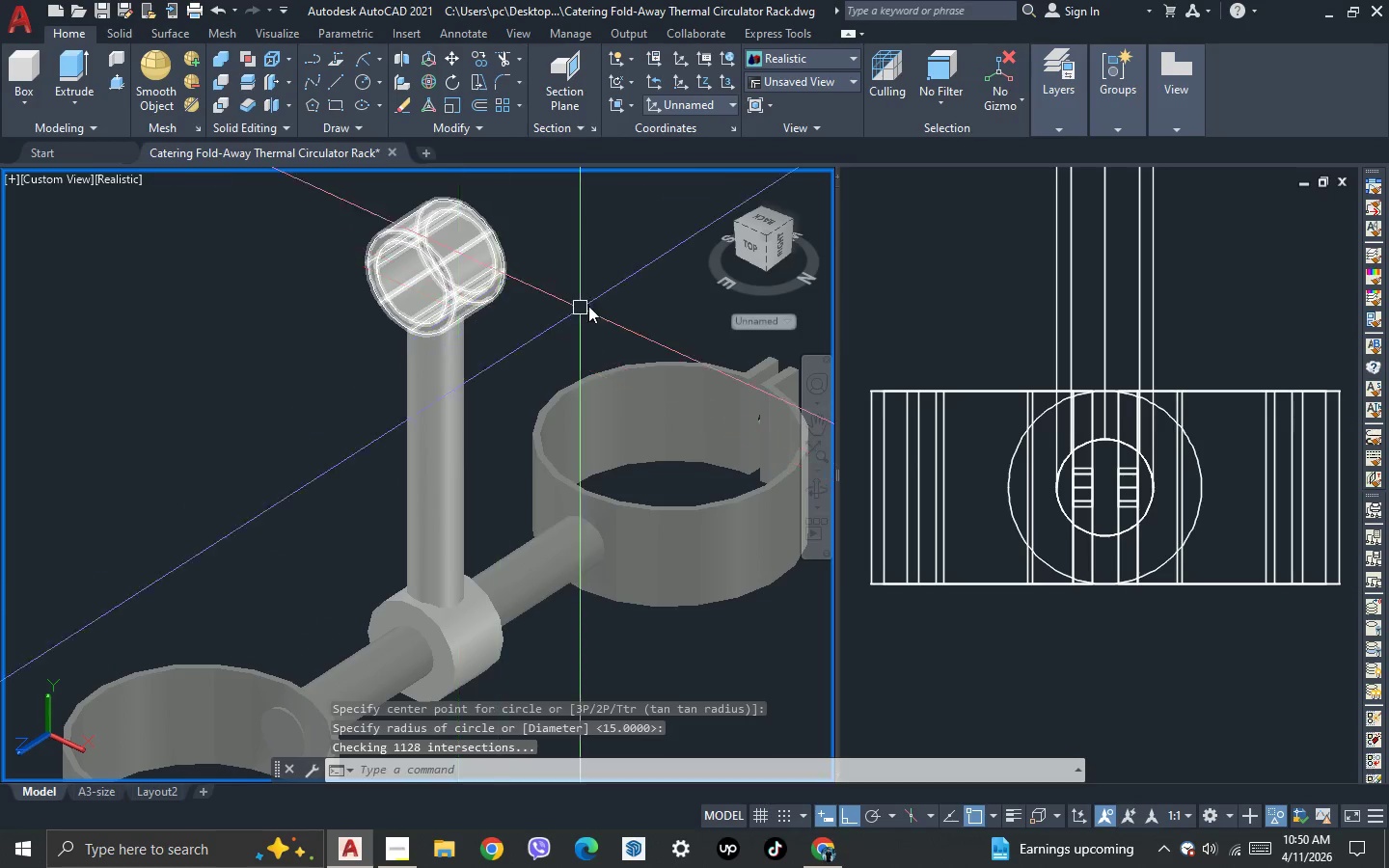 
left_click_drag(start_coordinate=[595, 304], to_coordinate=[582, 302])
 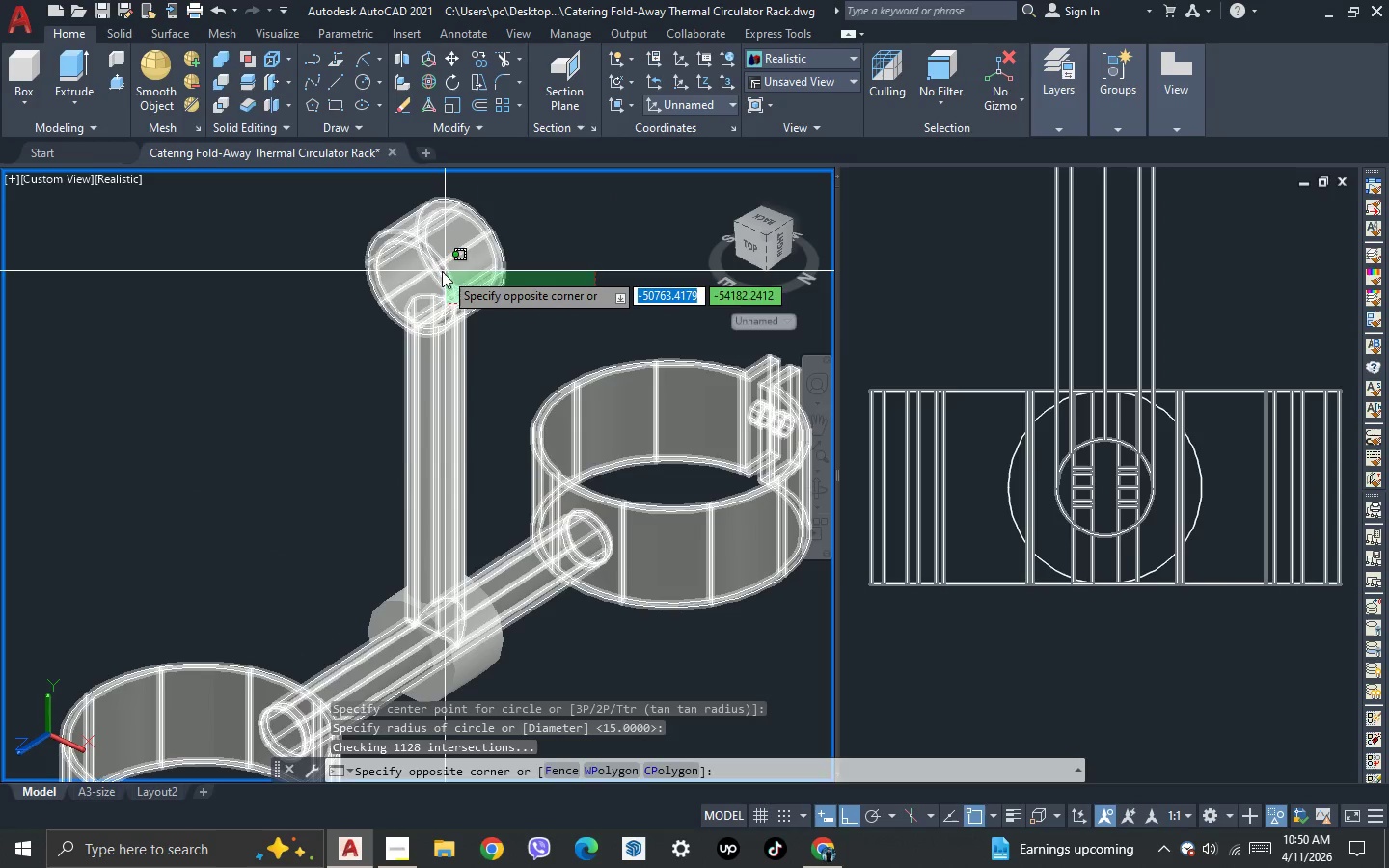 
left_click([439, 270])
 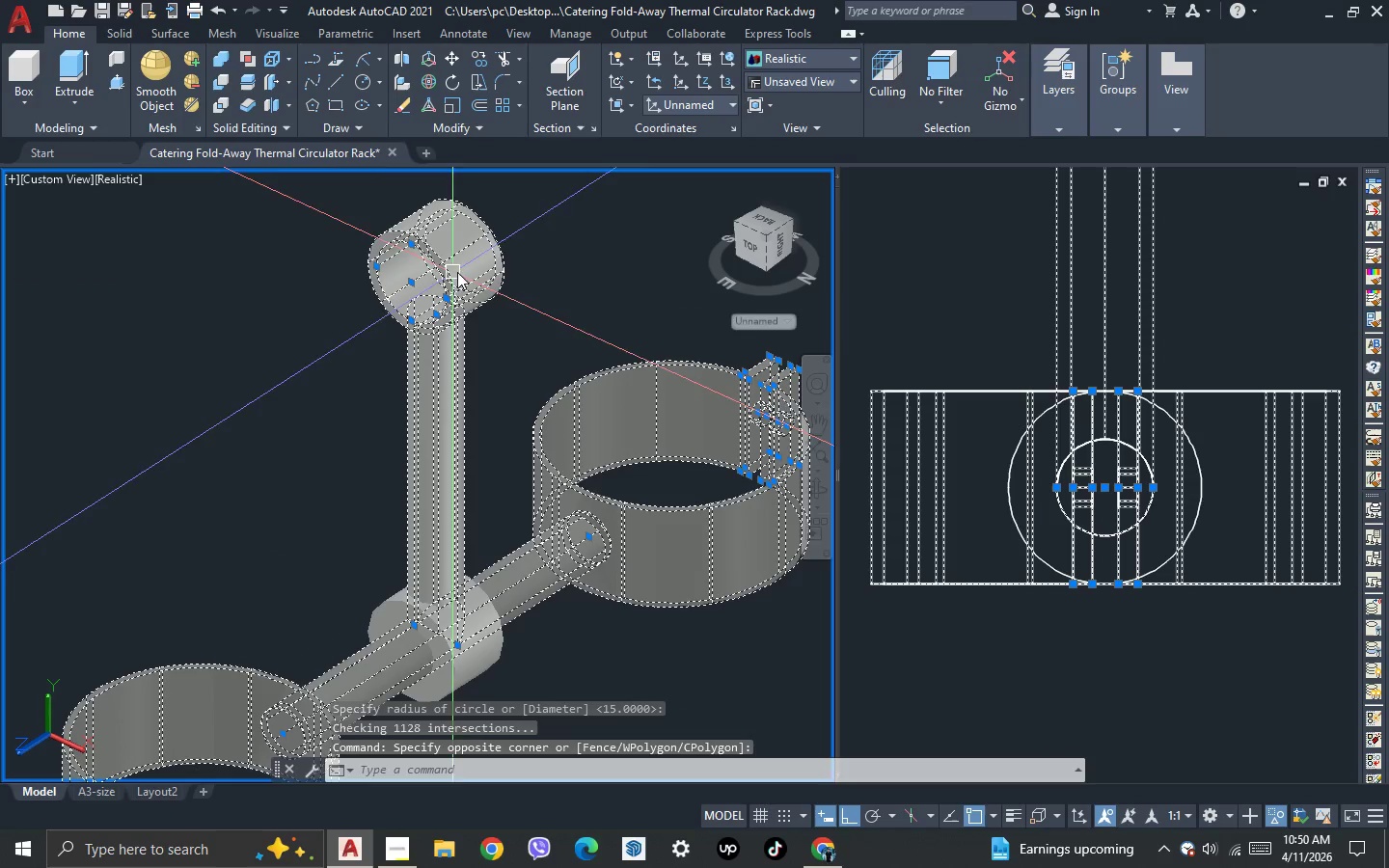 
hold_key(key=ShiftLeft, duration=1.5)
left_click([485, 272])
 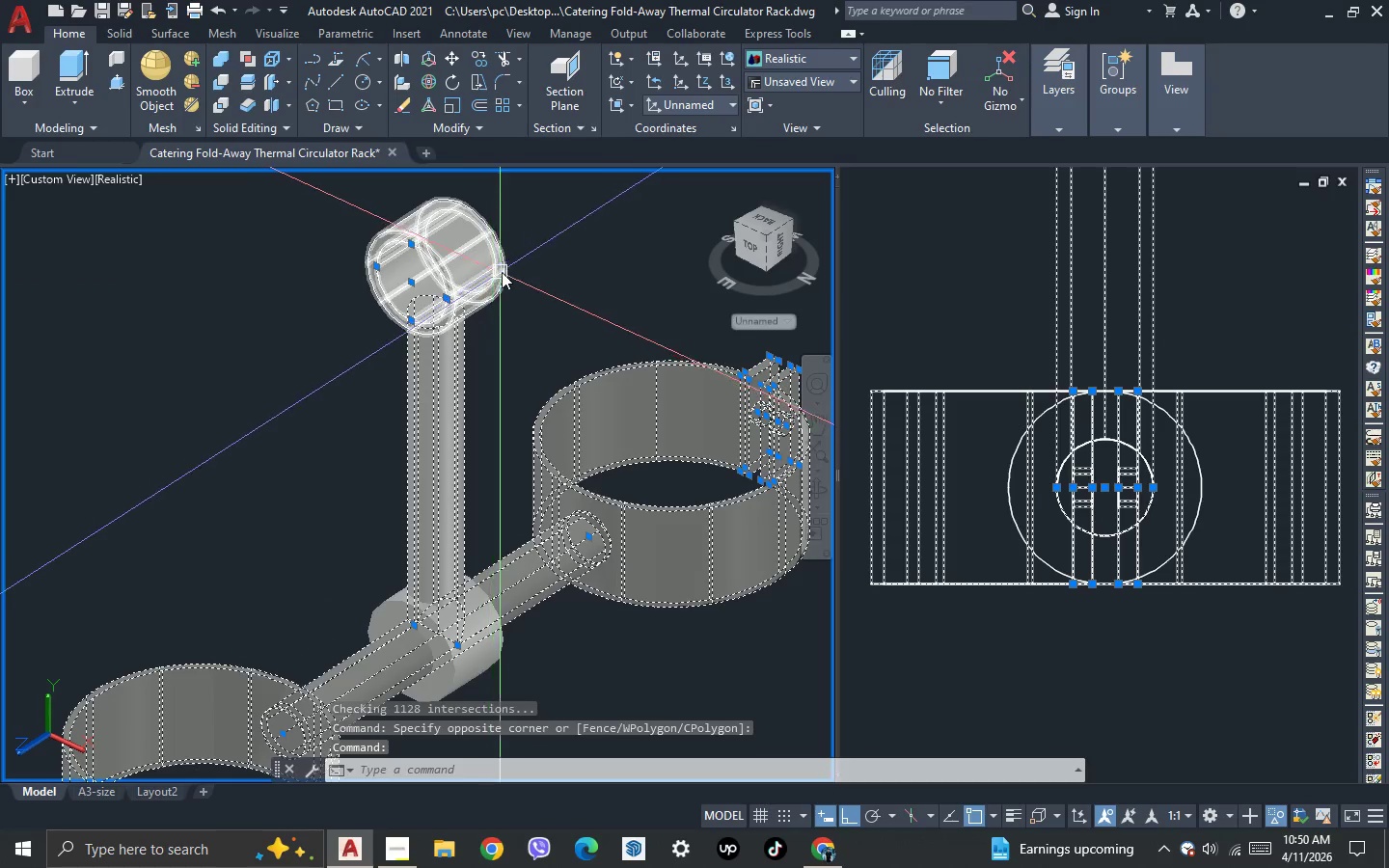 
hold_key(key=ShiftLeft, duration=1.47)
left_click_drag(start_coordinate=[520, 409], to_coordinate=[514, 409])
 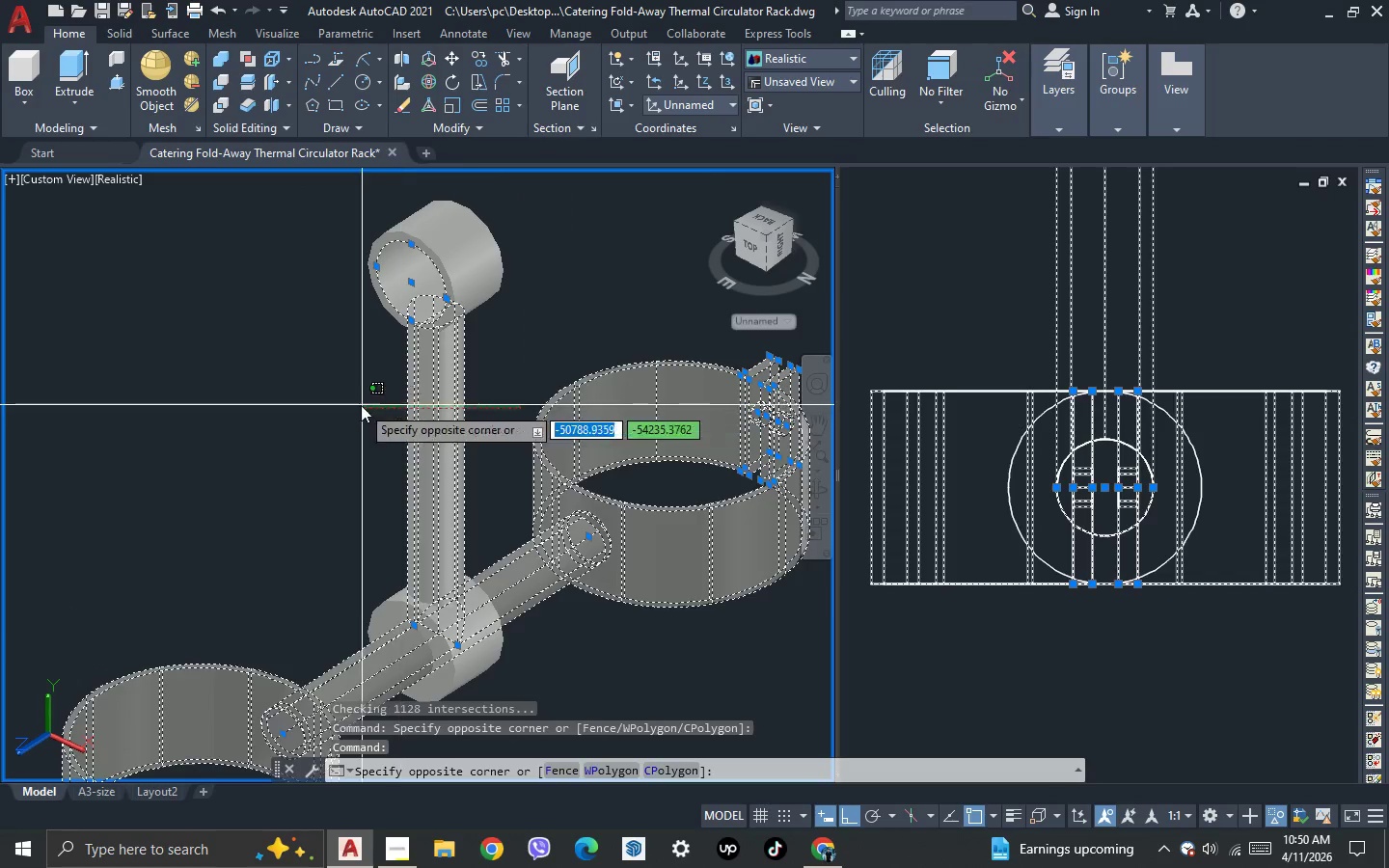 
double_click([361, 405])
 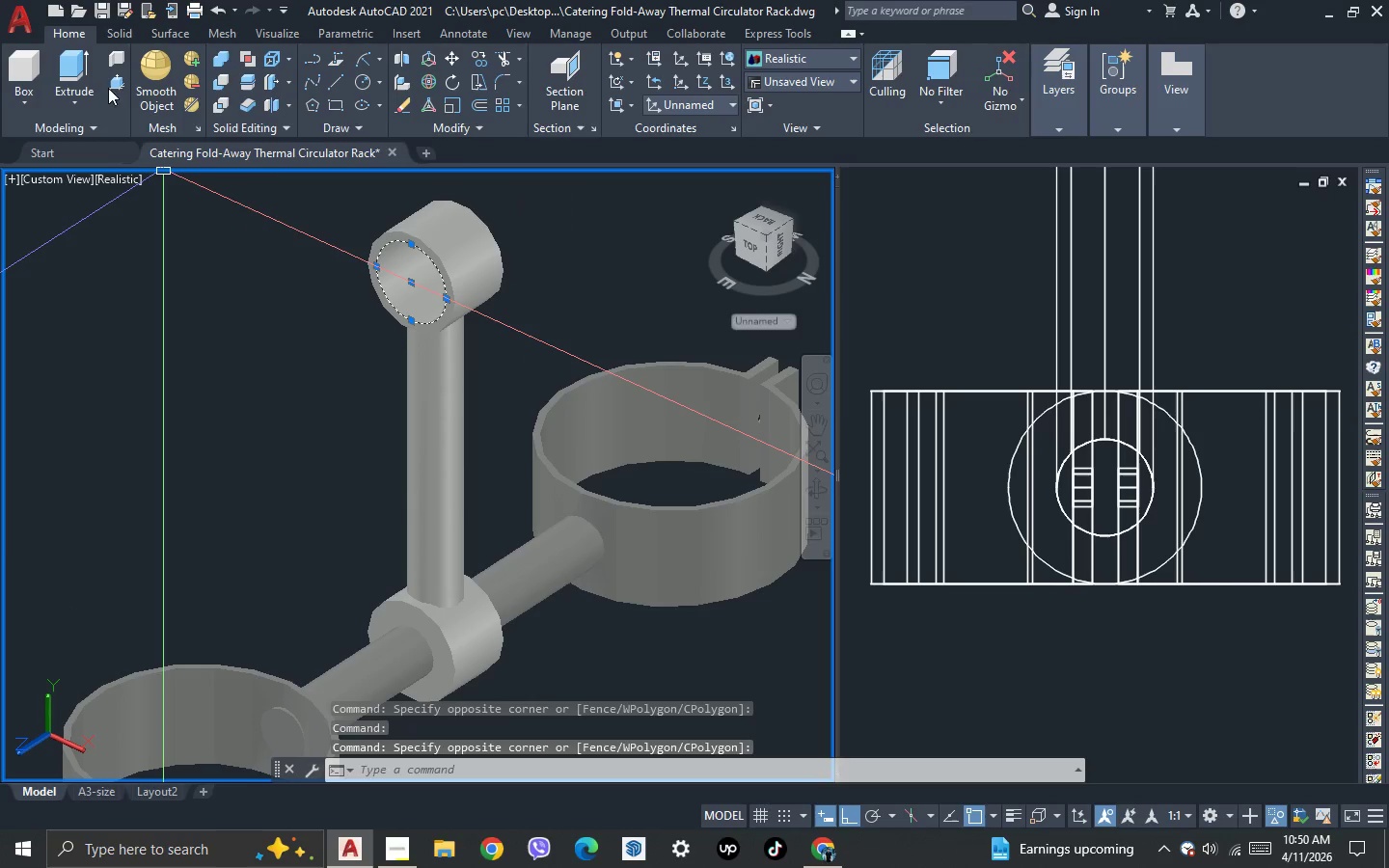 
left_click([94, 68])
 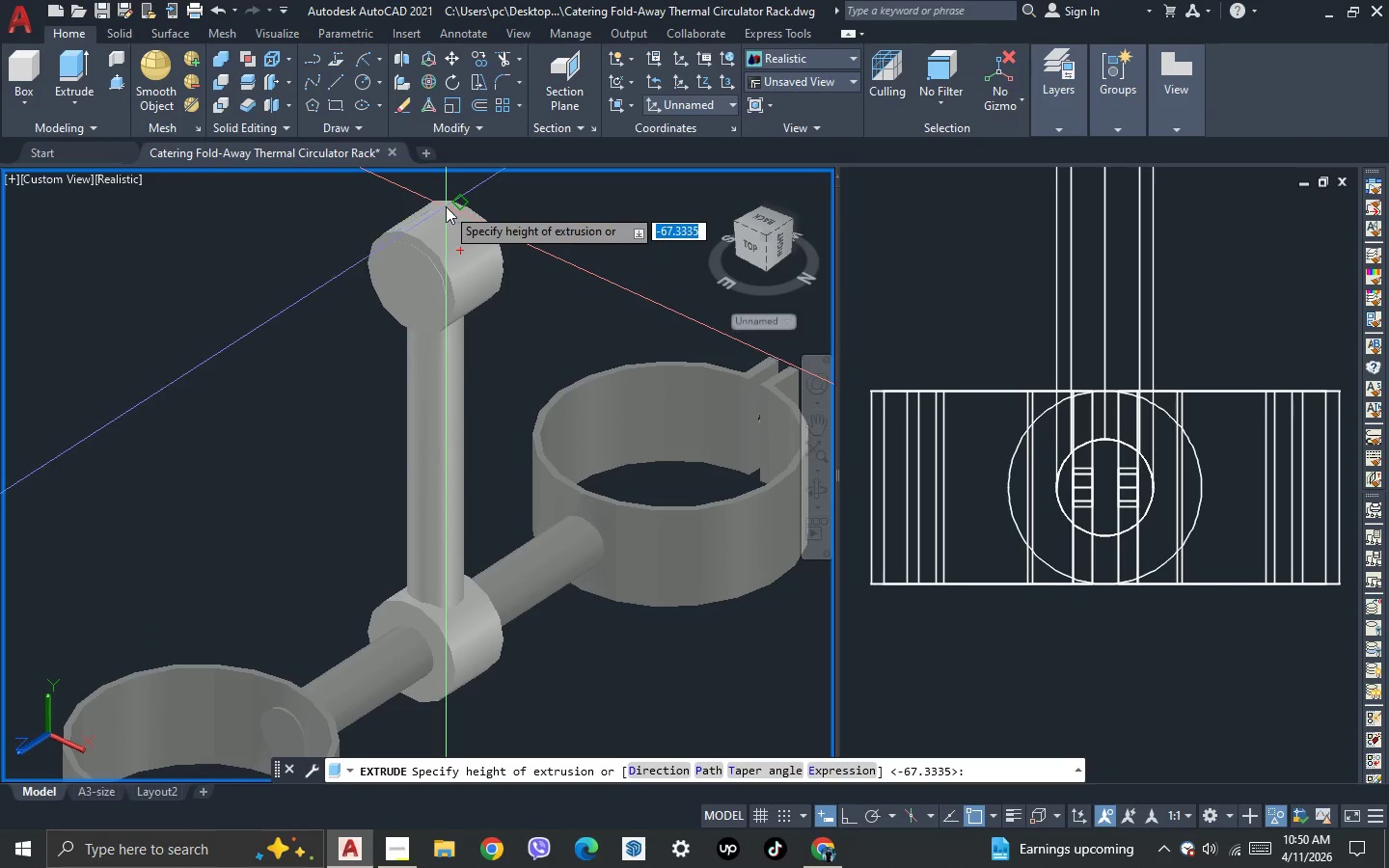 
left_click([446, 206])
 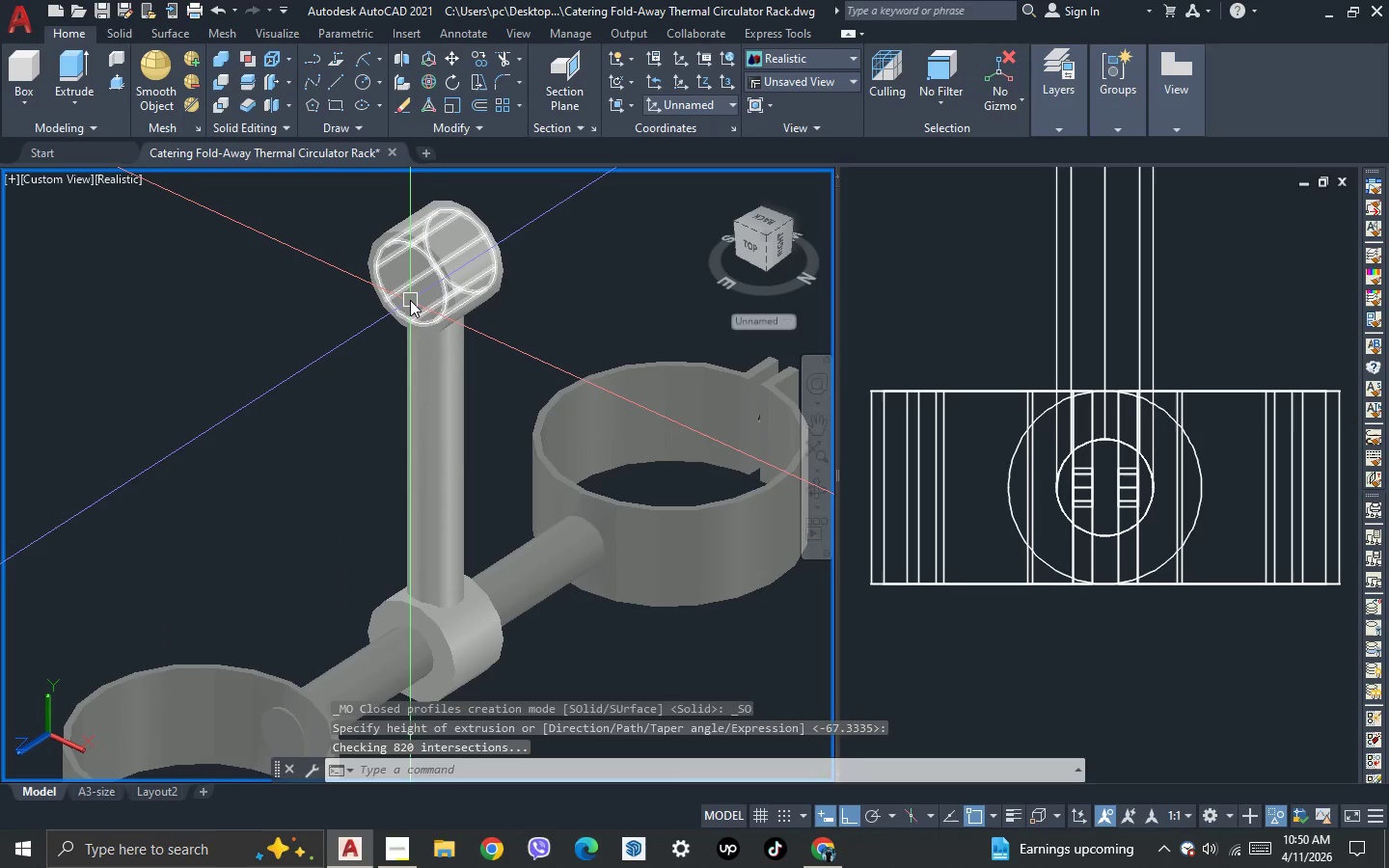 
type(pre)
 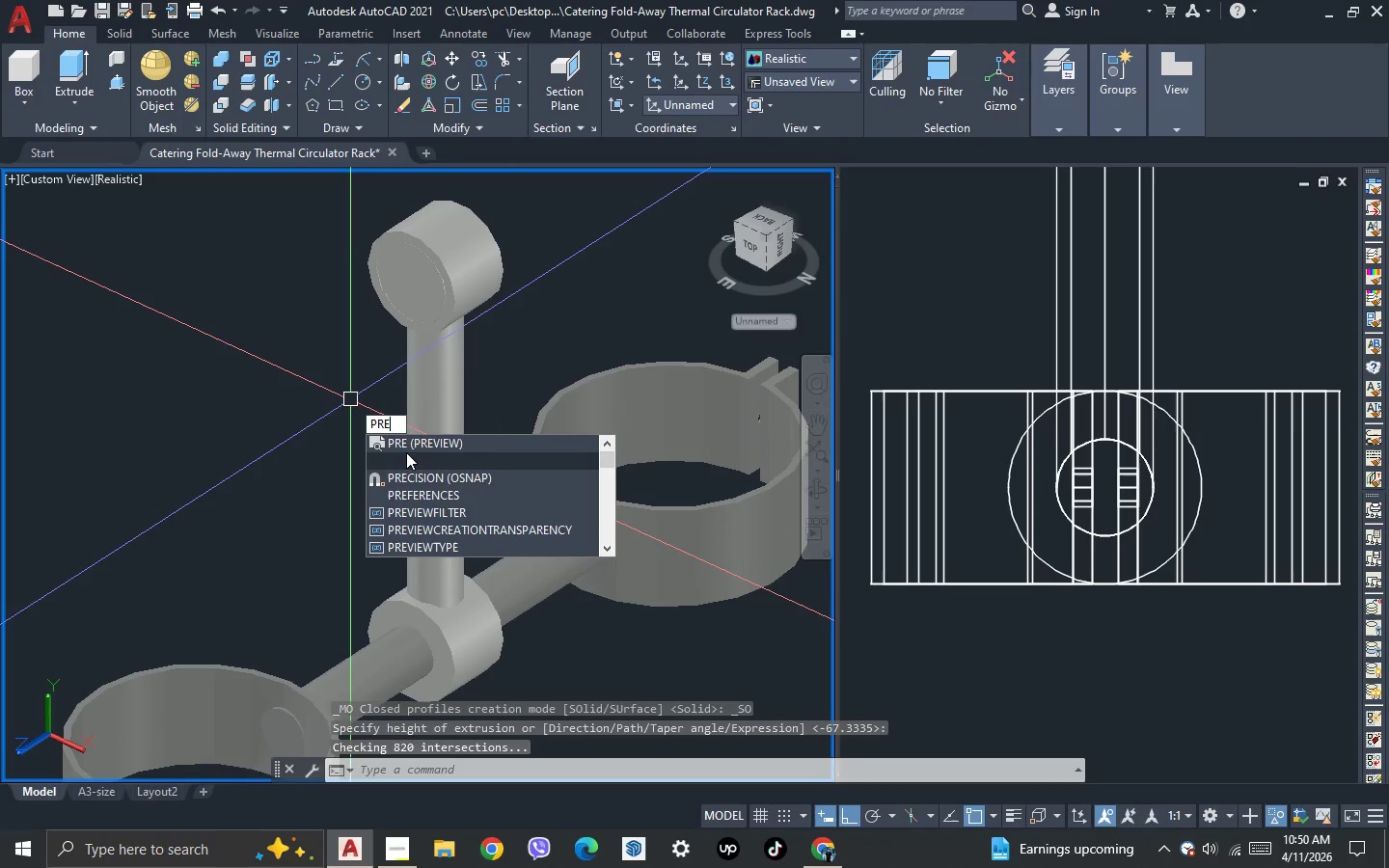 
left_click([406, 456])
 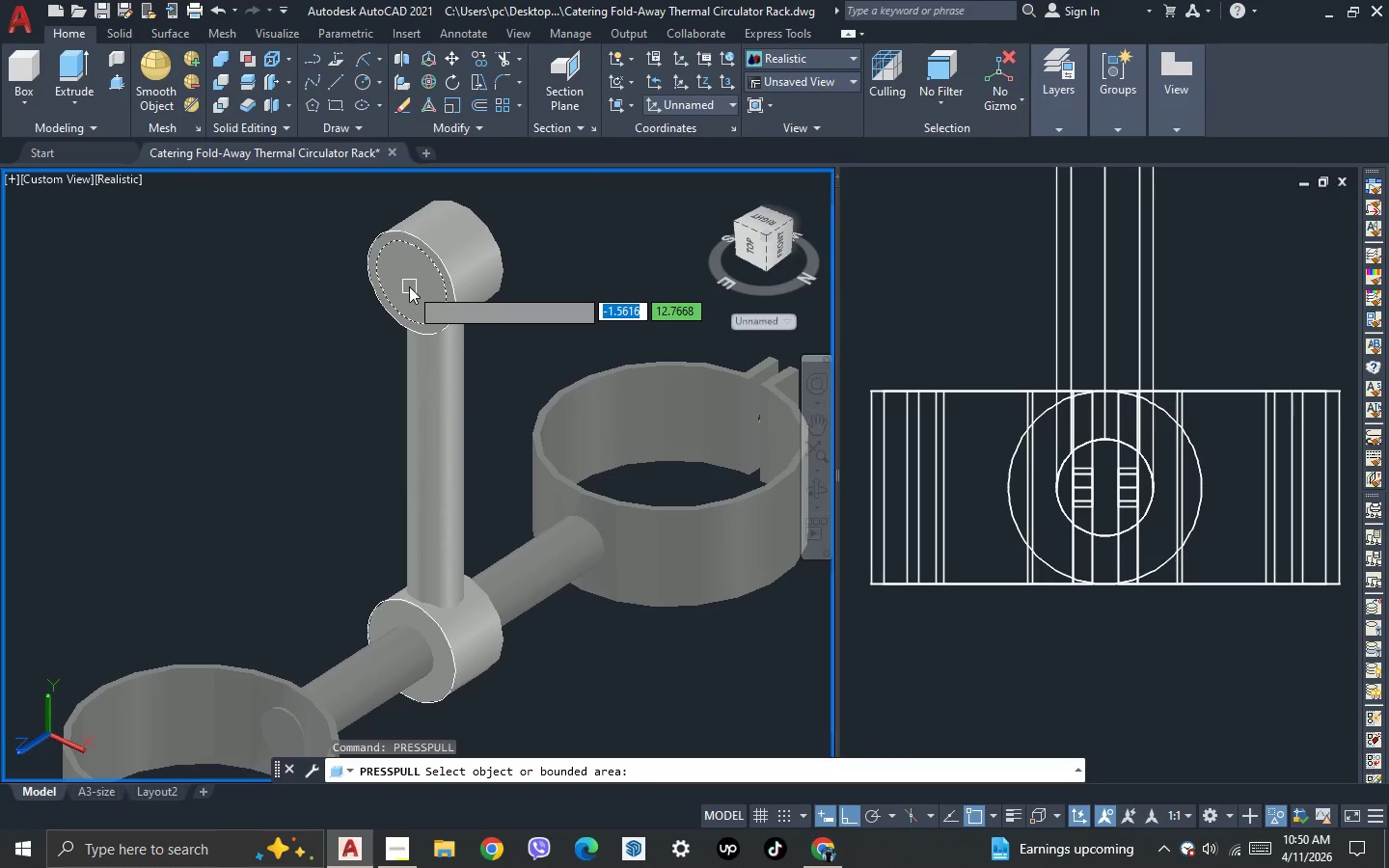 
left_click([409, 286])
 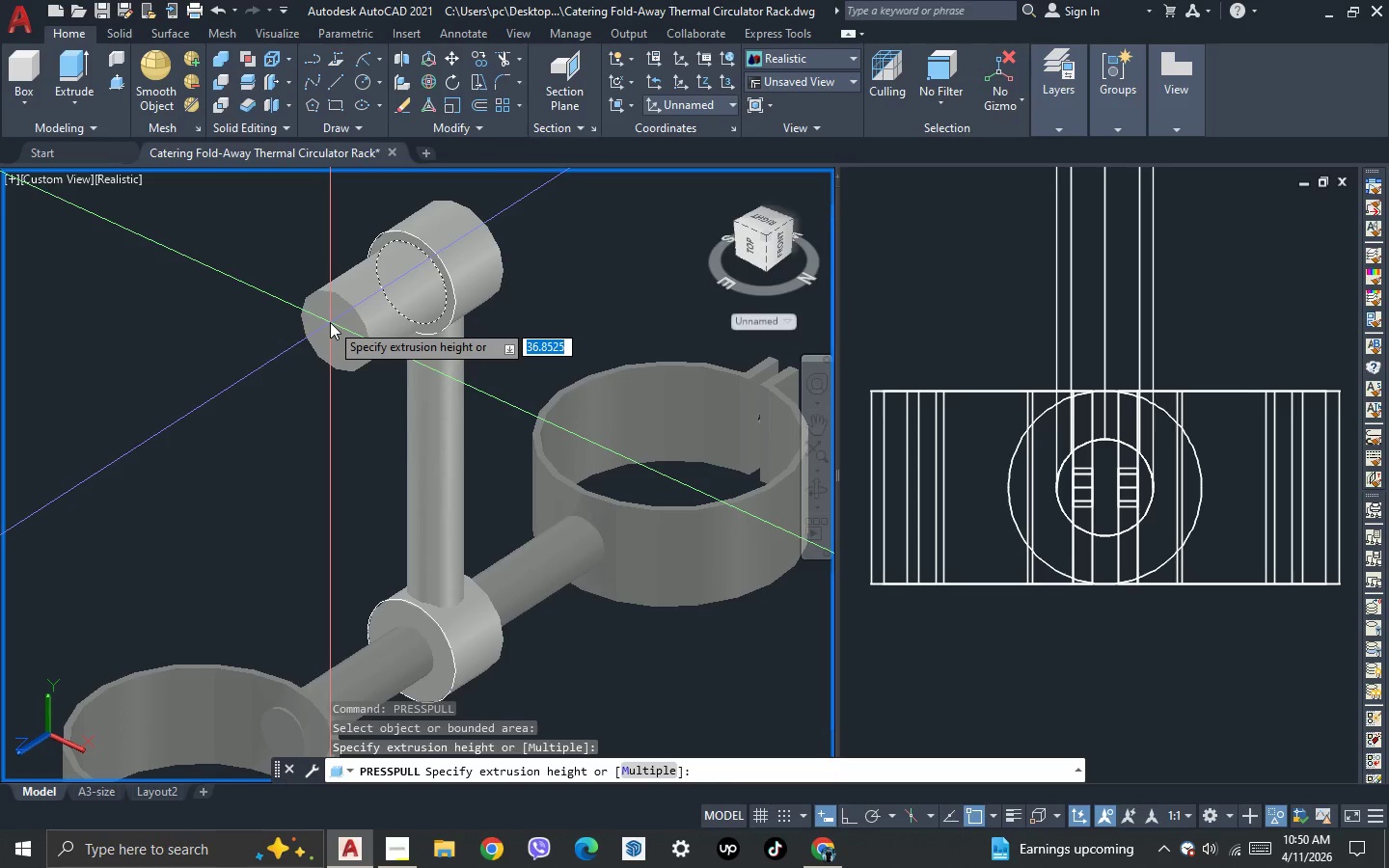 
key(Minus)
 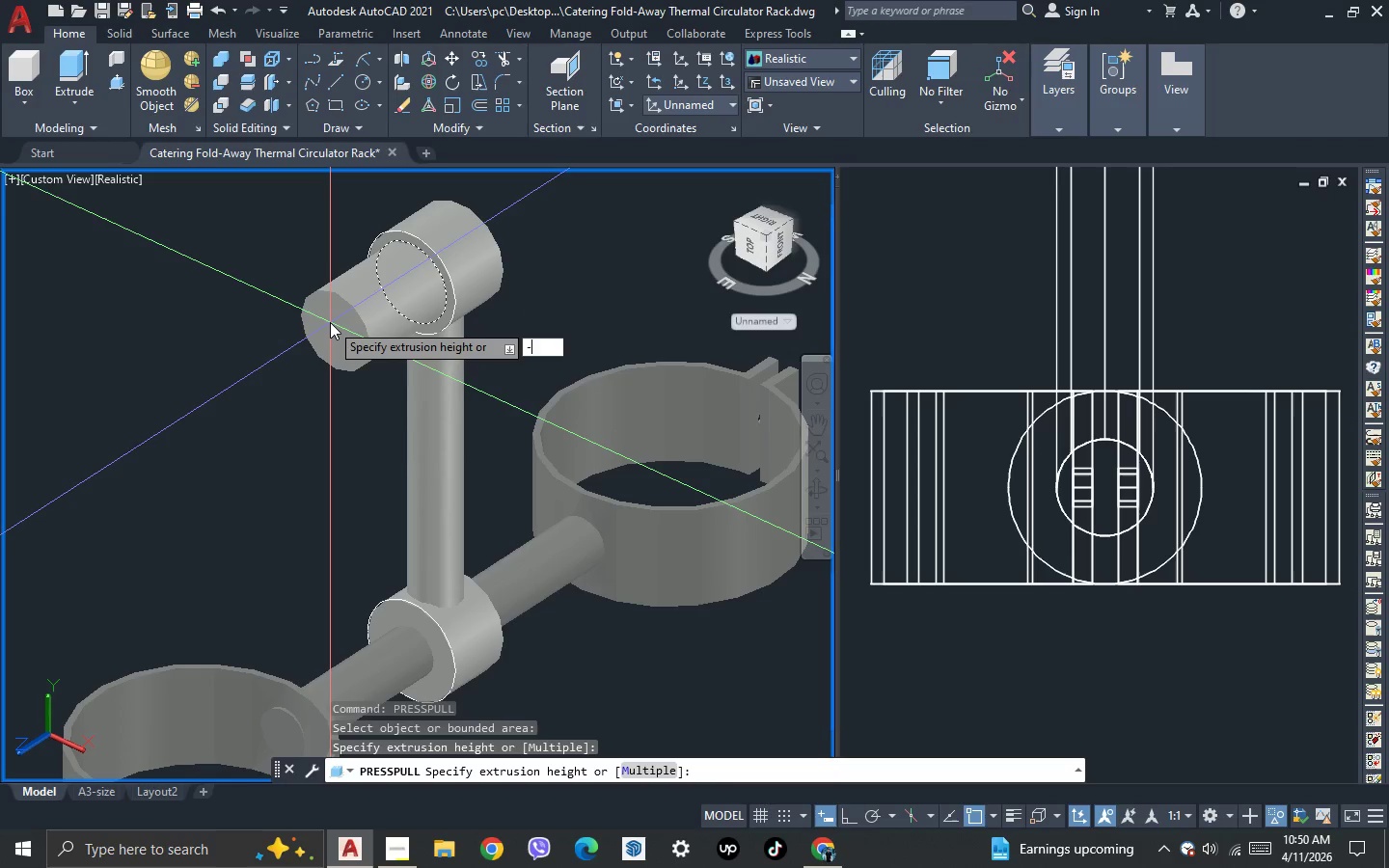 
key(2)
 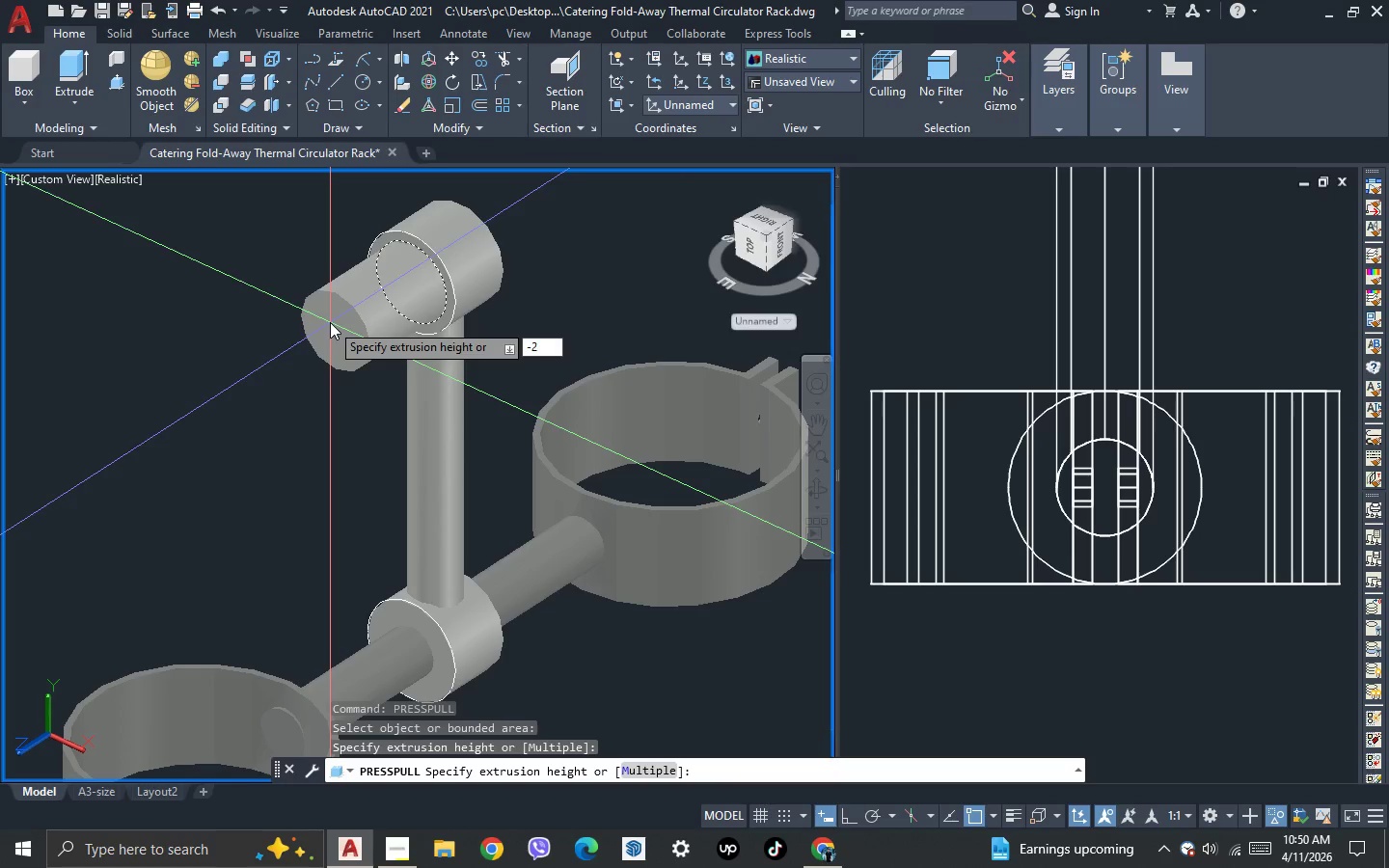 
key(Enter)
 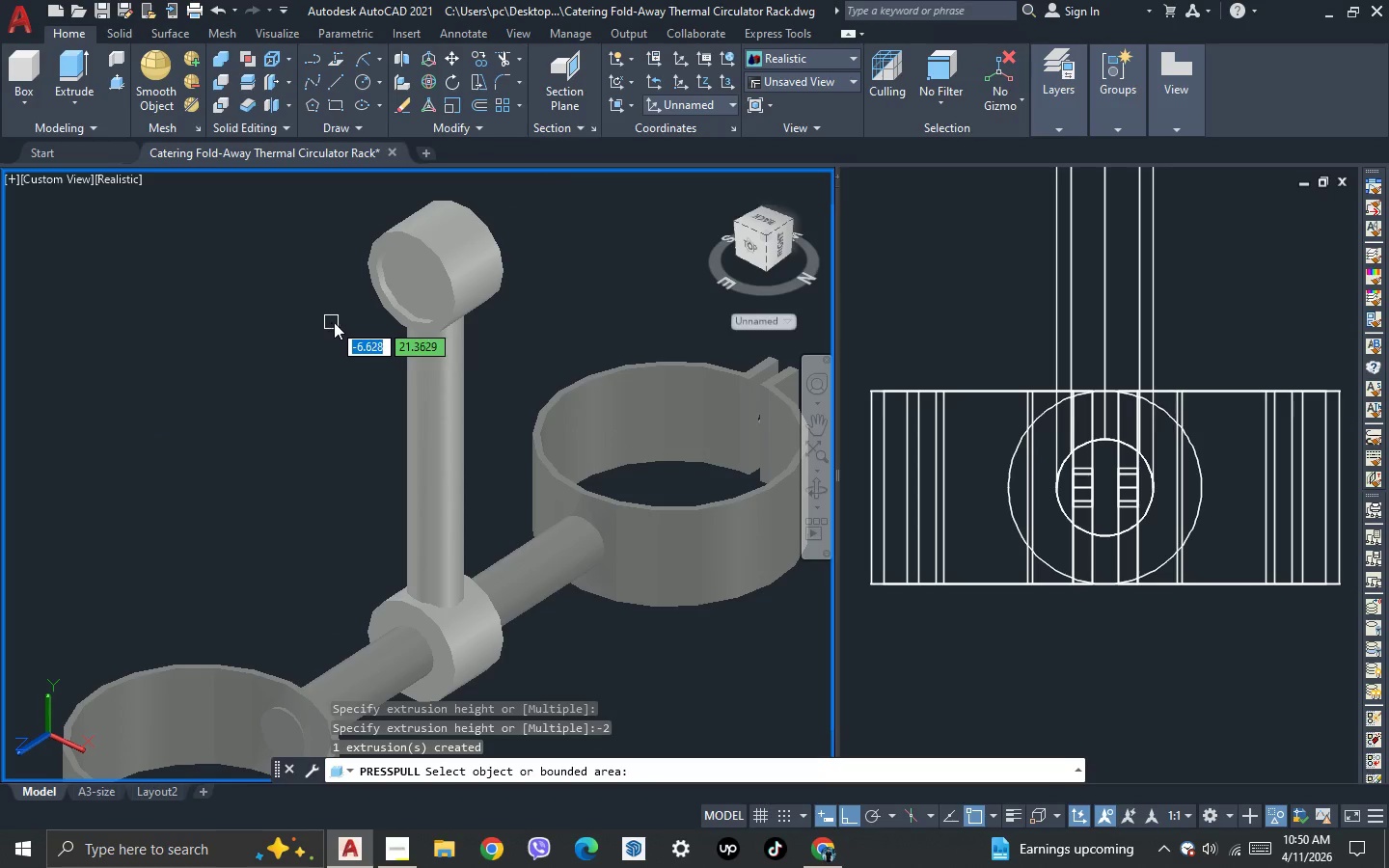 
key(Escape)
 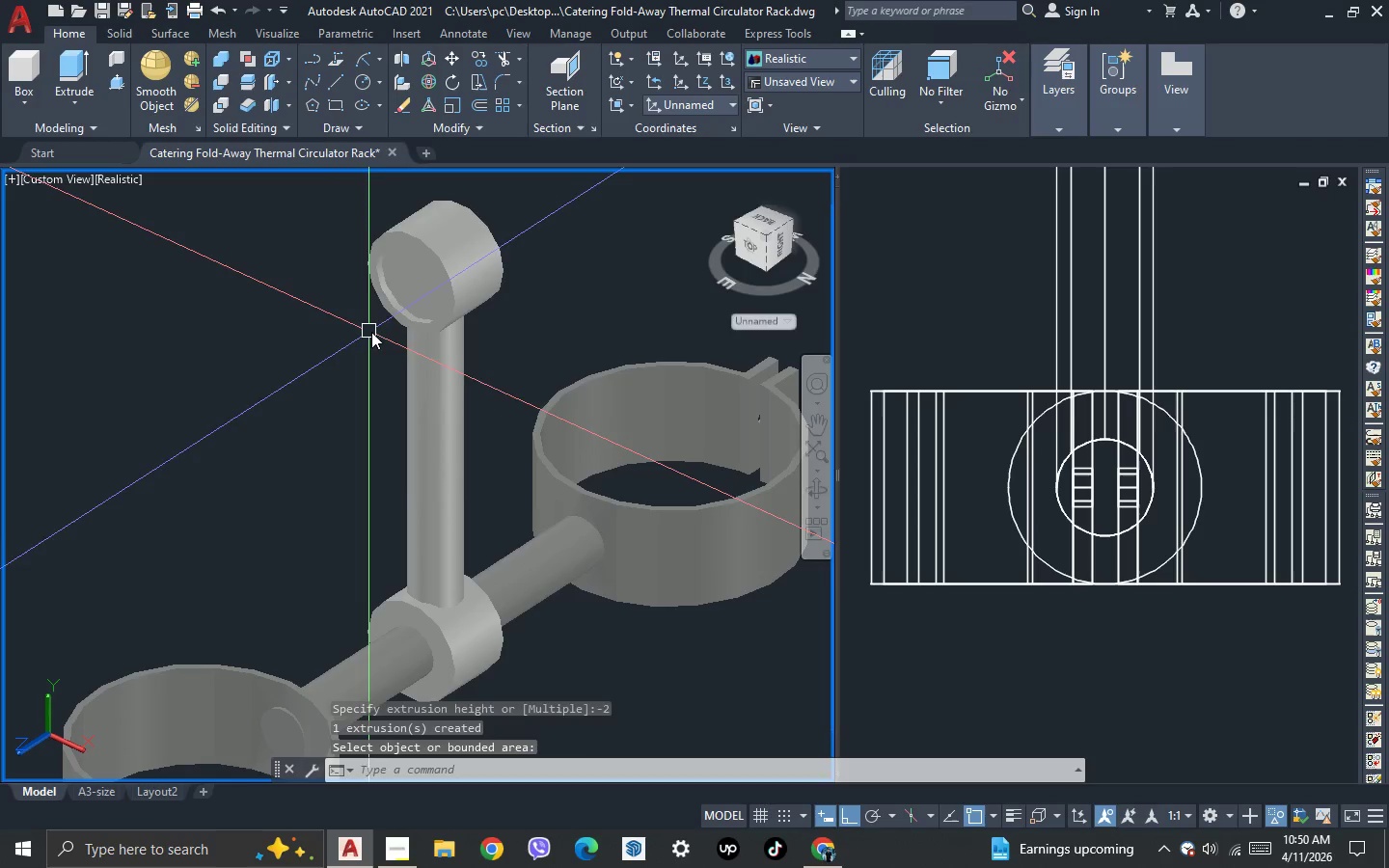 
key(Escape)
 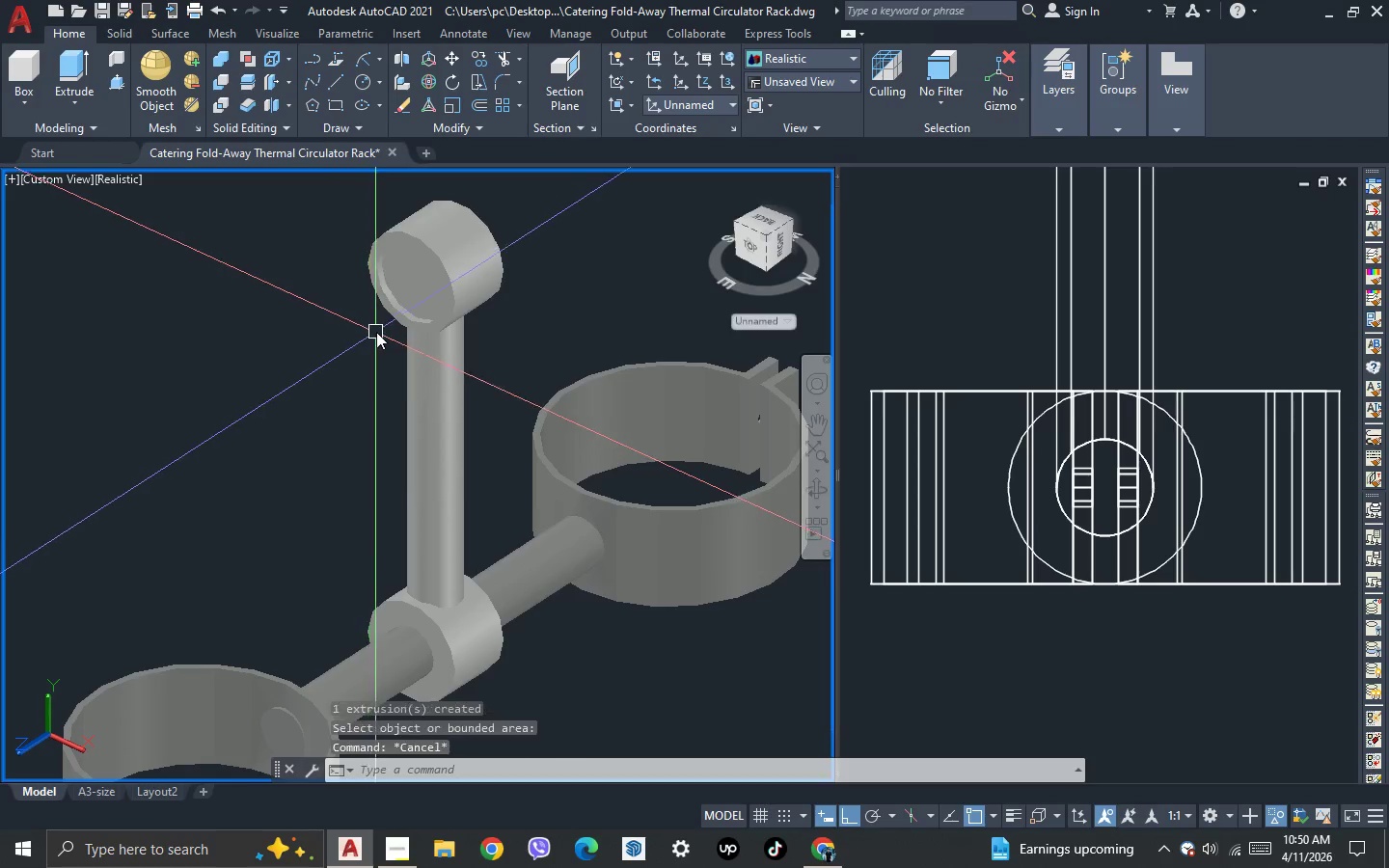 
scroll: coordinate [394, 332], scroll_direction: down, amount: 2.0
 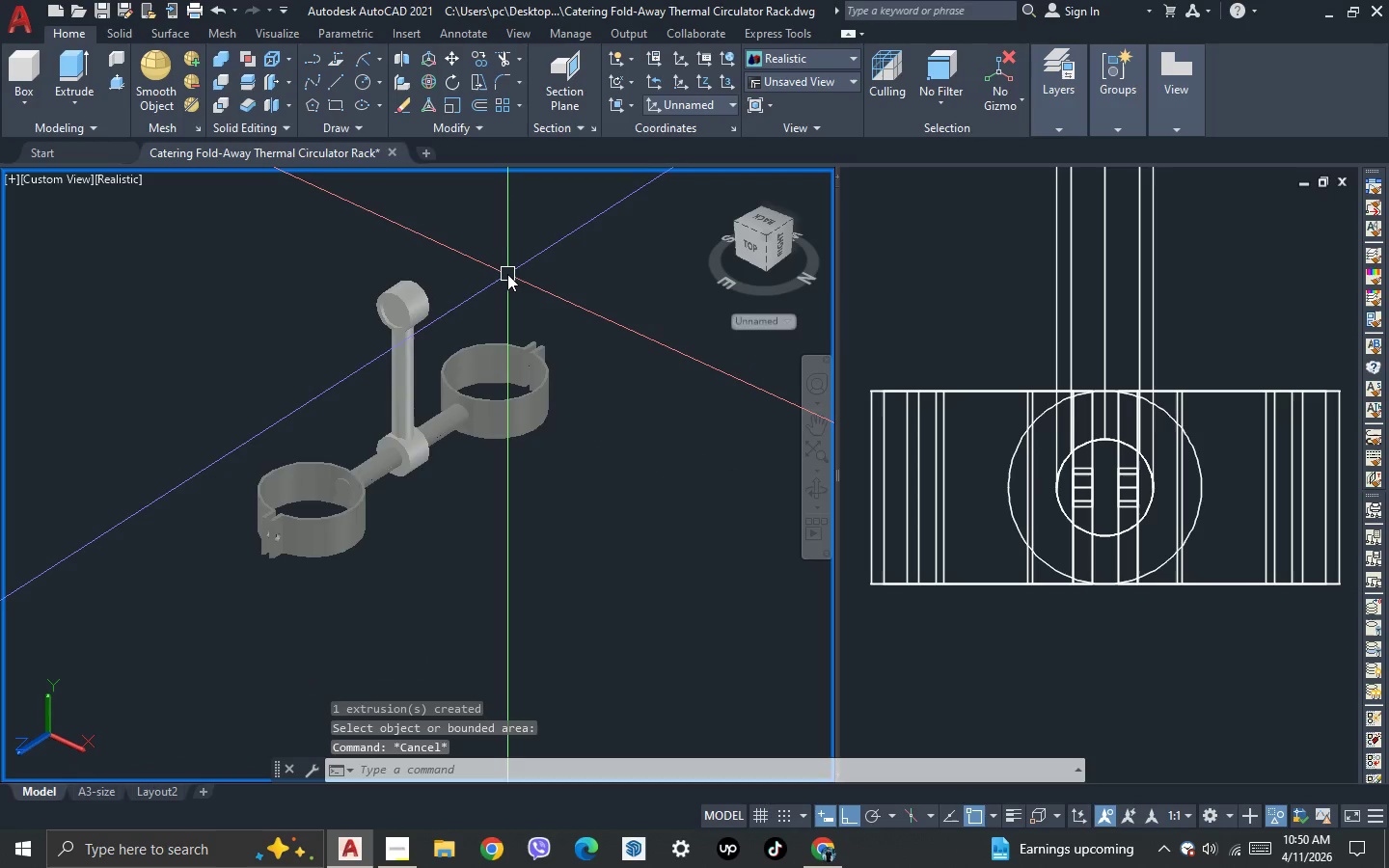 
scroll: coordinate [474, 300], scroll_direction: up, amount: 2.0
 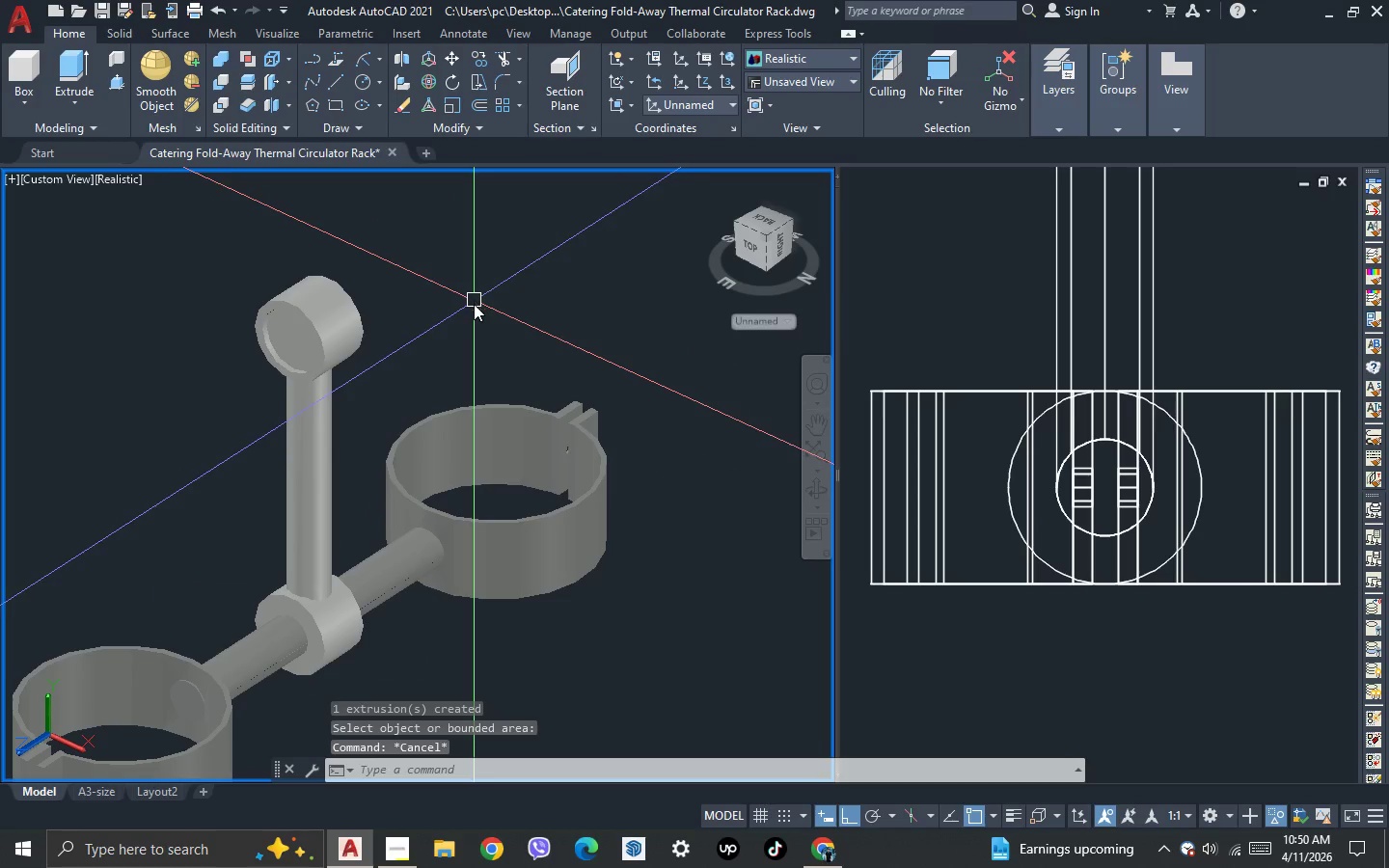 
type(3 )
key(Escape)
type(pre)
 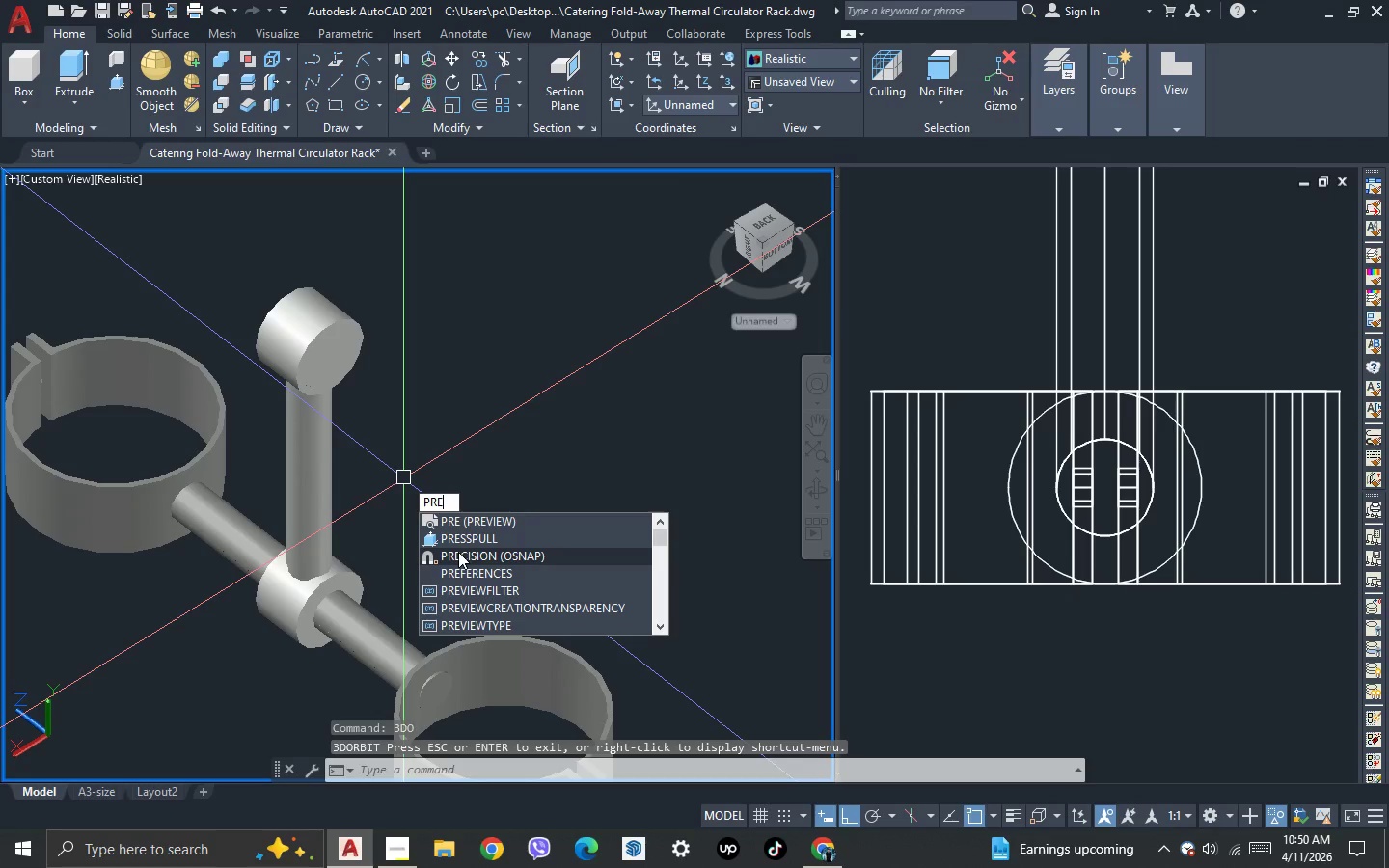 
left_click_drag(start_coordinate=[569, 332], to_coordinate=[301, 362])
 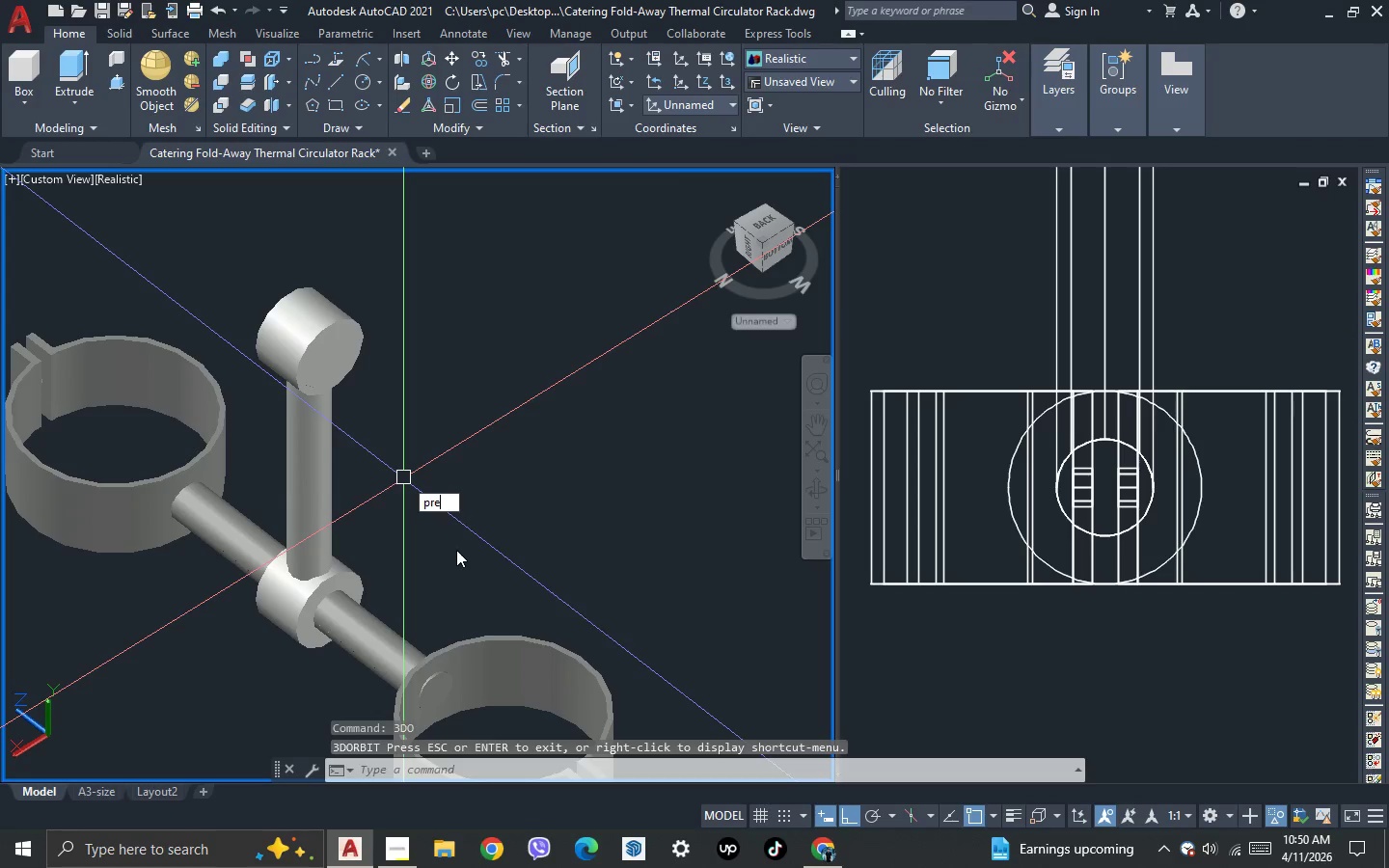 
left_click([458, 540])
 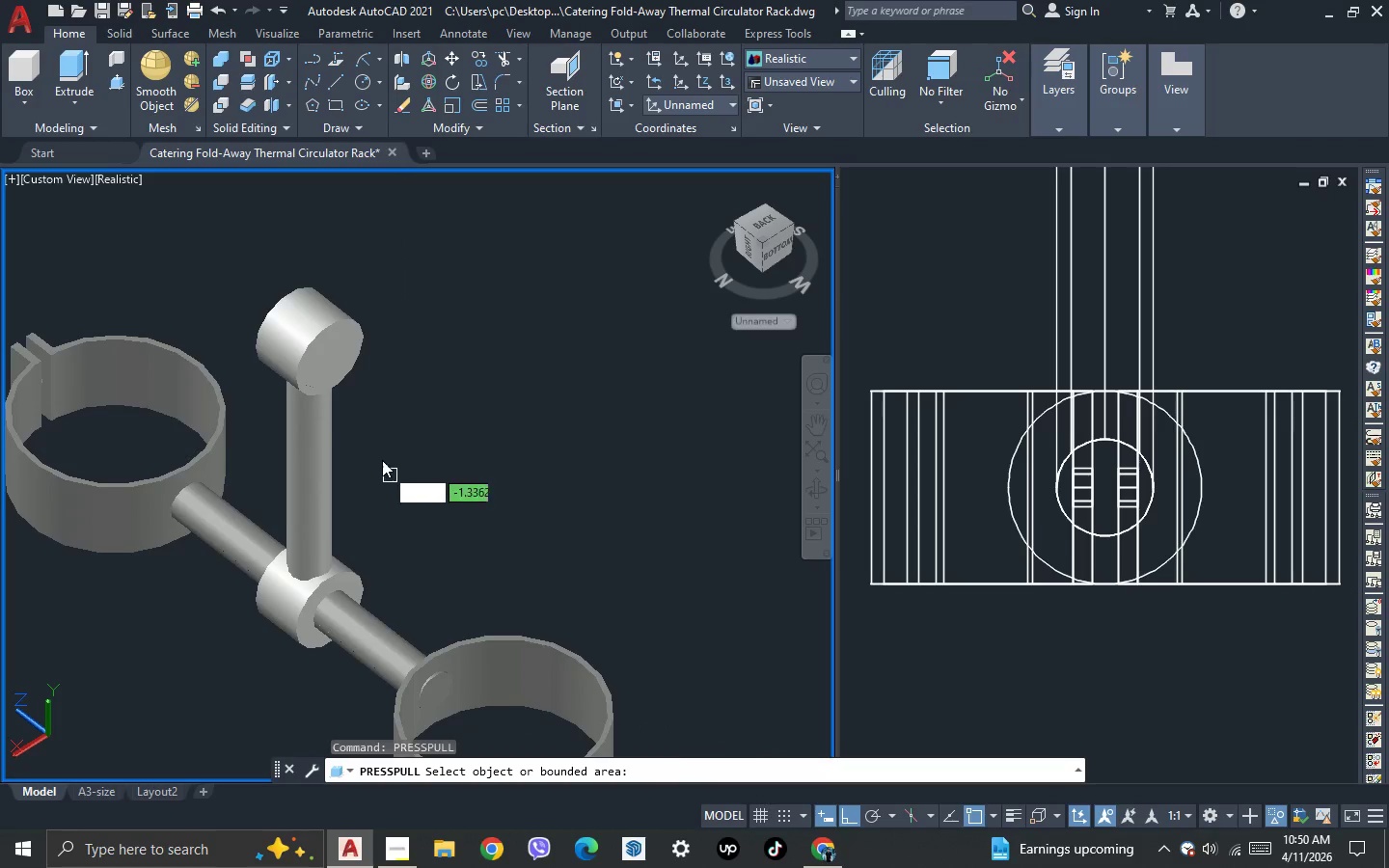 
scroll: coordinate [373, 448], scroll_direction: up, amount: 2.0
 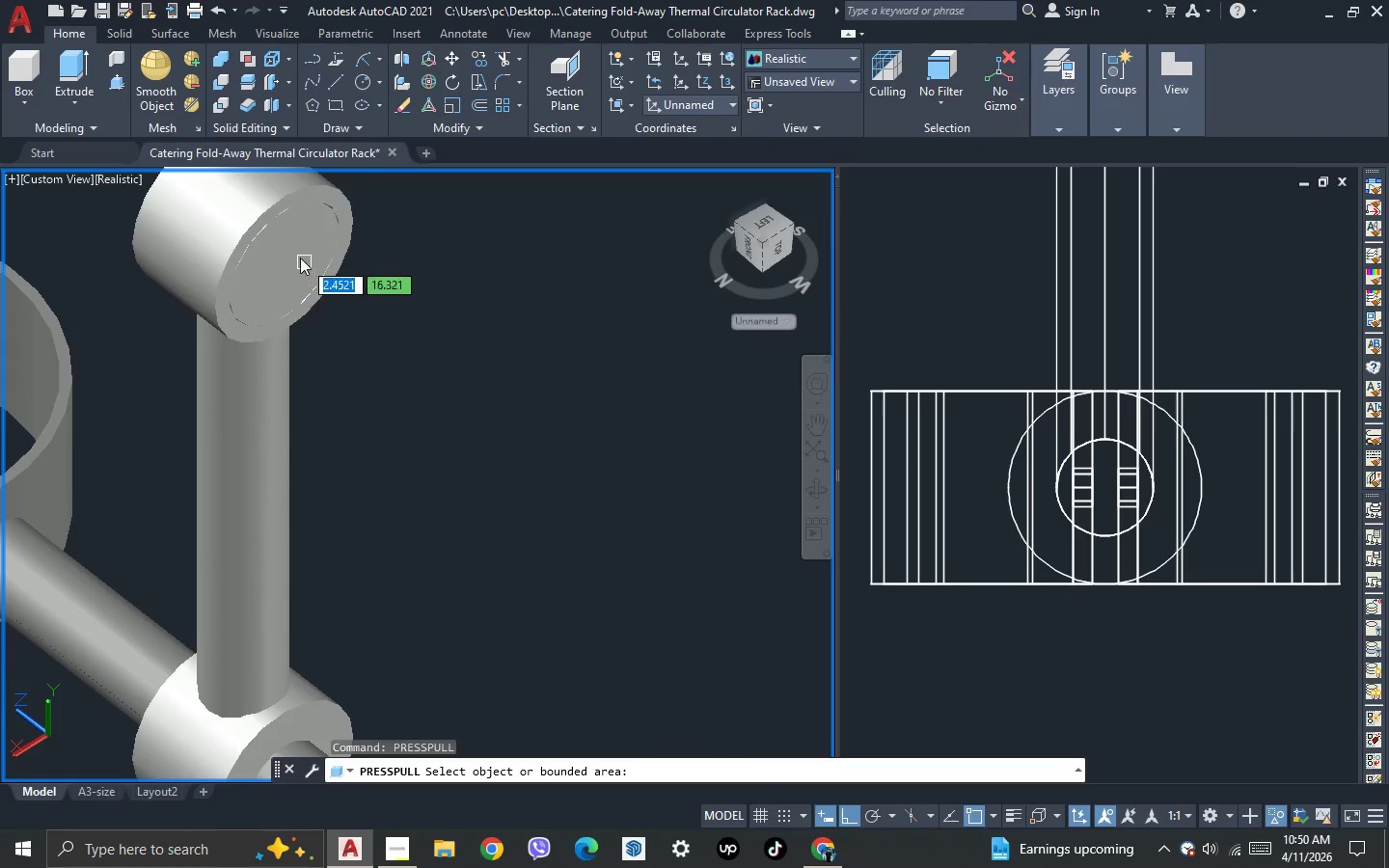 
left_click([296, 255])
 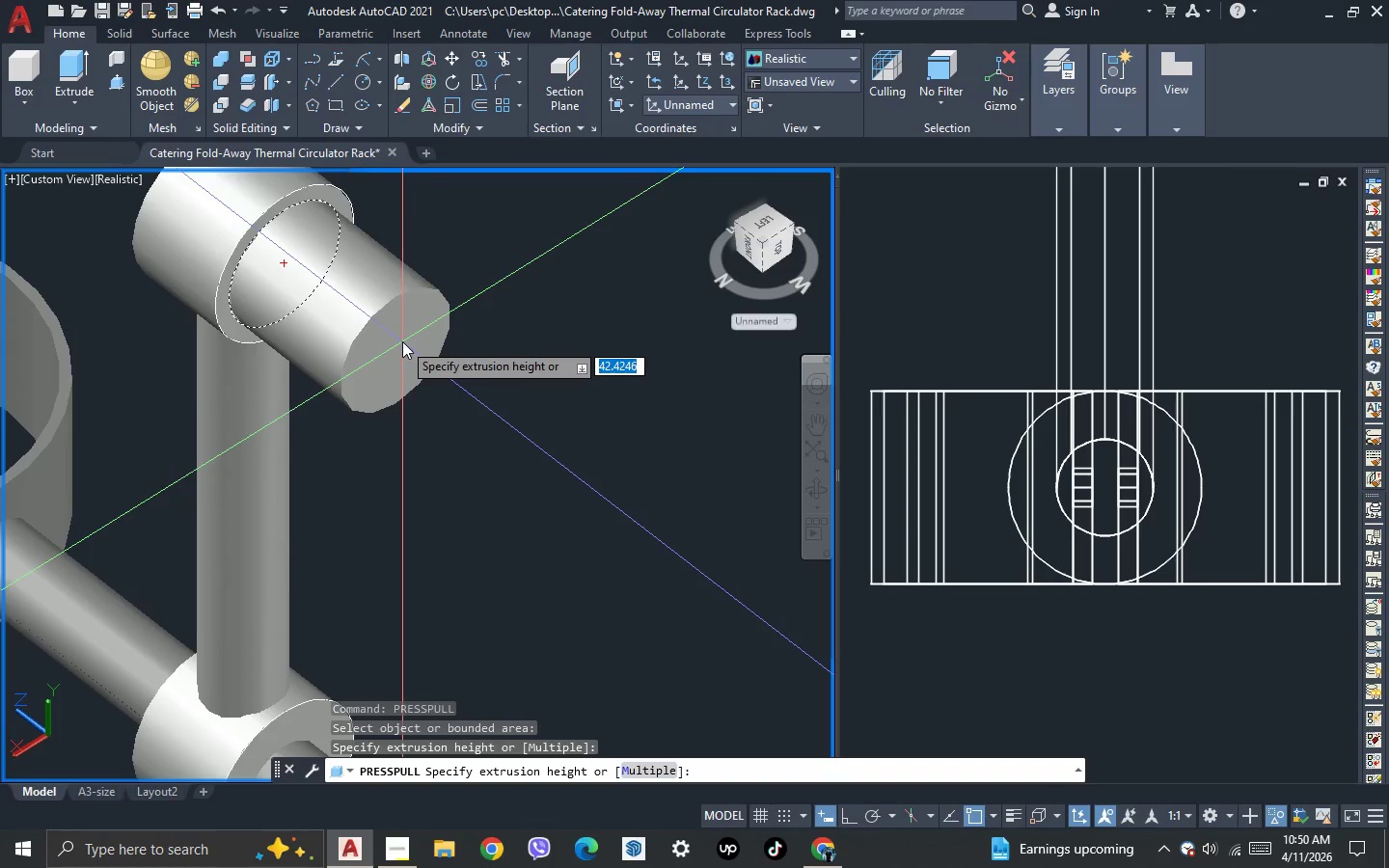 
key(Minus)
 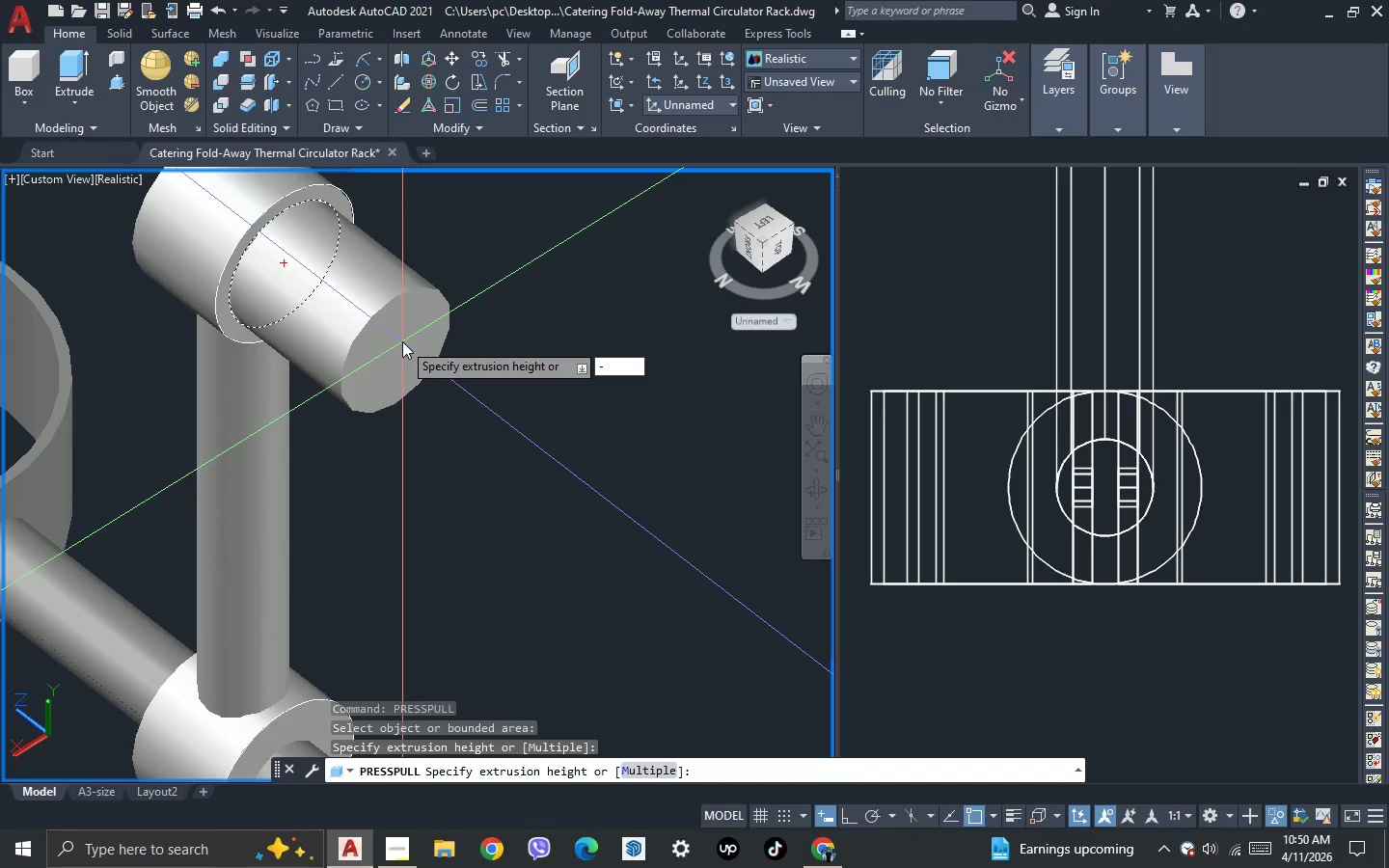 
key(2)
 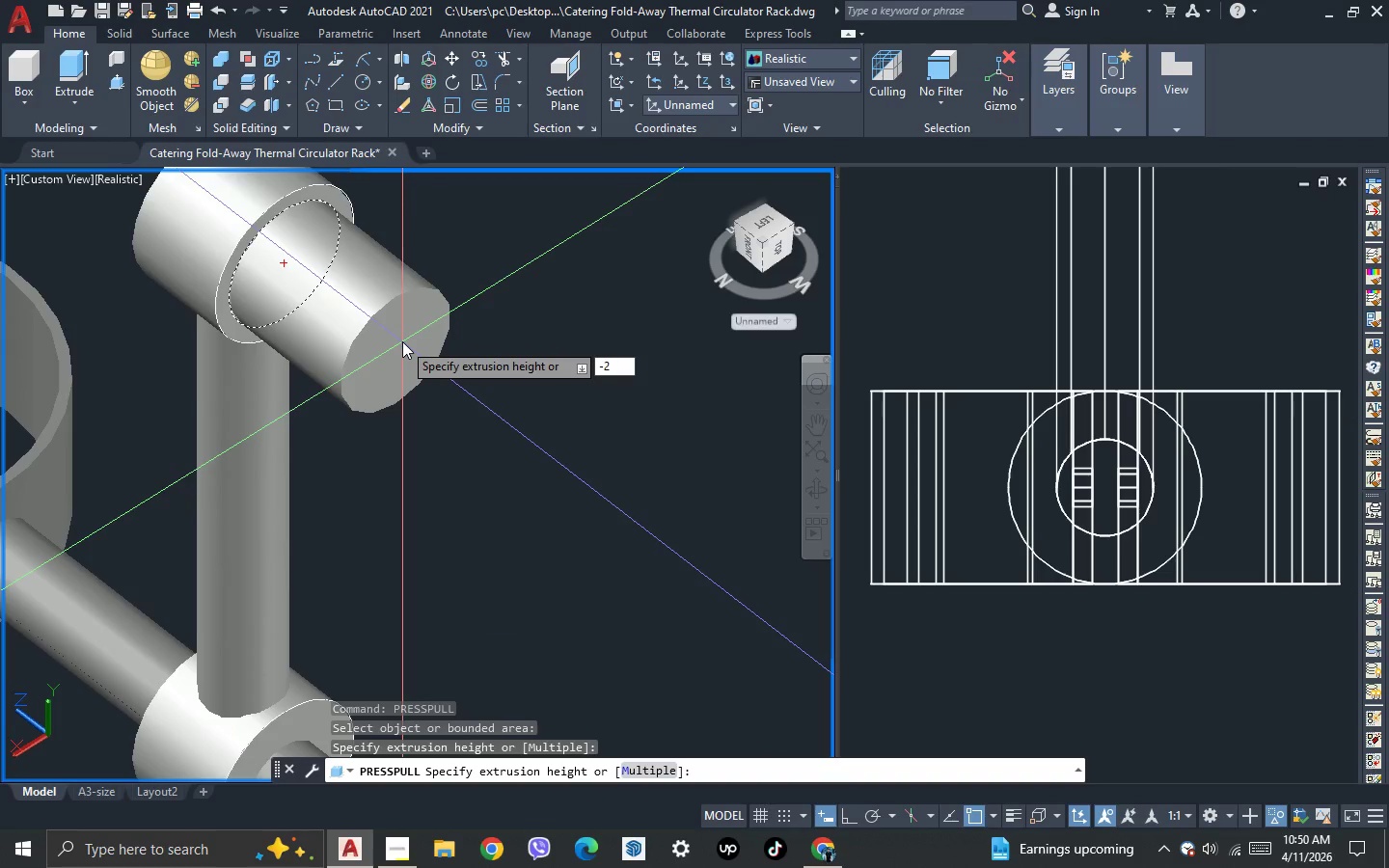 
key(Enter)
 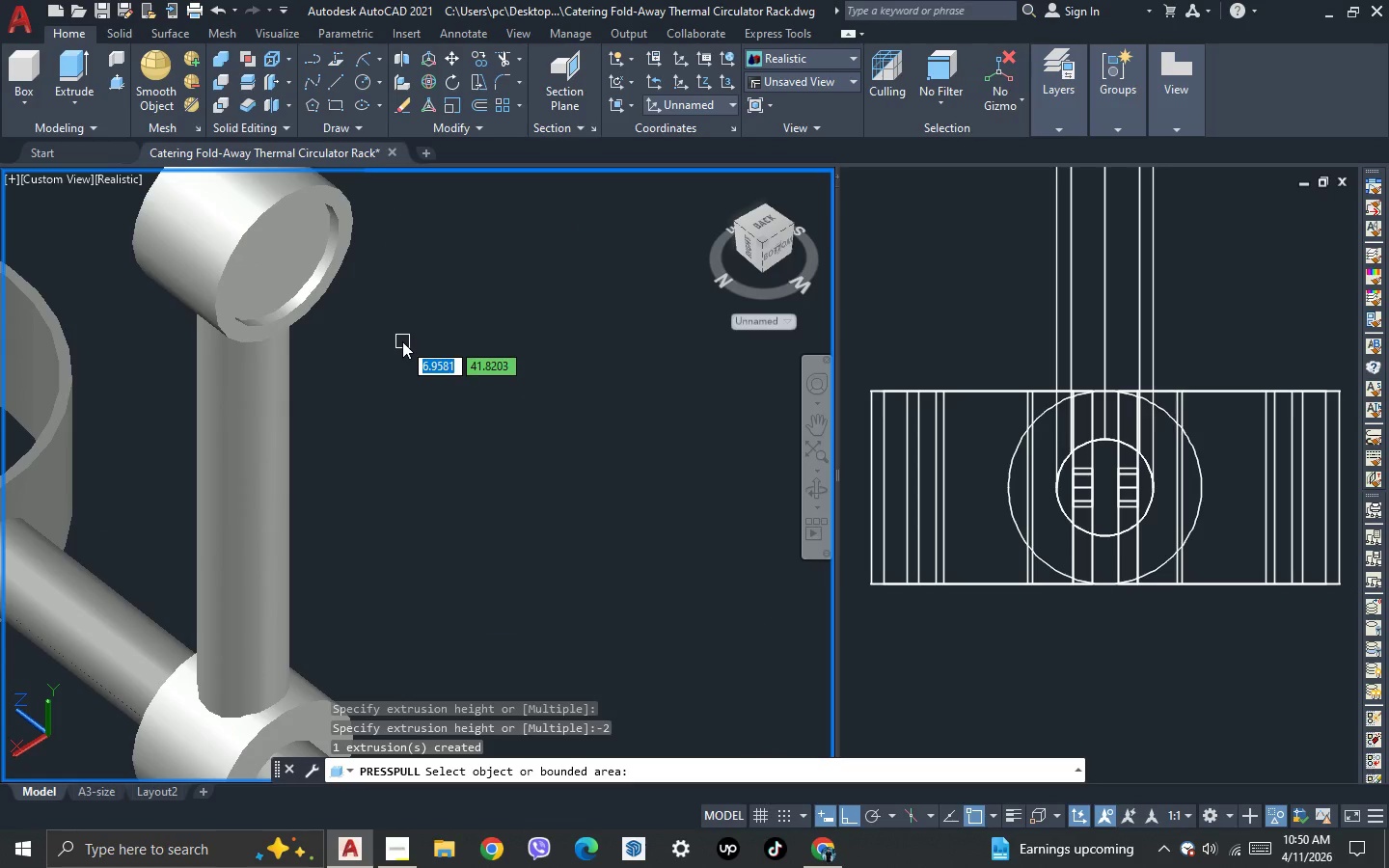 
key(Escape)
 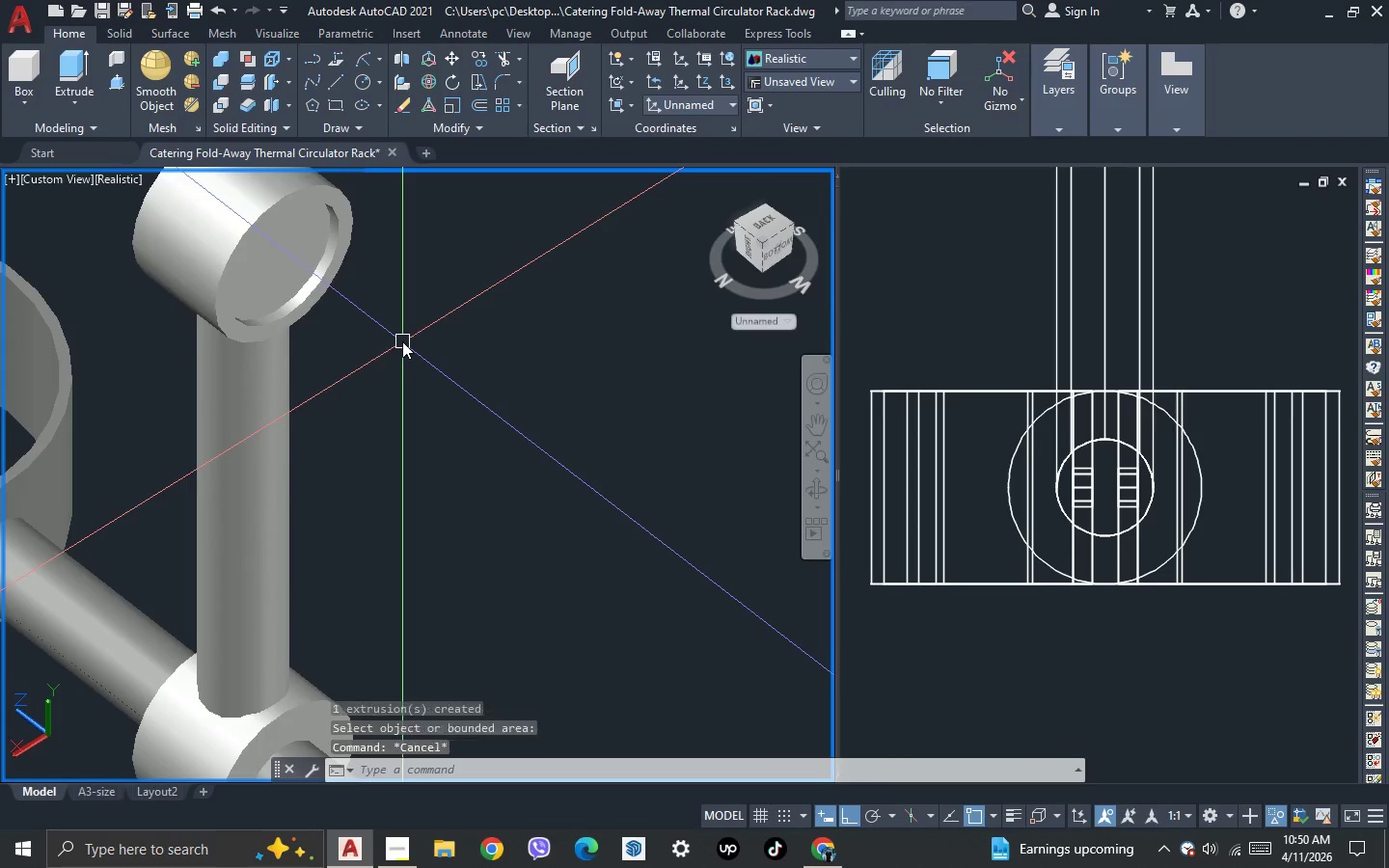 
key(Escape)
 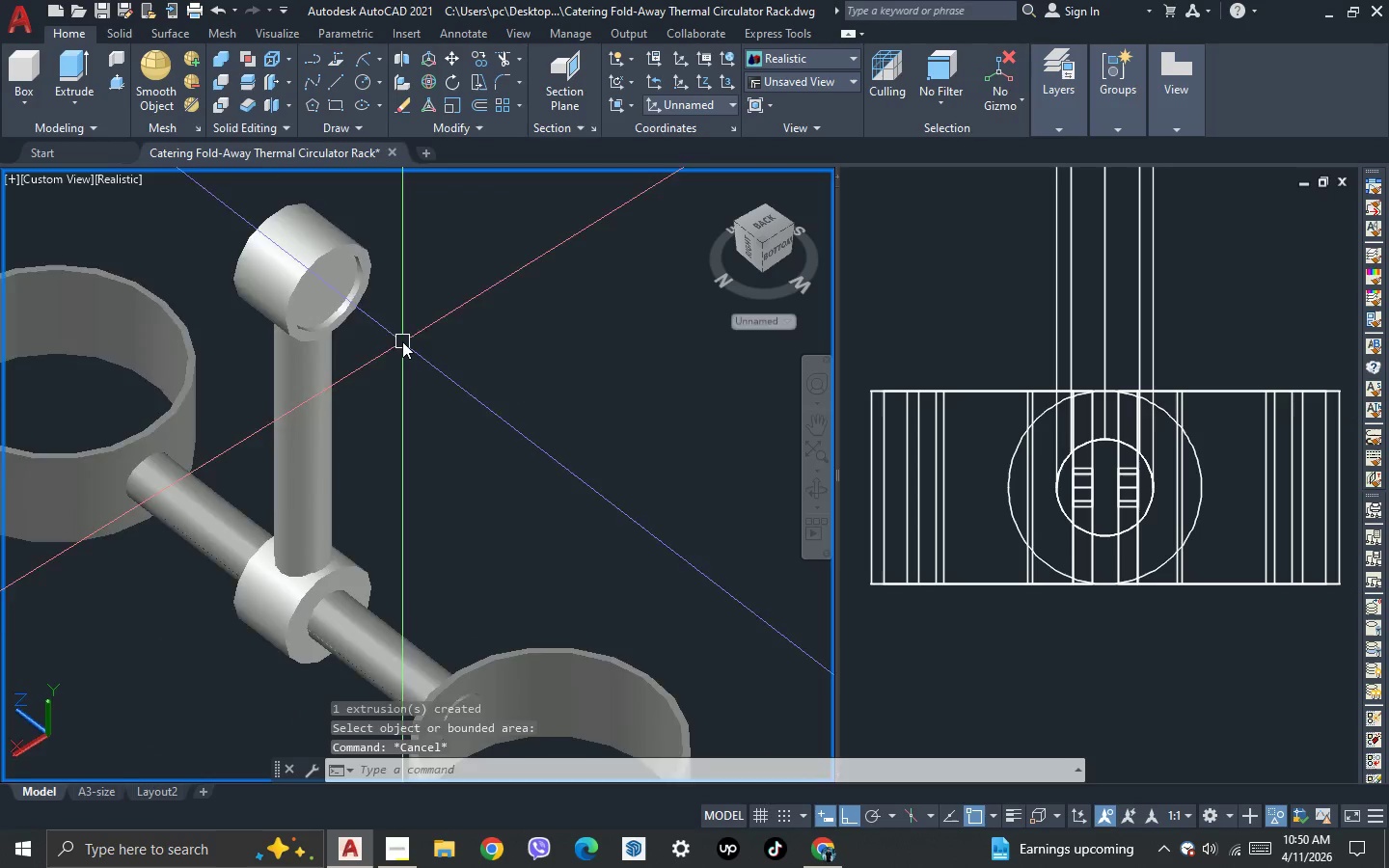 
scroll: coordinate [320, 327], scroll_direction: down, amount: 1.0
 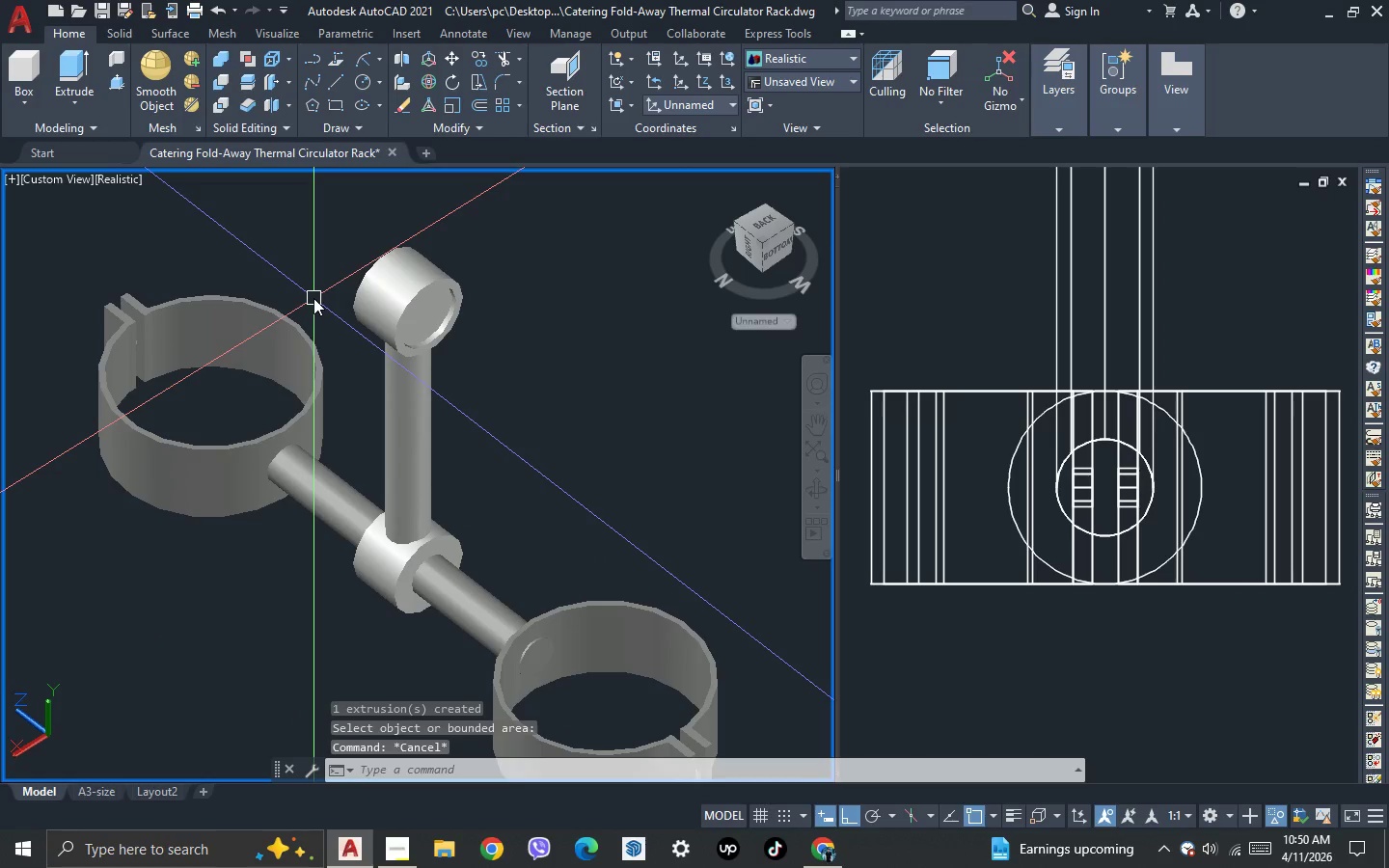 
key(3)
 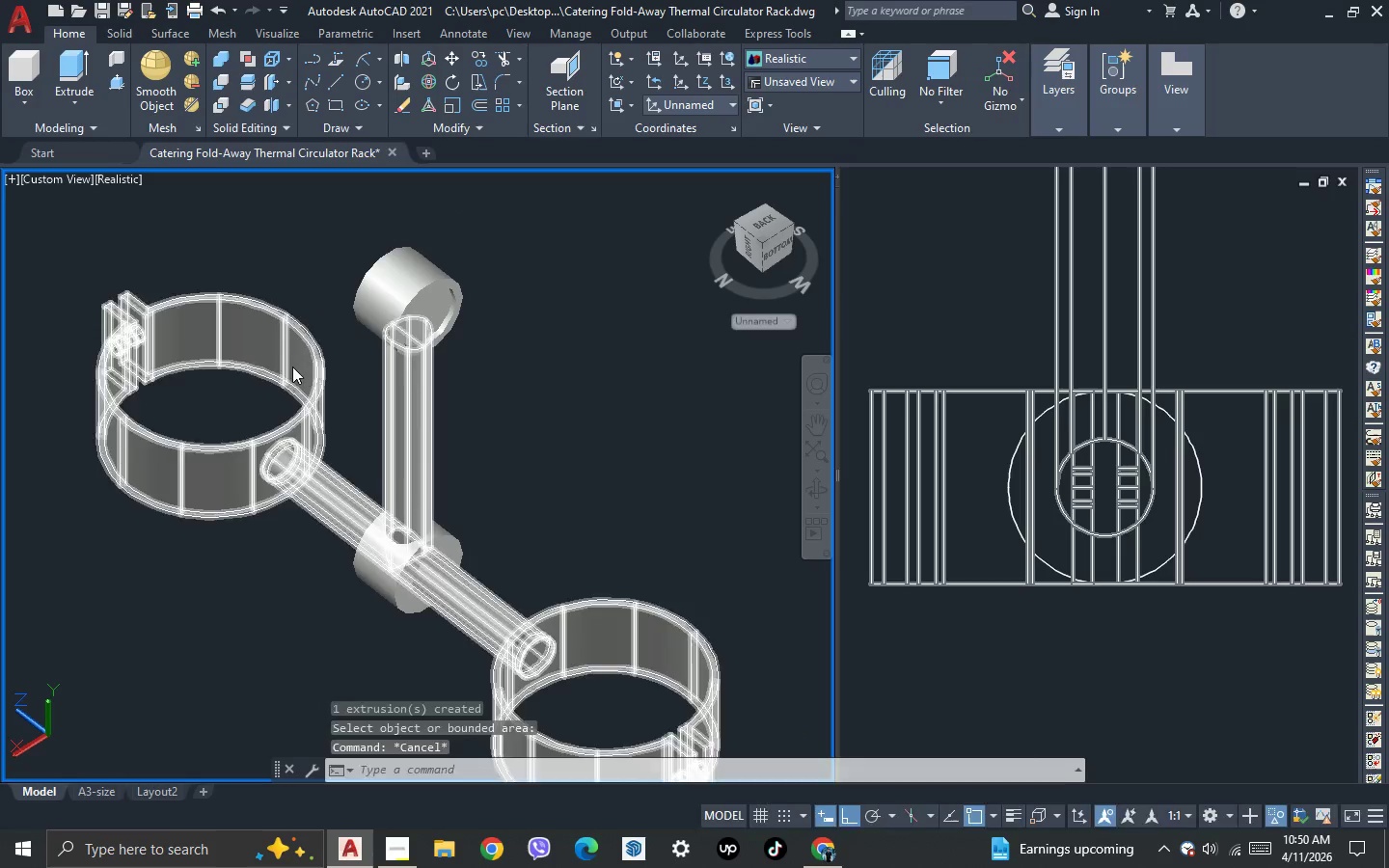 
key(Space)
 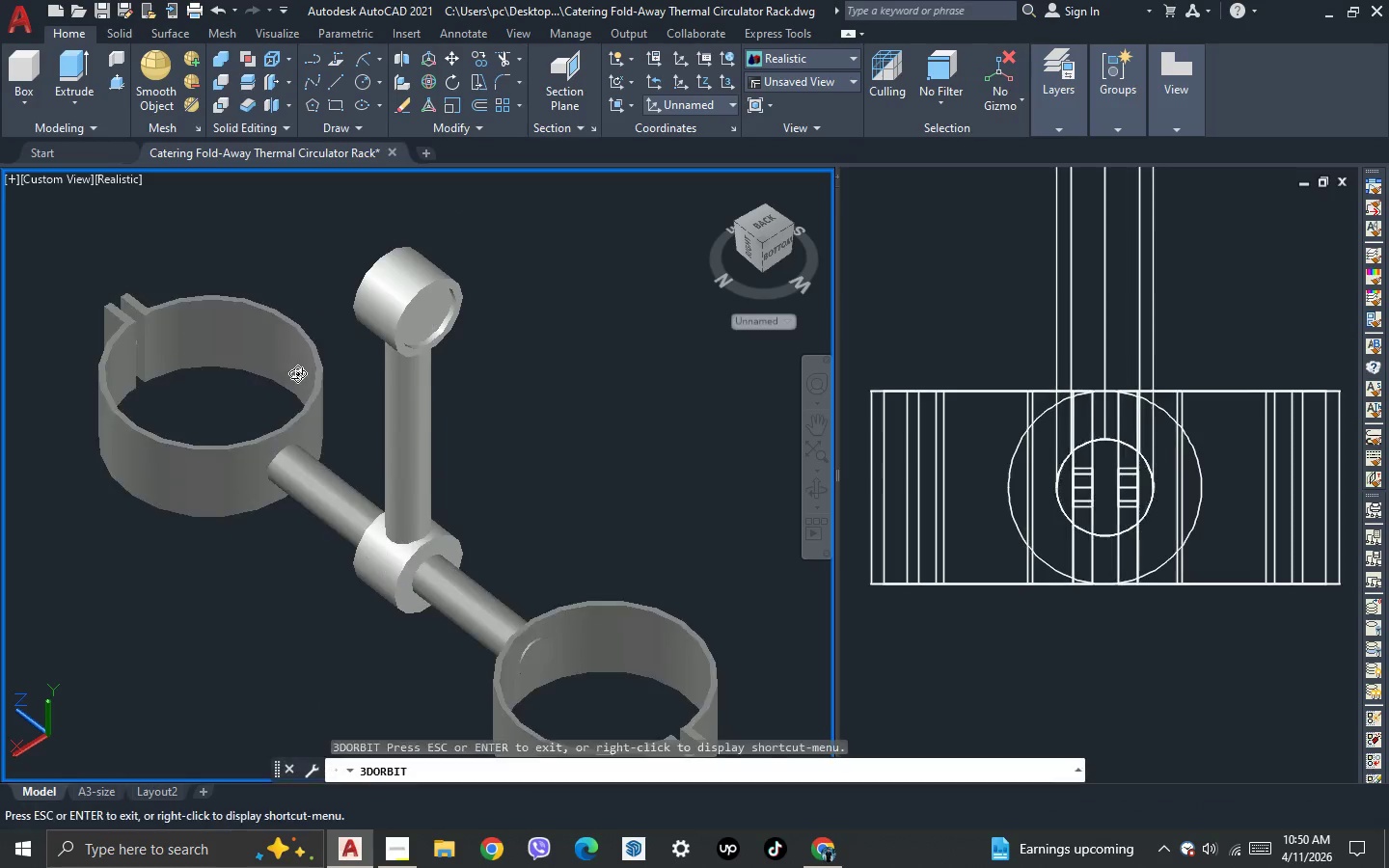 
left_click_drag(start_coordinate=[297, 373], to_coordinate=[566, 327])
 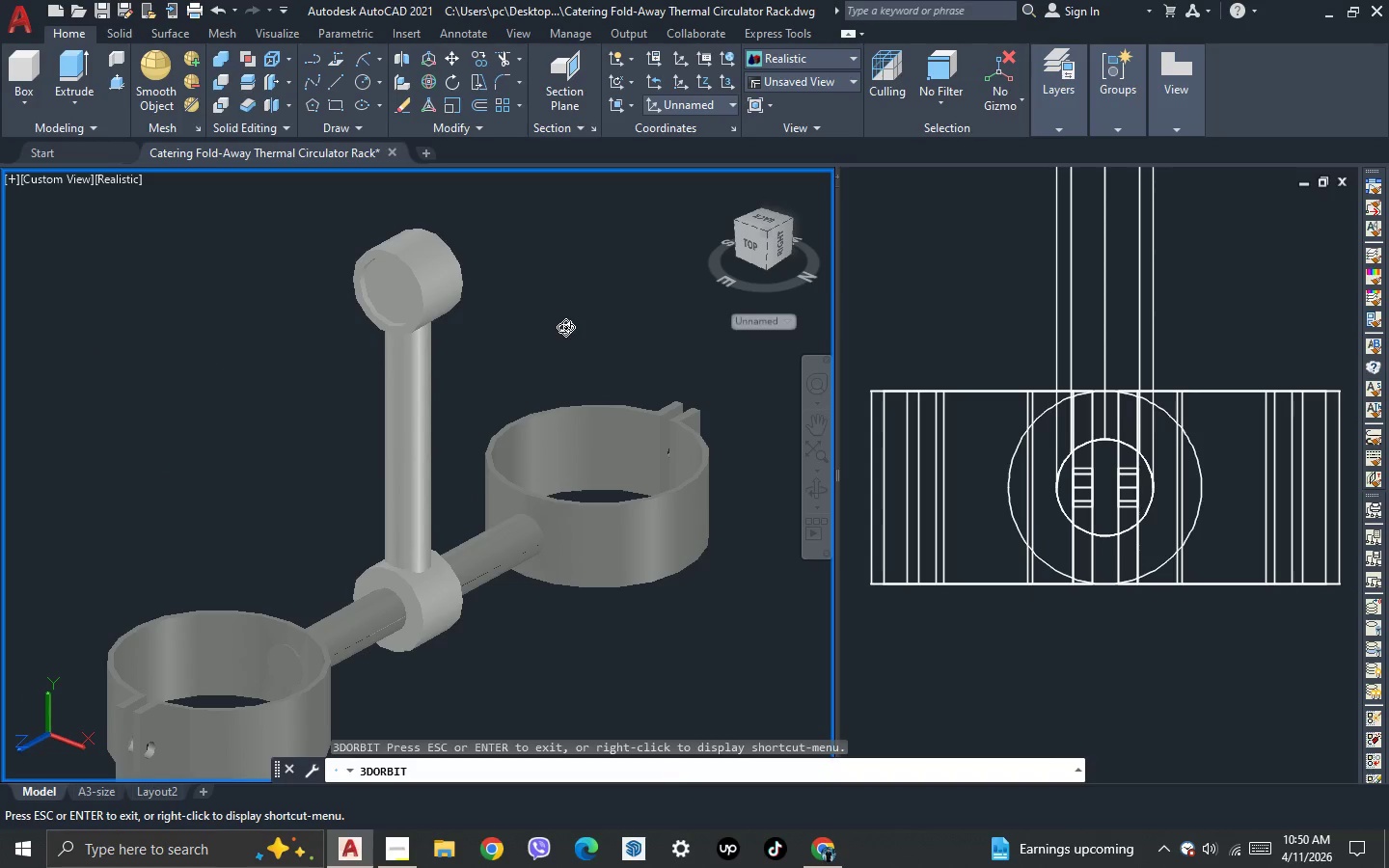 
wait(7.58)
 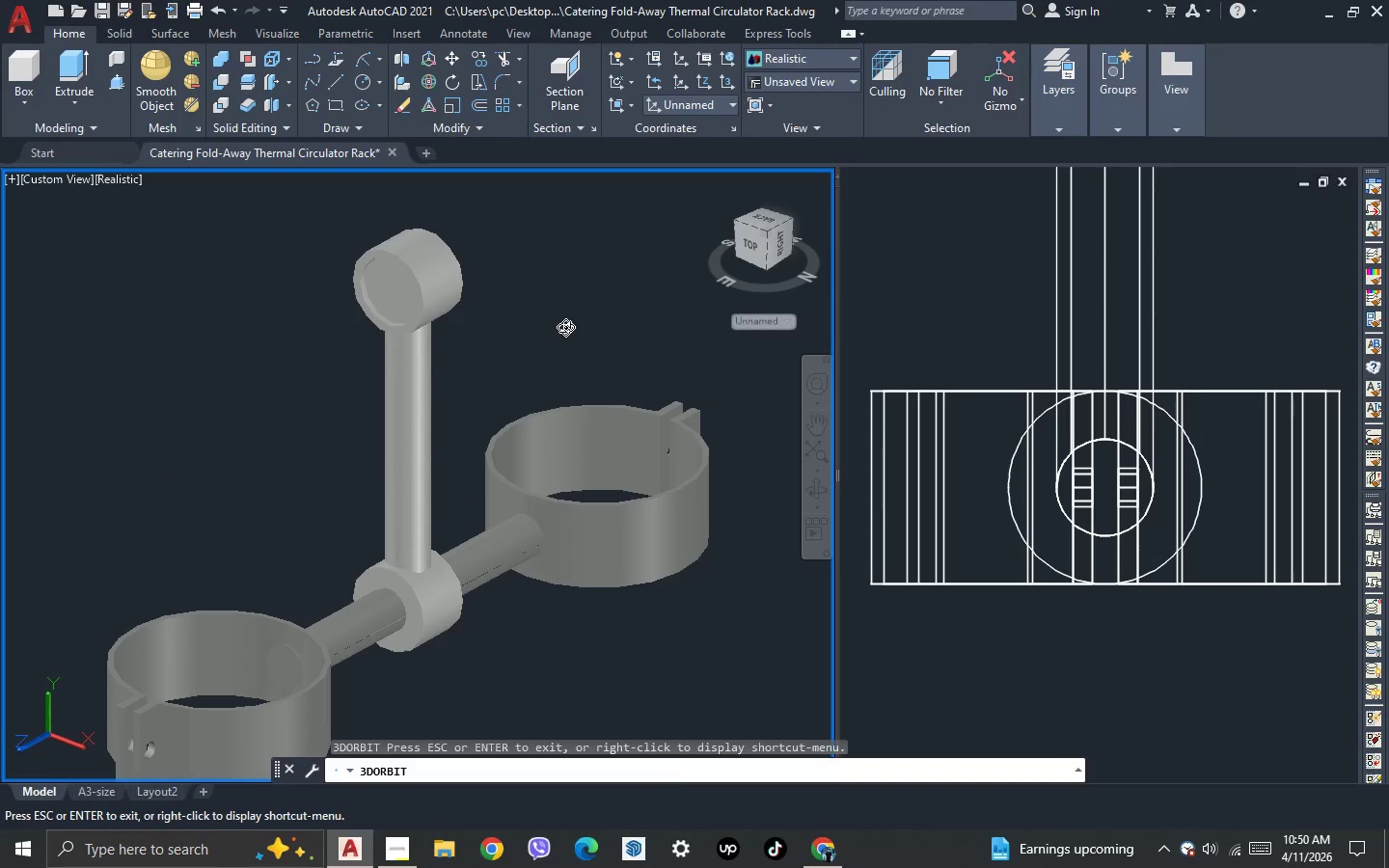 
left_click_drag(start_coordinate=[577, 330], to_coordinate=[578, 352])
 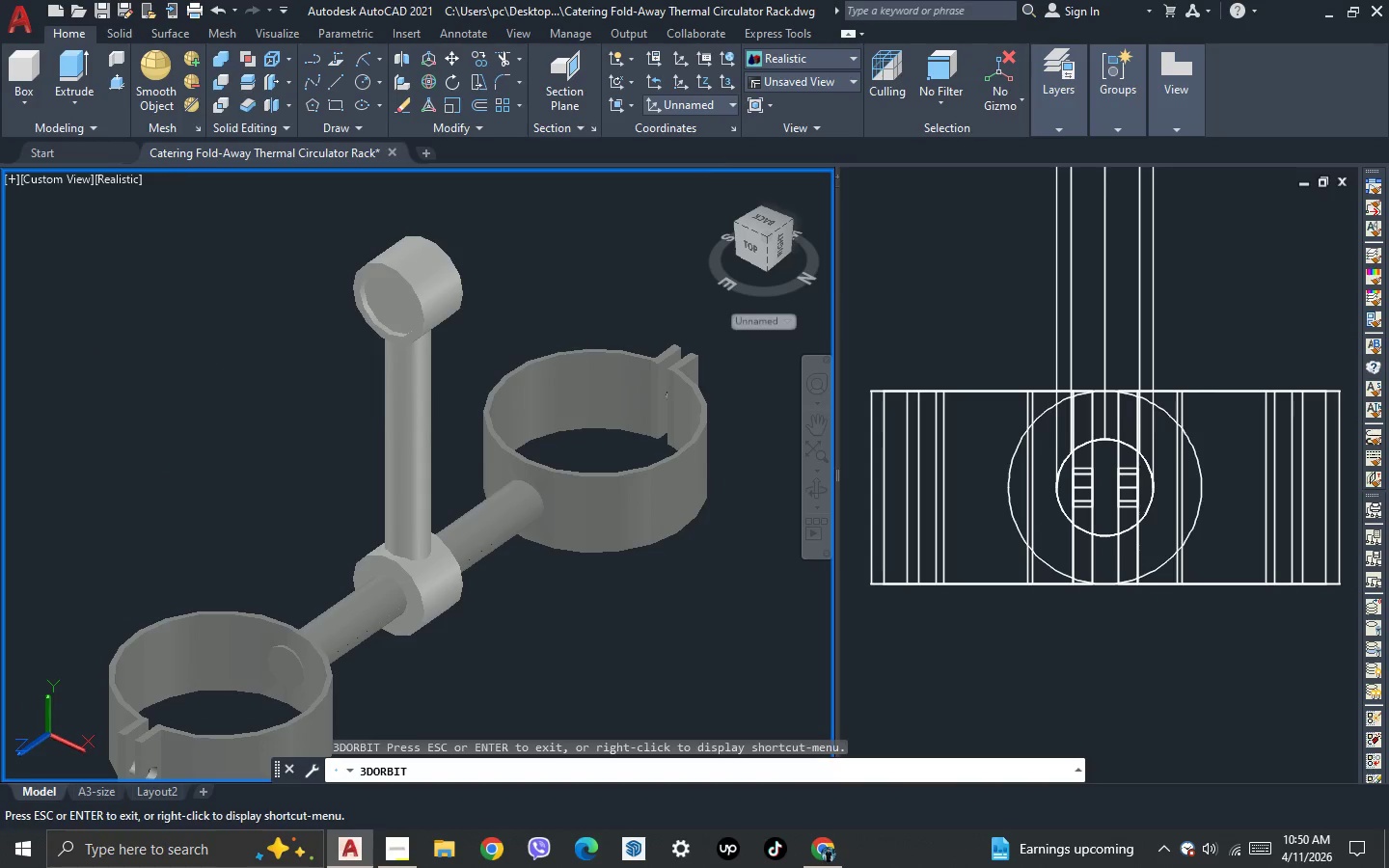 
key(Escape)
 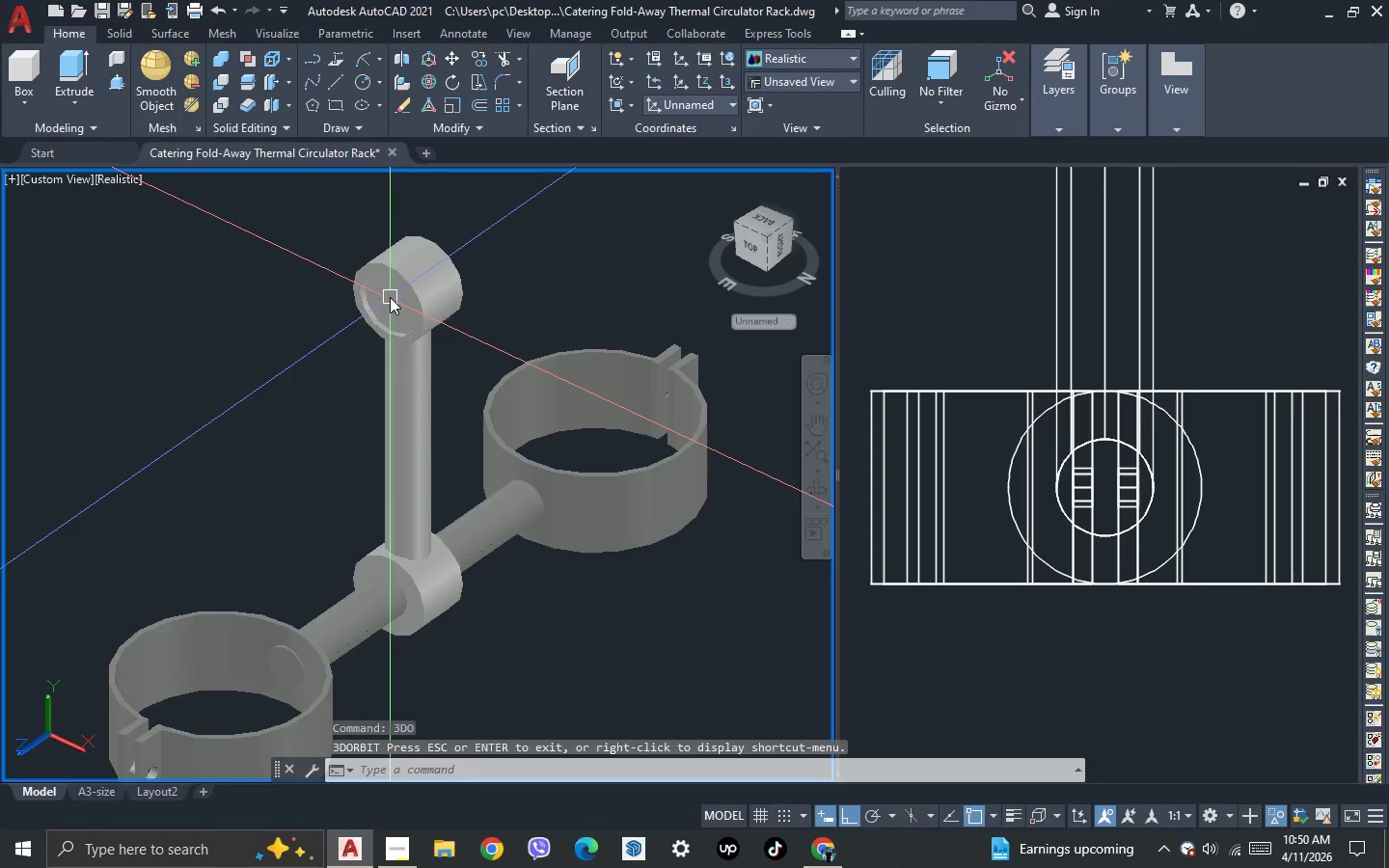 
scroll: coordinate [389, 297], scroll_direction: up, amount: 2.0
 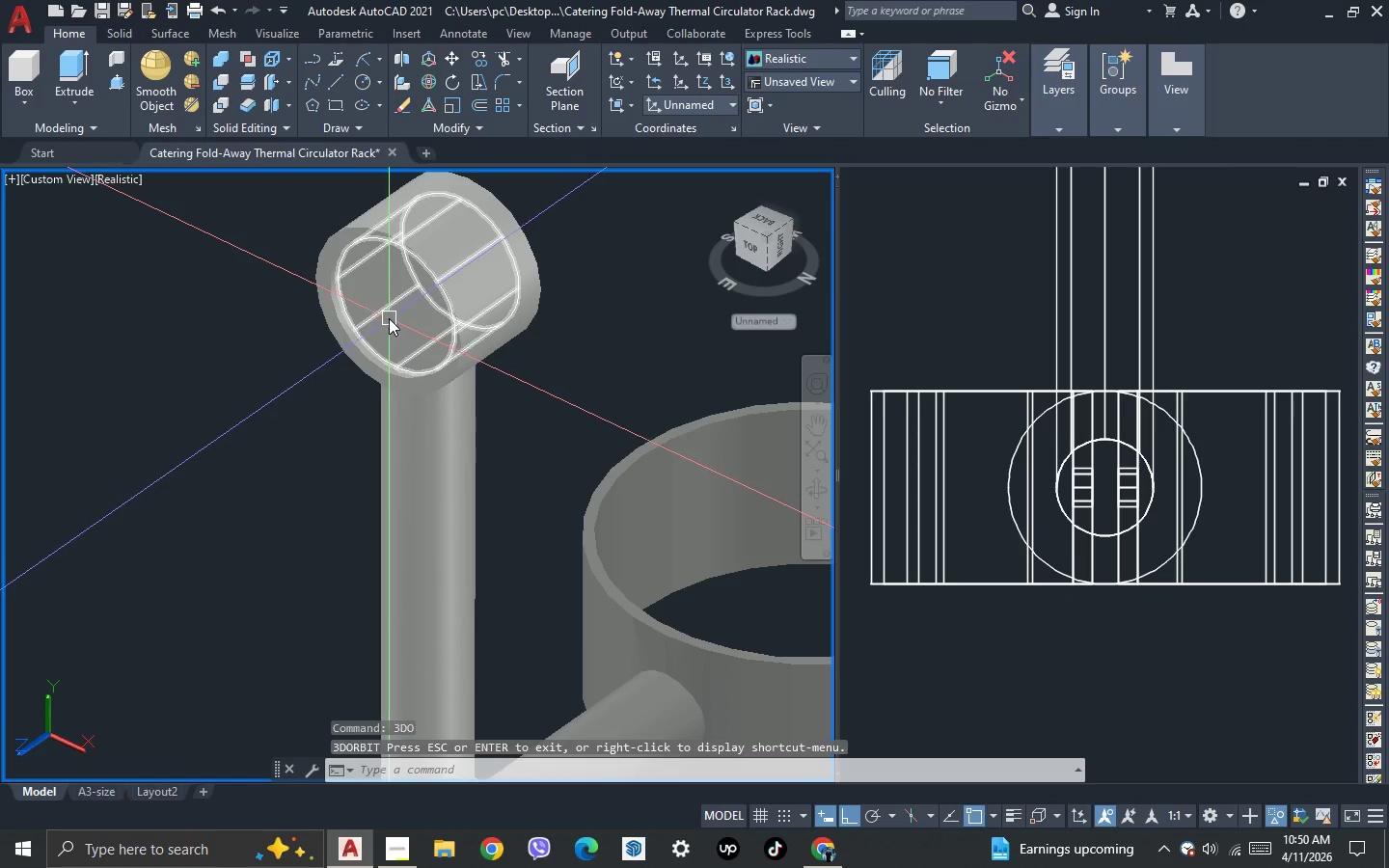 
left_click([389, 318])
 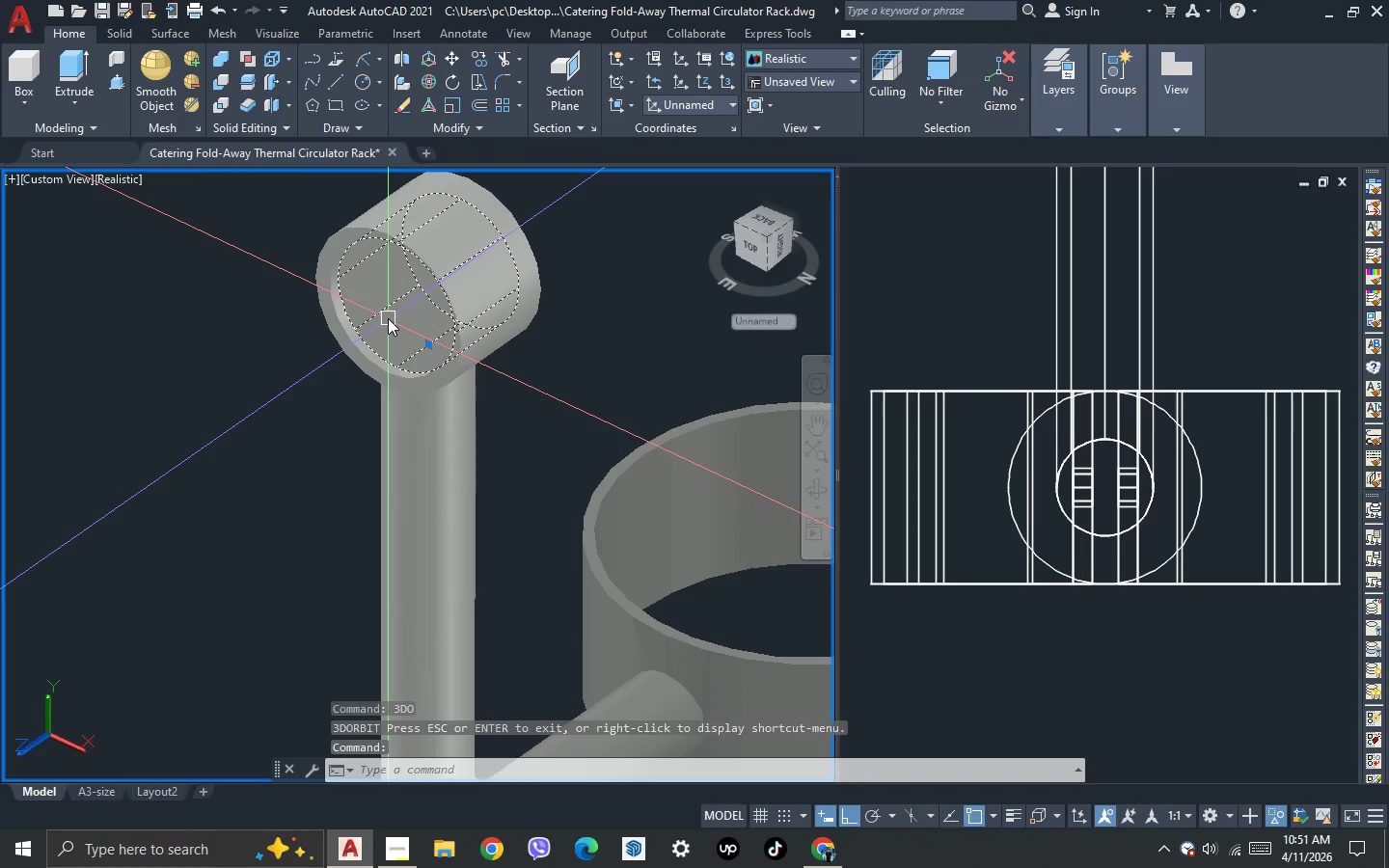 
wait(8.23)
 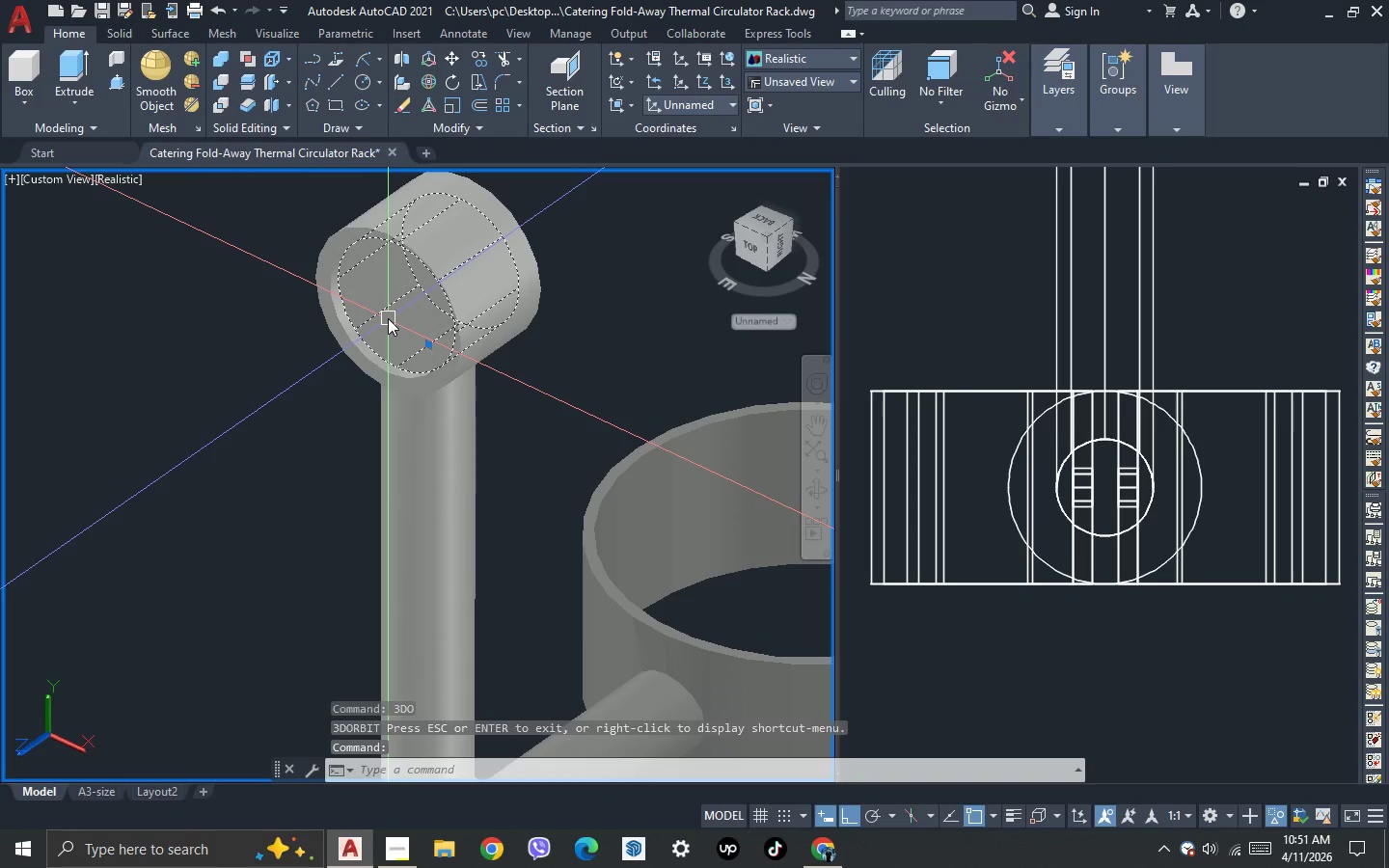 
key(Escape)
 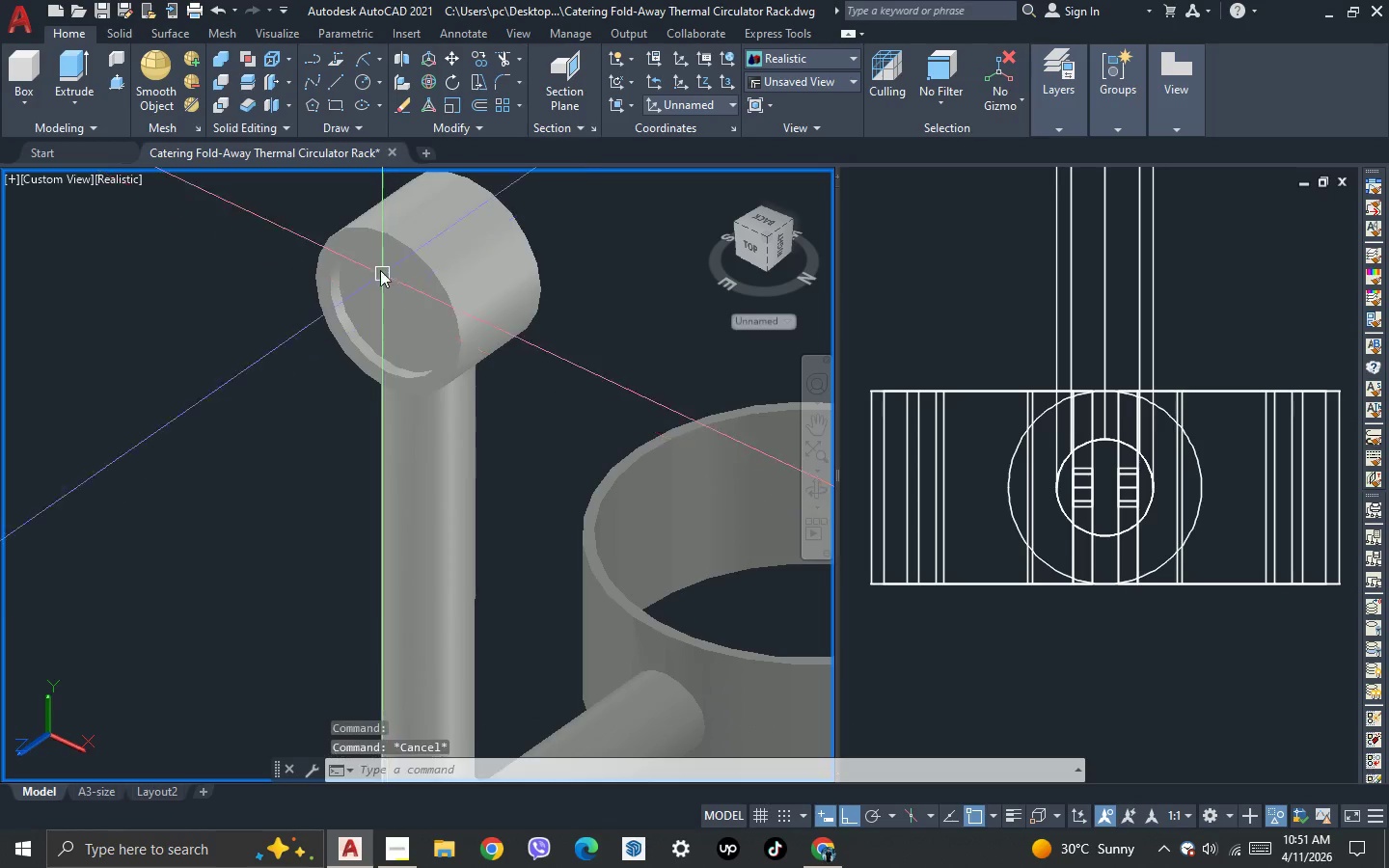 
scroll: coordinate [352, 257], scroll_direction: up, amount: 1.0
 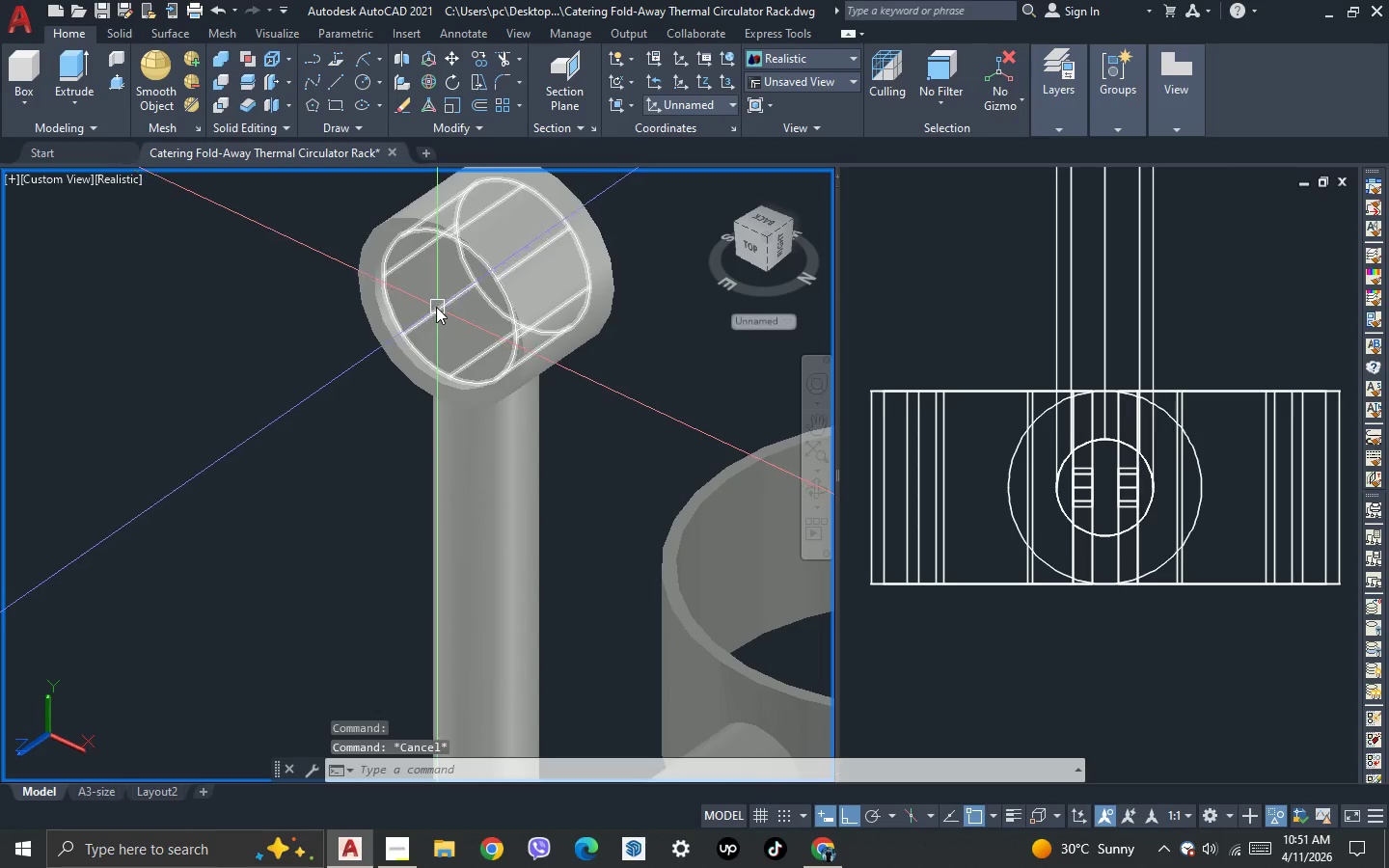 
scroll: coordinate [360, 249], scroll_direction: down, amount: 2.0
 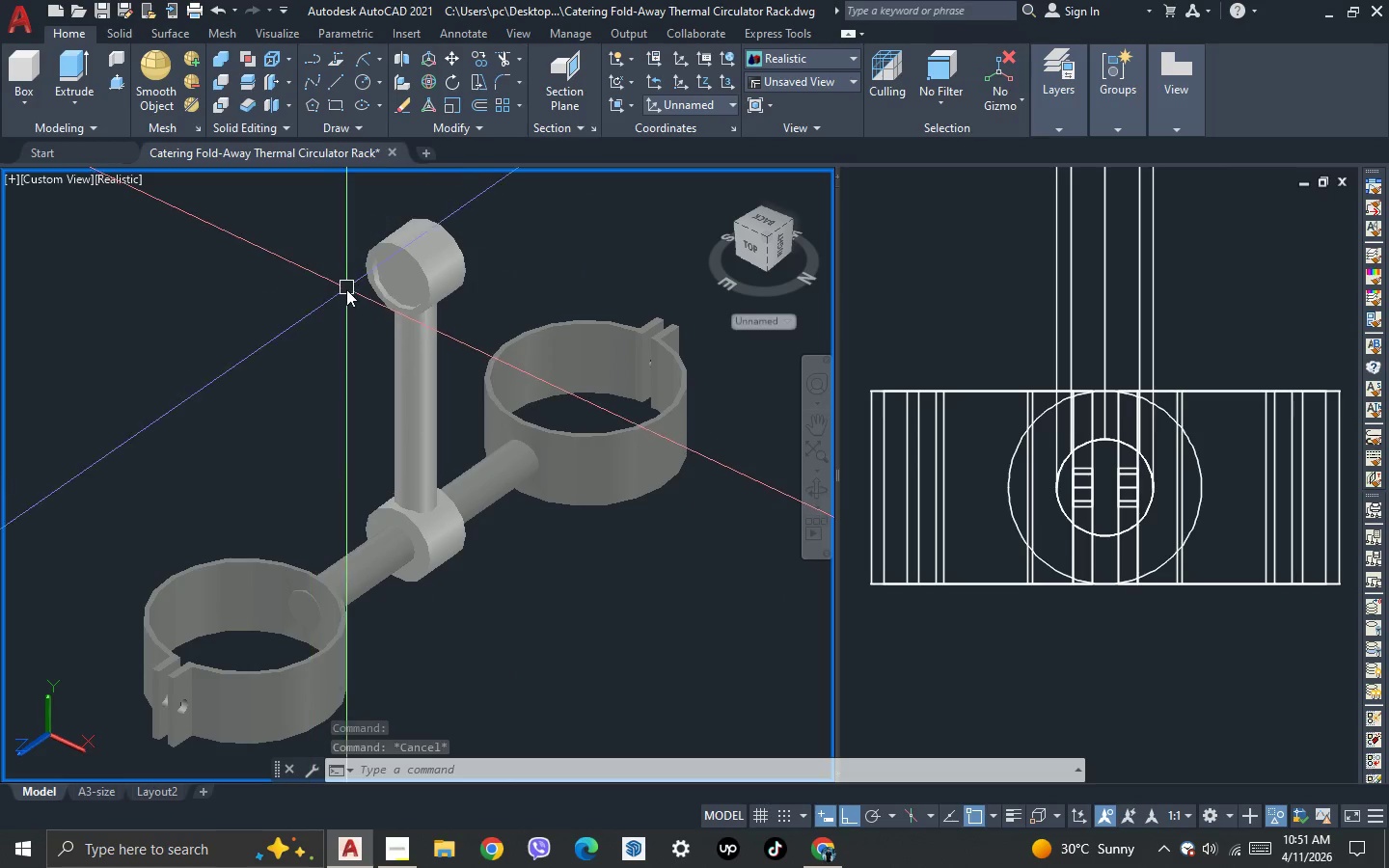 
scroll: coordinate [347, 289], scroll_direction: up, amount: 1.0
 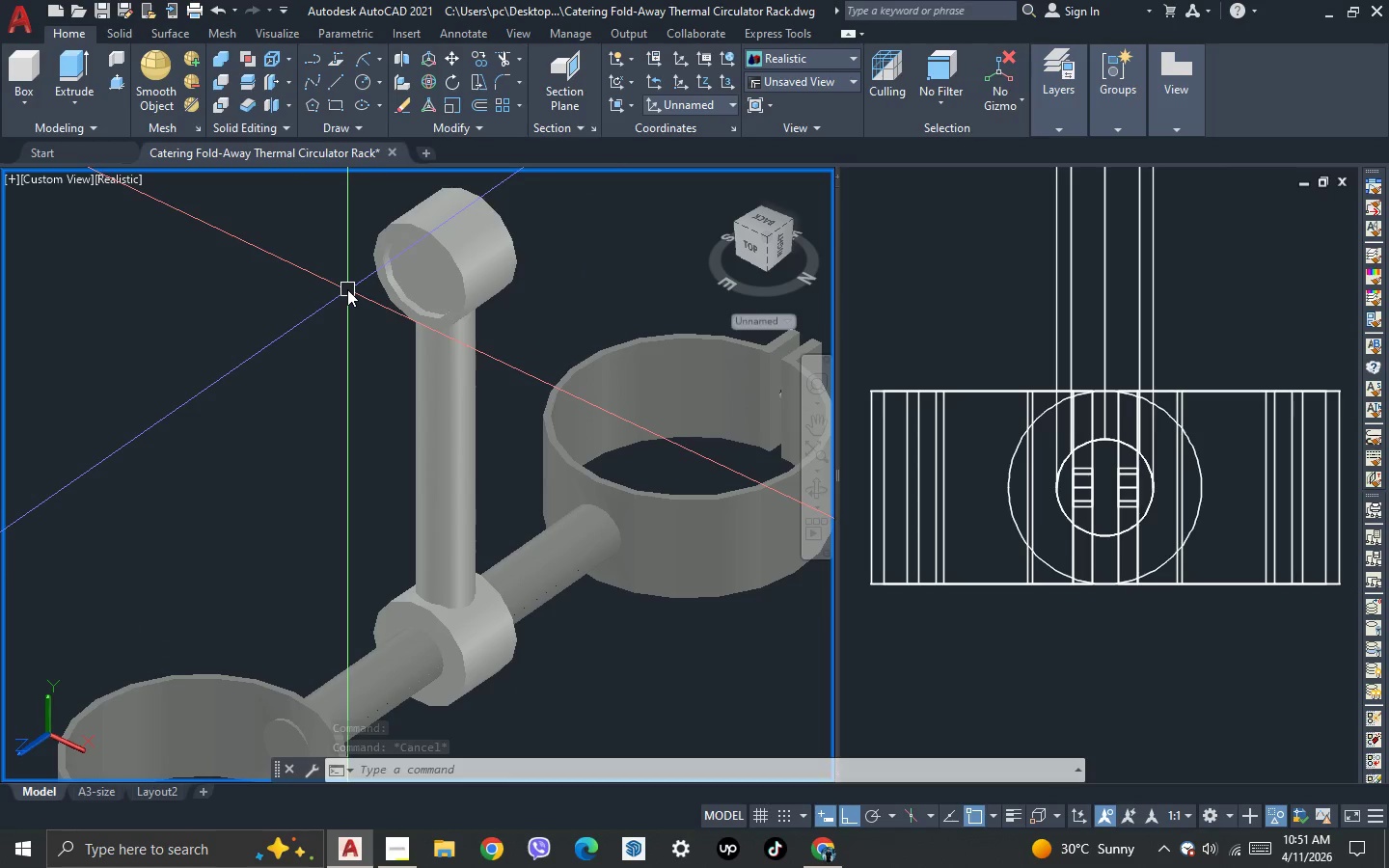 
type(unio )
 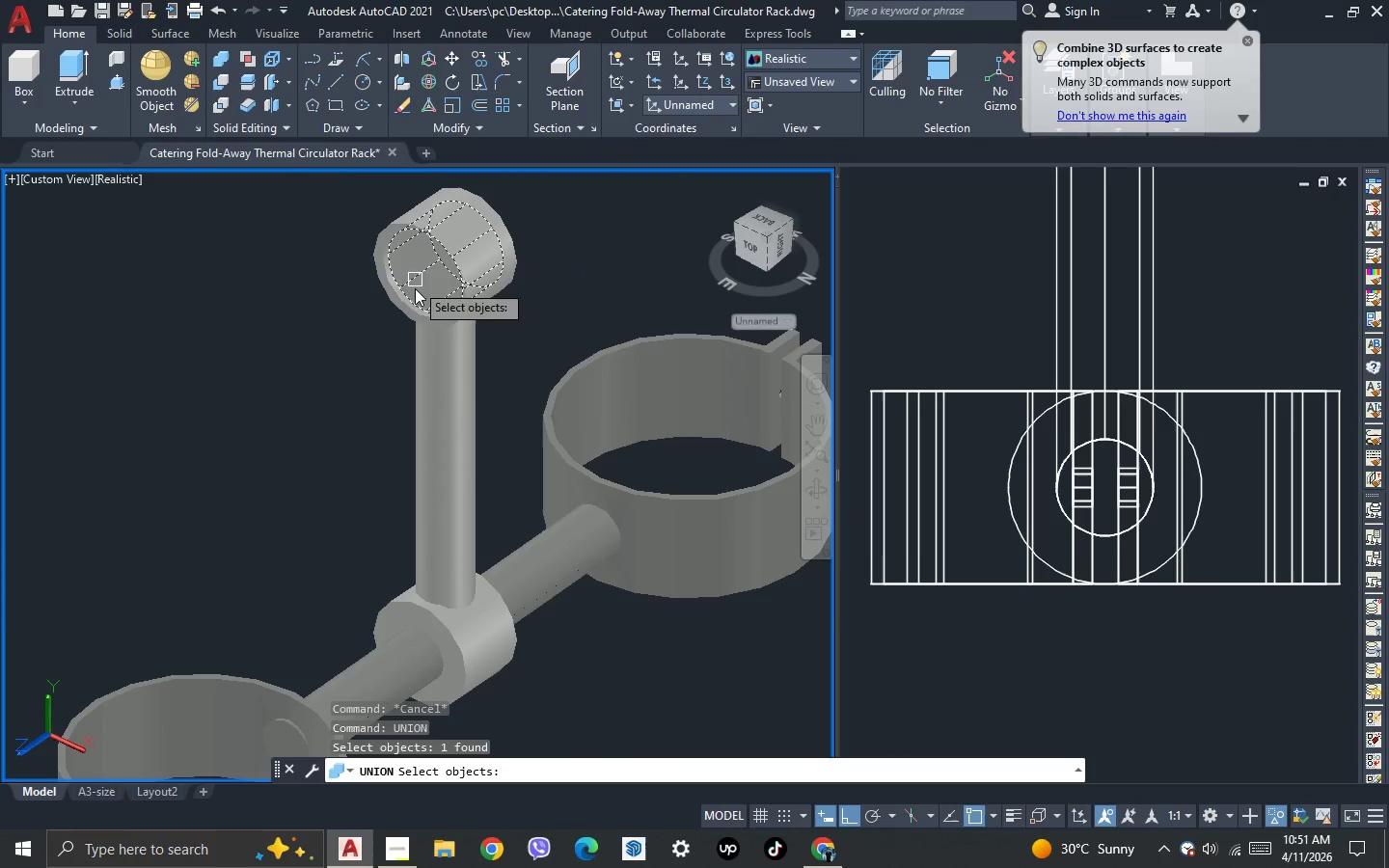 
double_click([427, 366])
 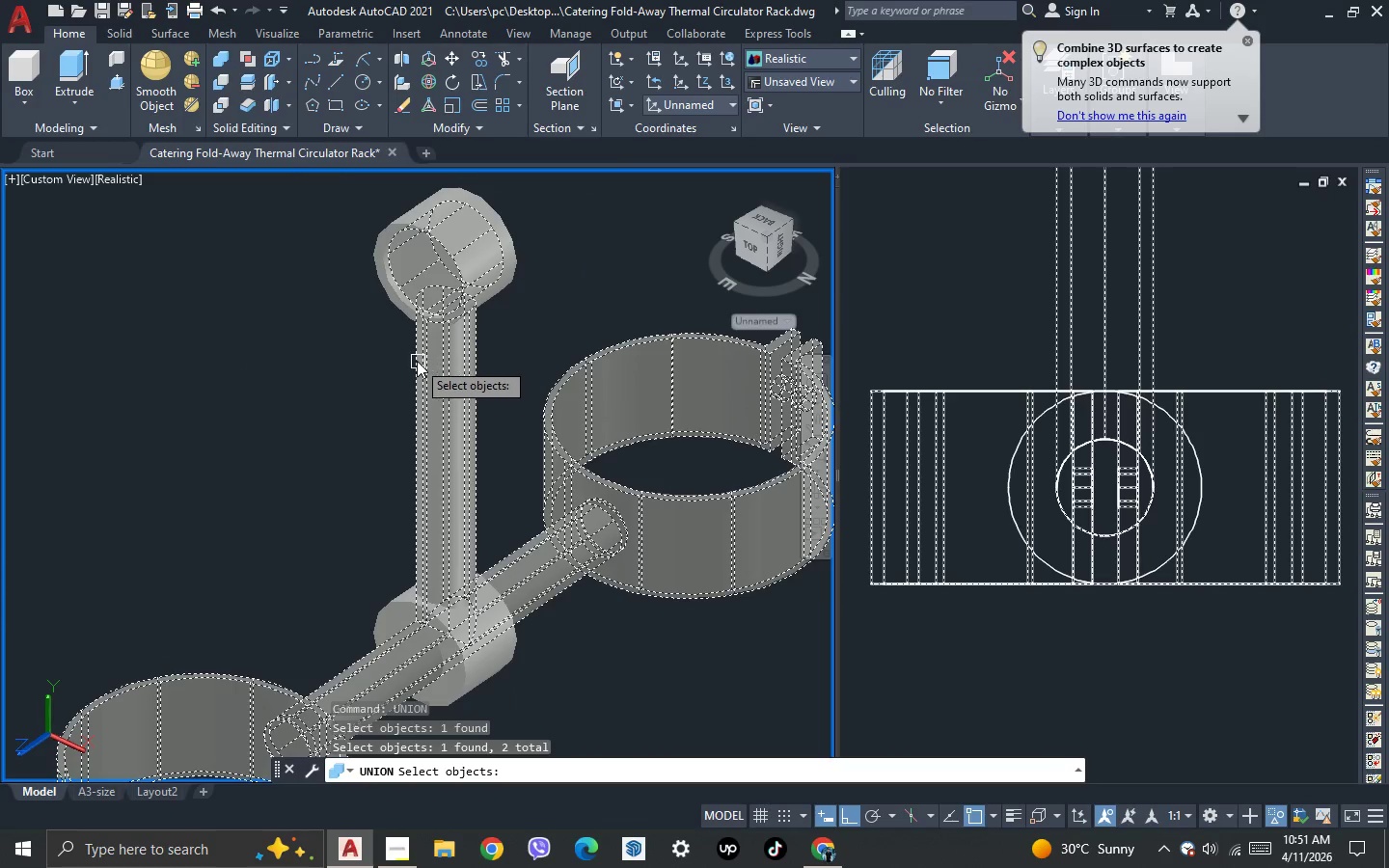 
key(Space)
 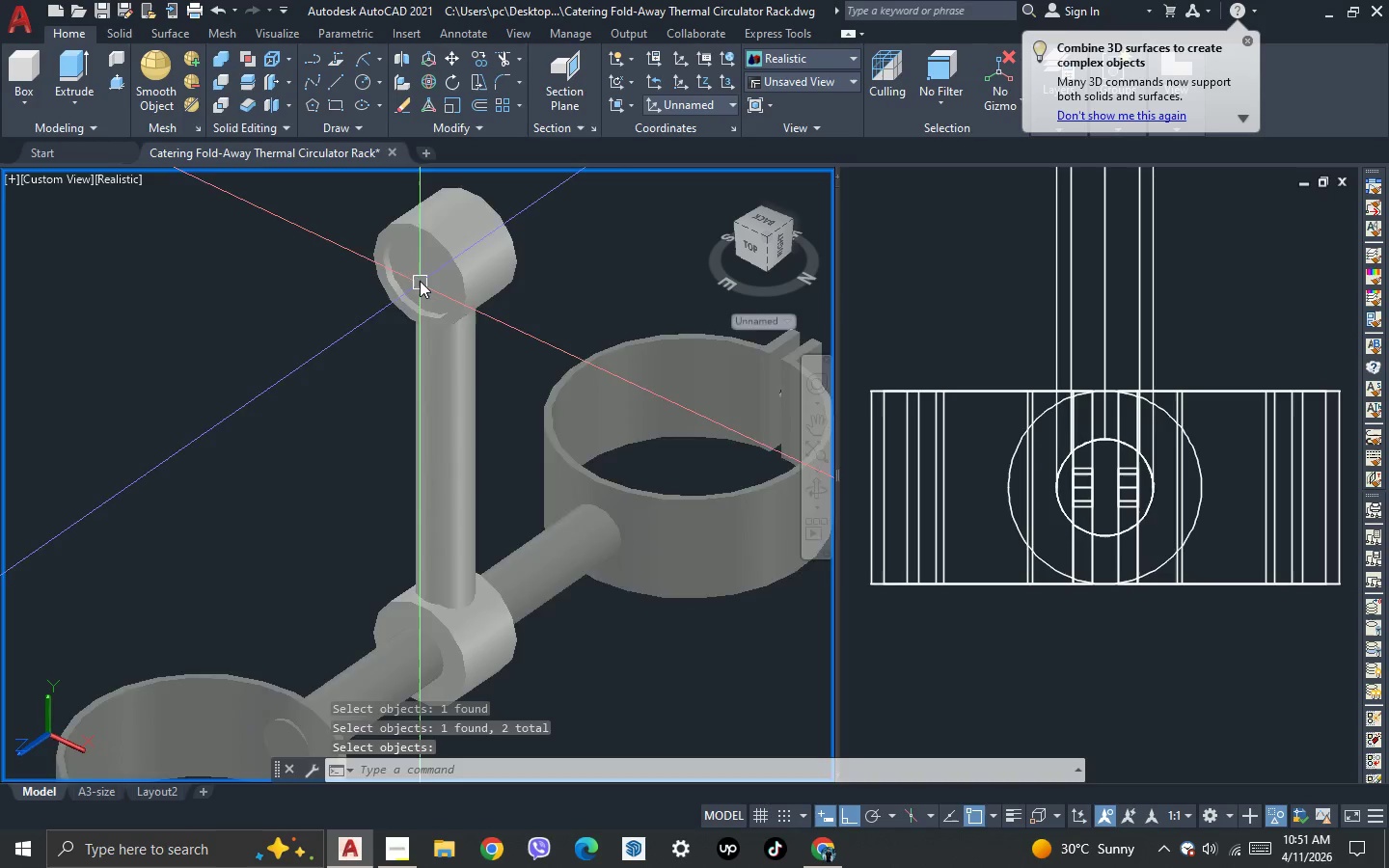 
scroll: coordinate [409, 374], scroll_direction: none, amount: 0.0
 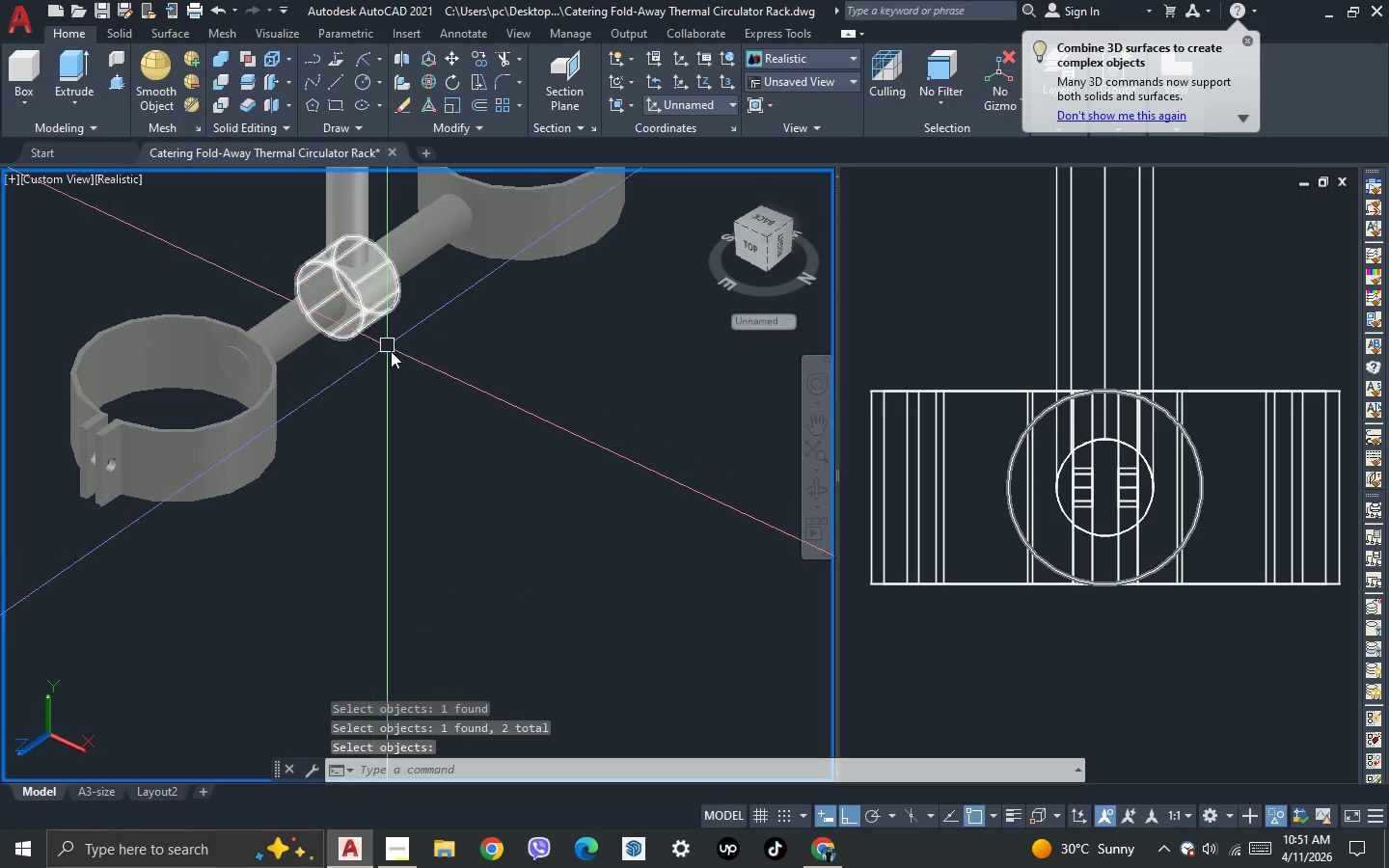 
scroll: coordinate [420, 392], scroll_direction: down, amount: 3.0
 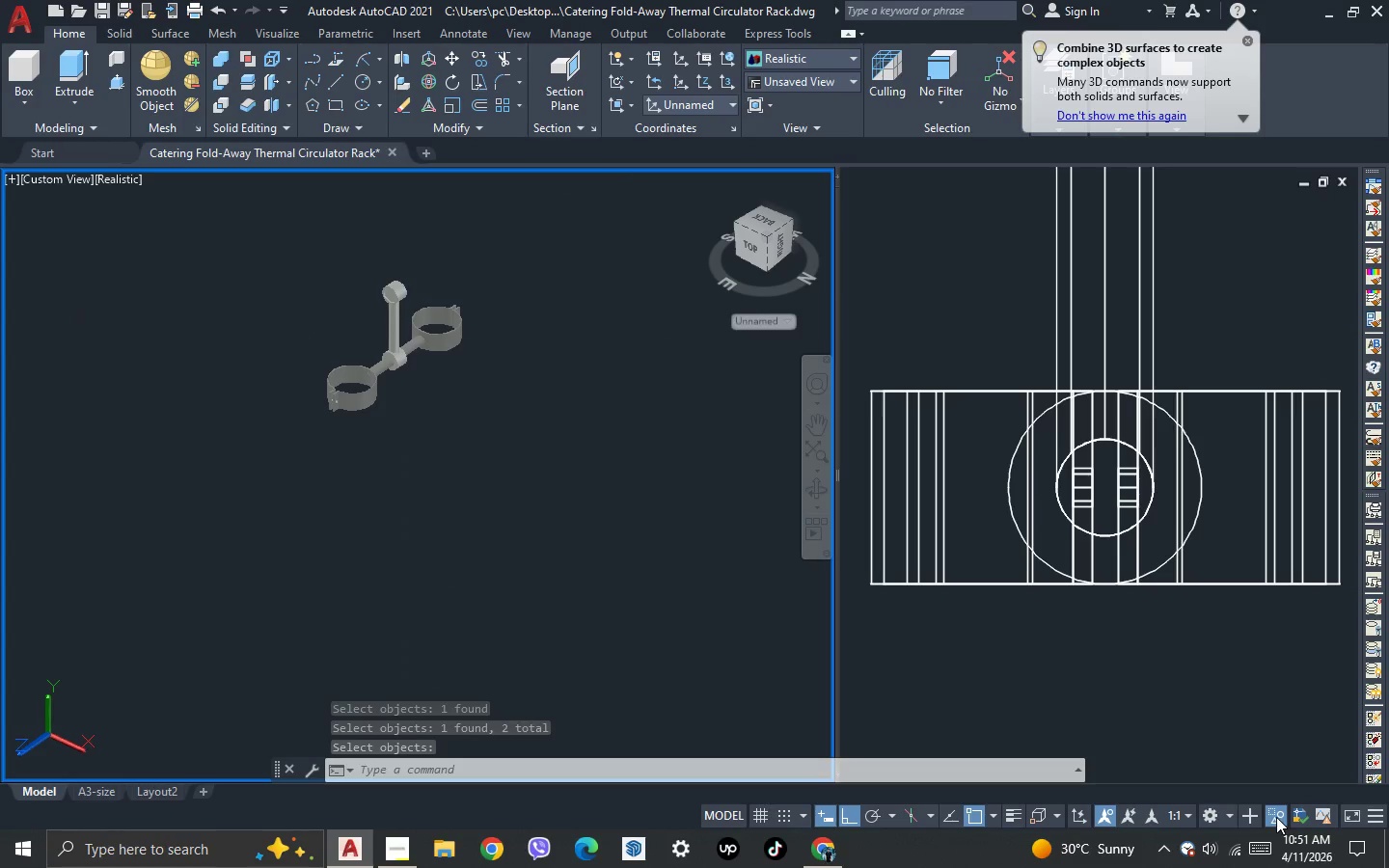 
double_click([1279, 803])
 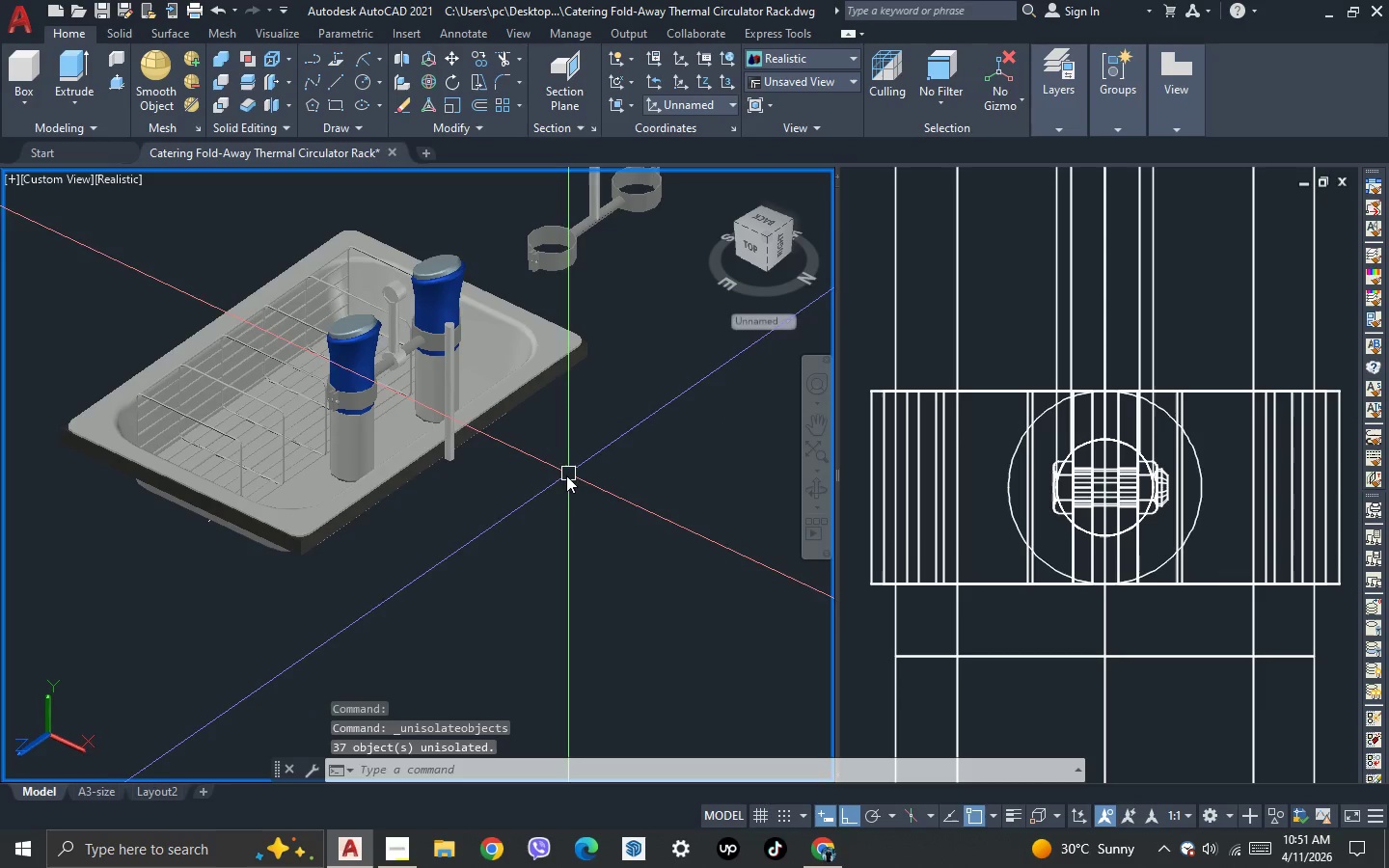 
key(3)
 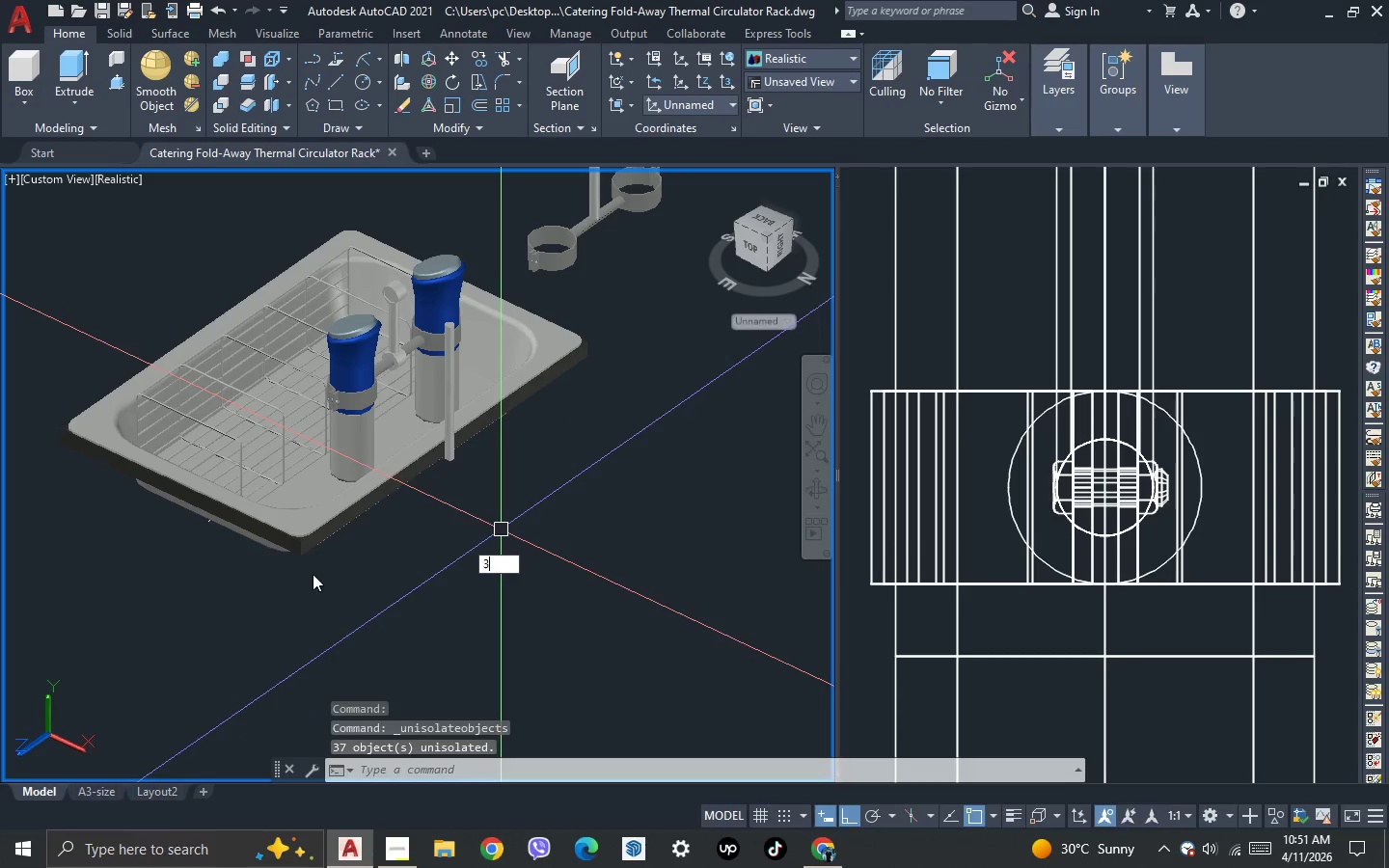 
key(Space)
 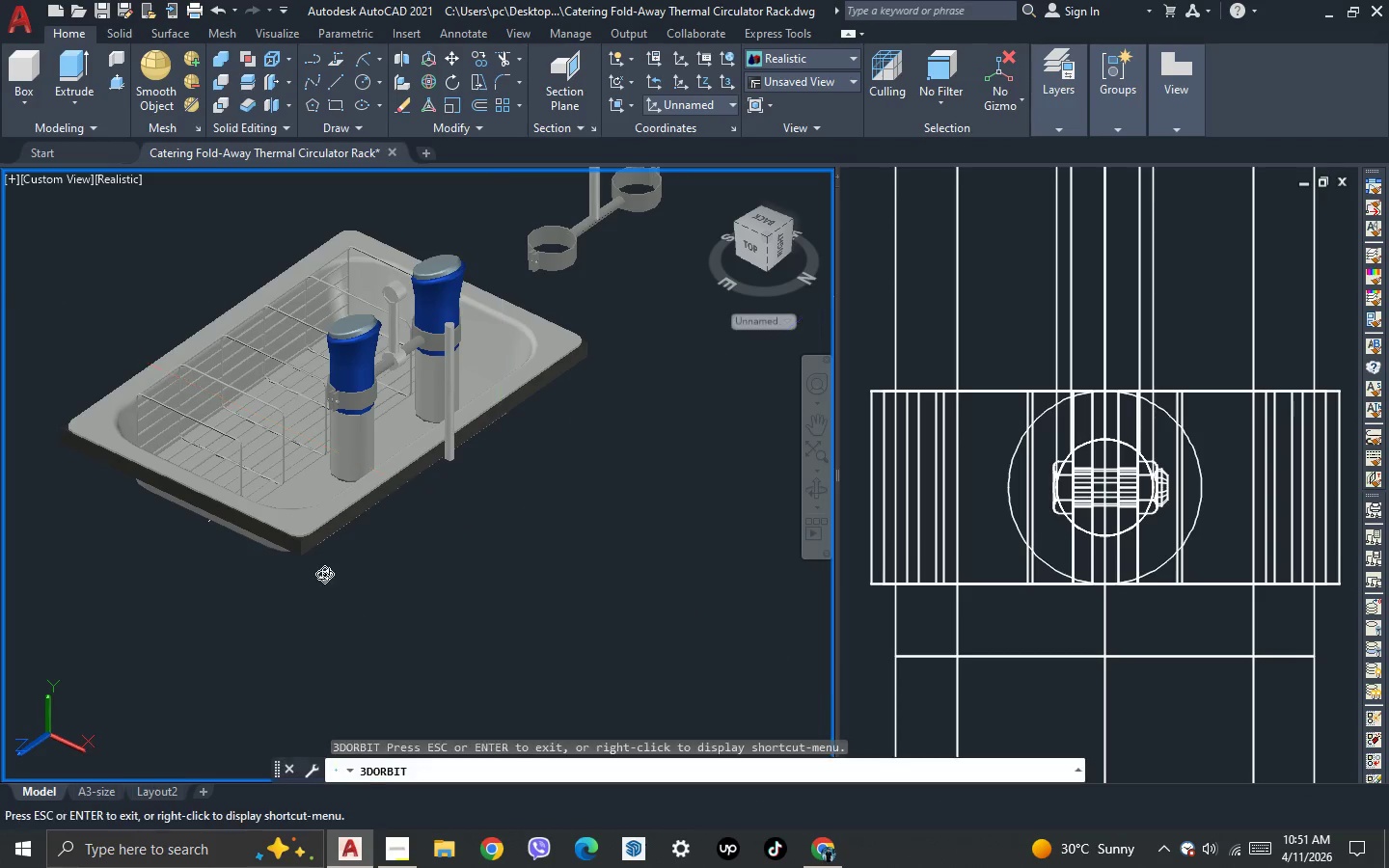 
left_click_drag(start_coordinate=[325, 575], to_coordinate=[634, 514])
 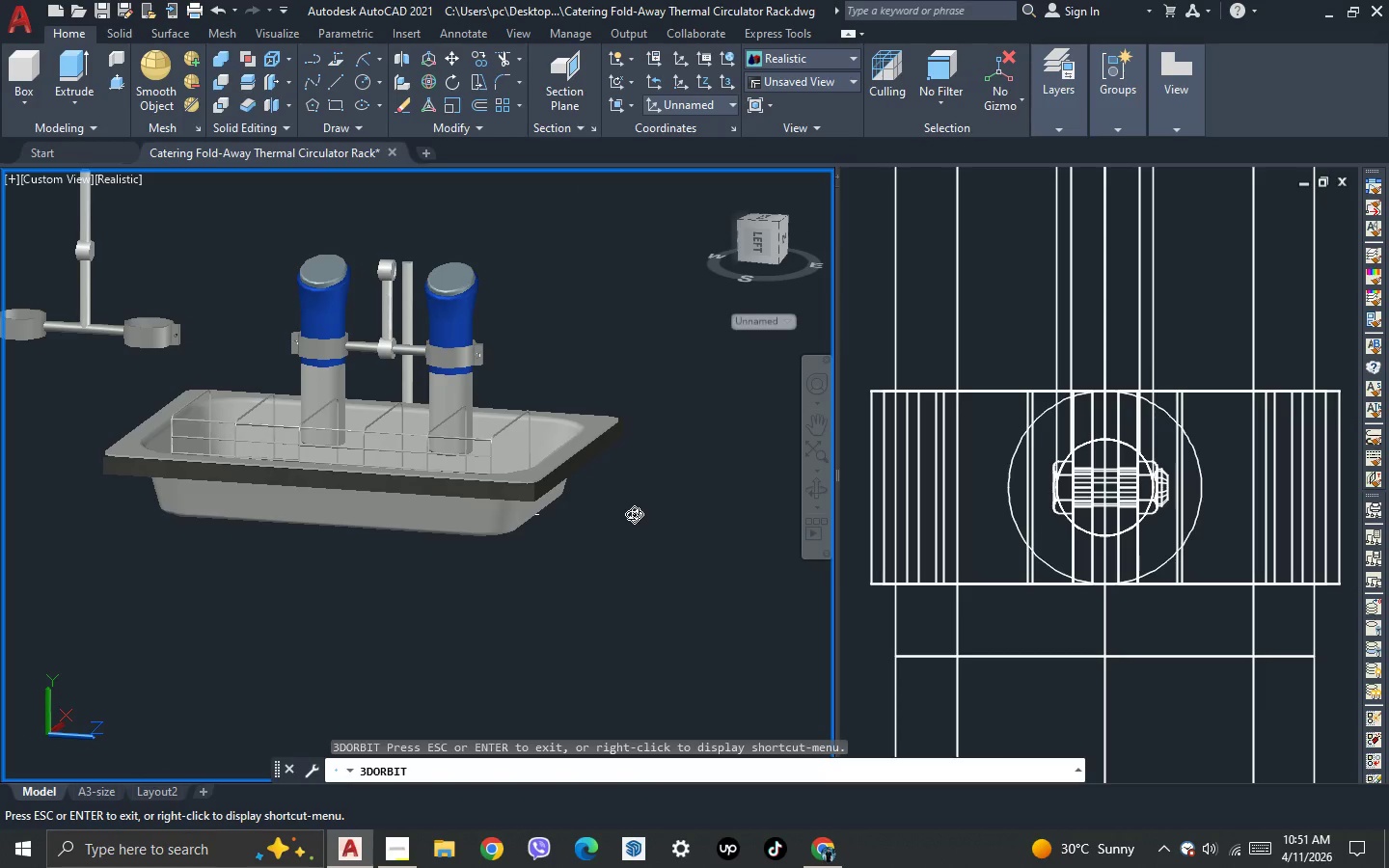 
left_click_drag(start_coordinate=[634, 514], to_coordinate=[338, 595])
 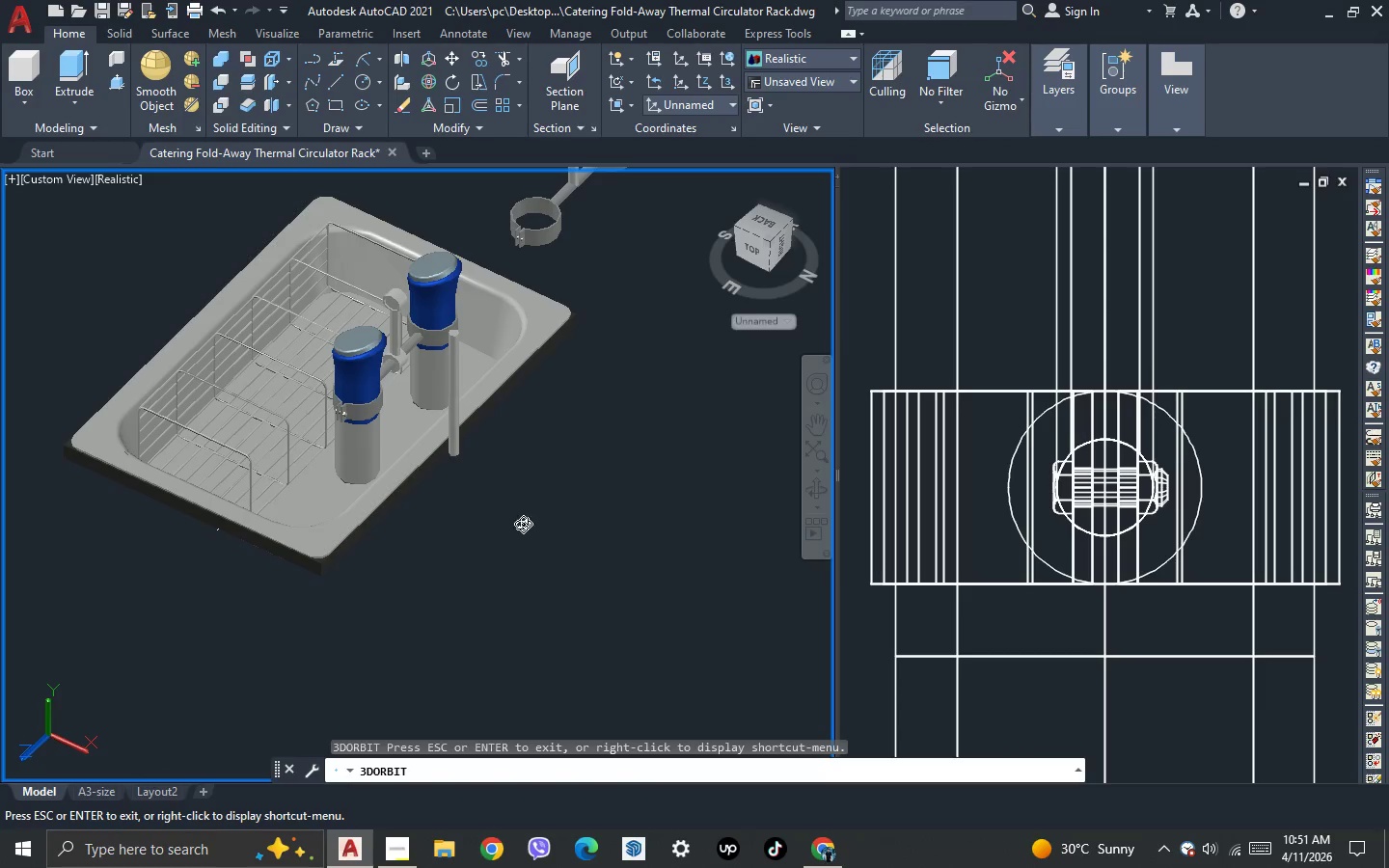 
scroll: coordinate [523, 523], scroll_direction: up, amount: 3.0
 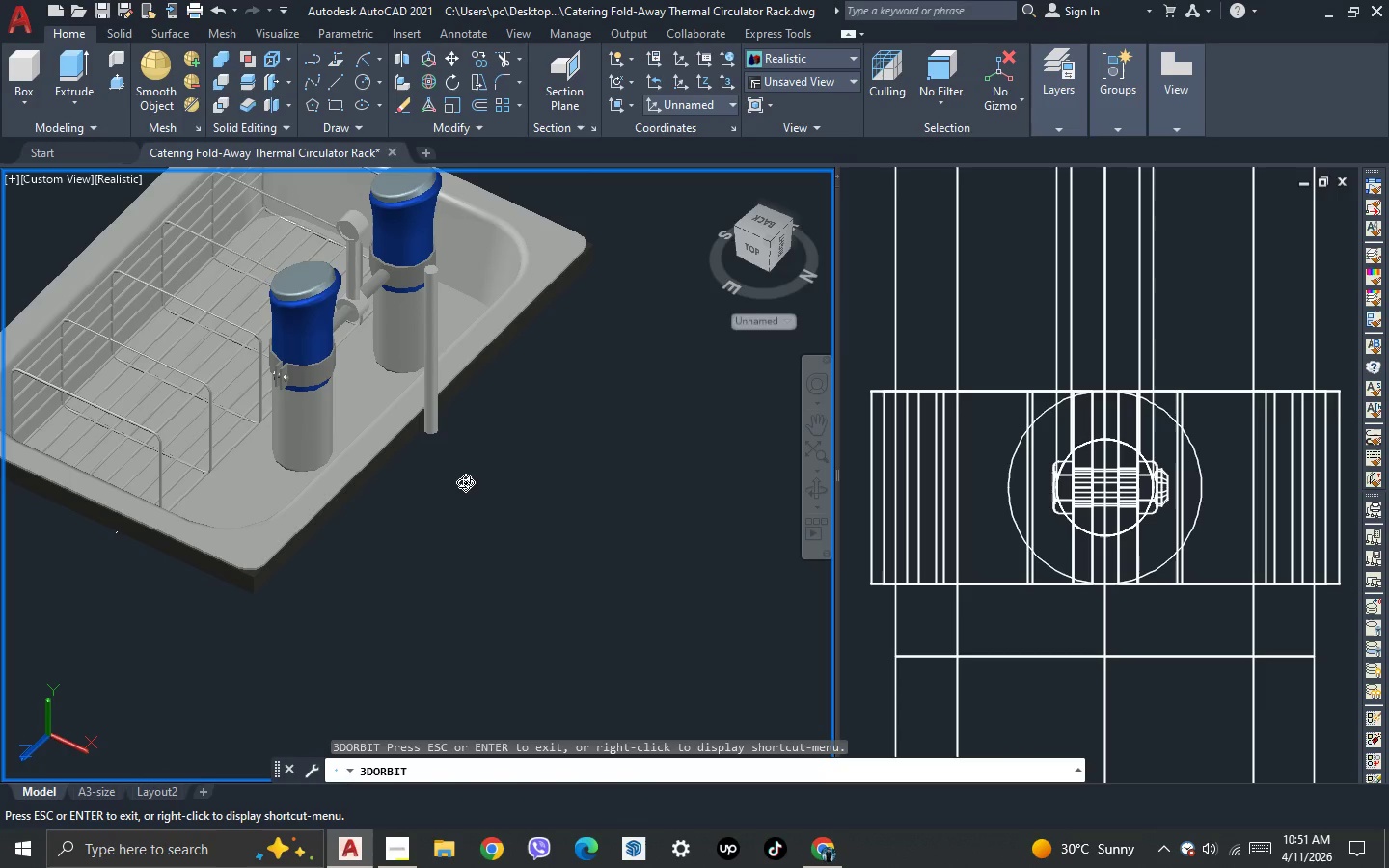 
key(Escape)
 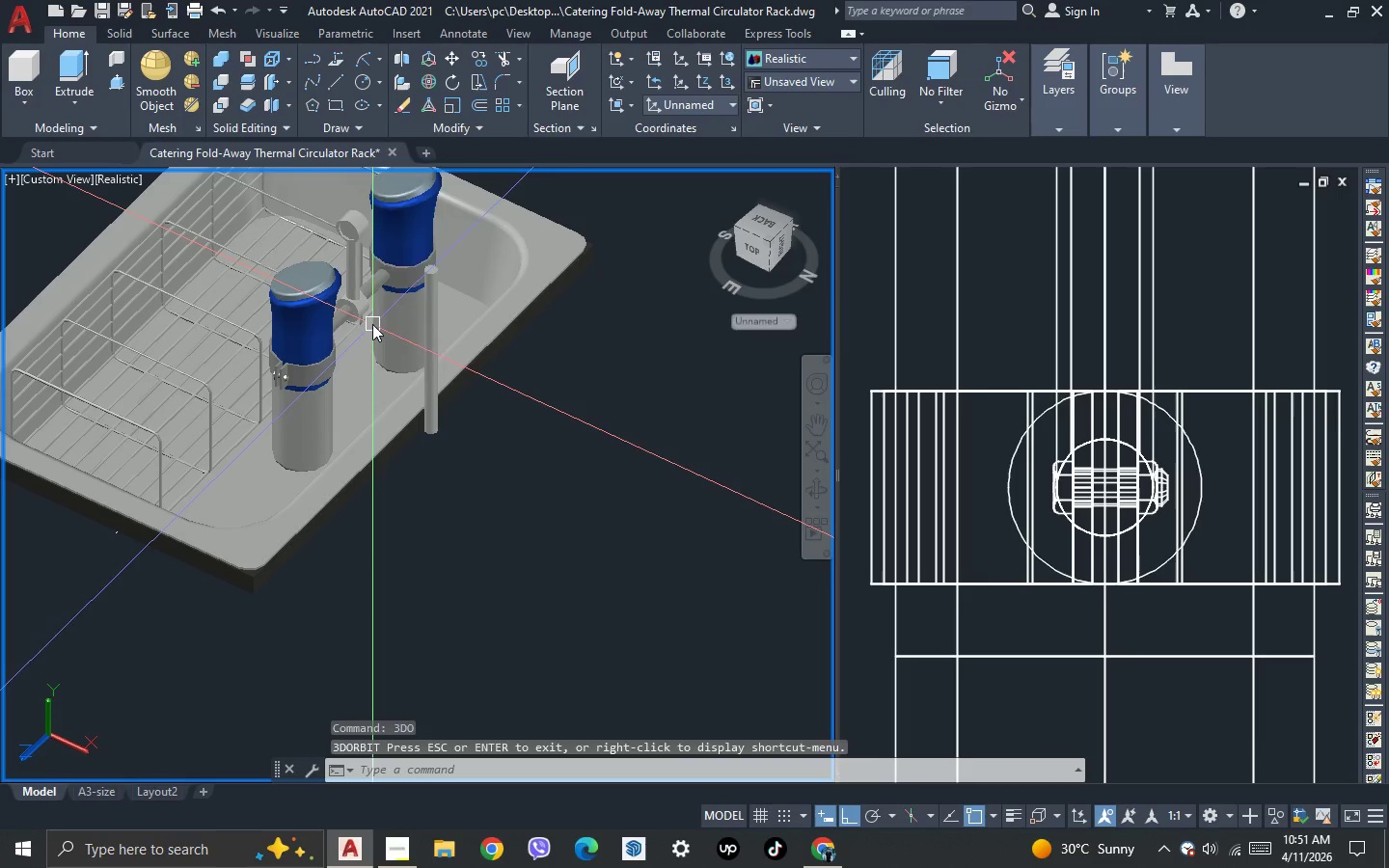 
scroll: coordinate [364, 307], scroll_direction: up, amount: 3.0
 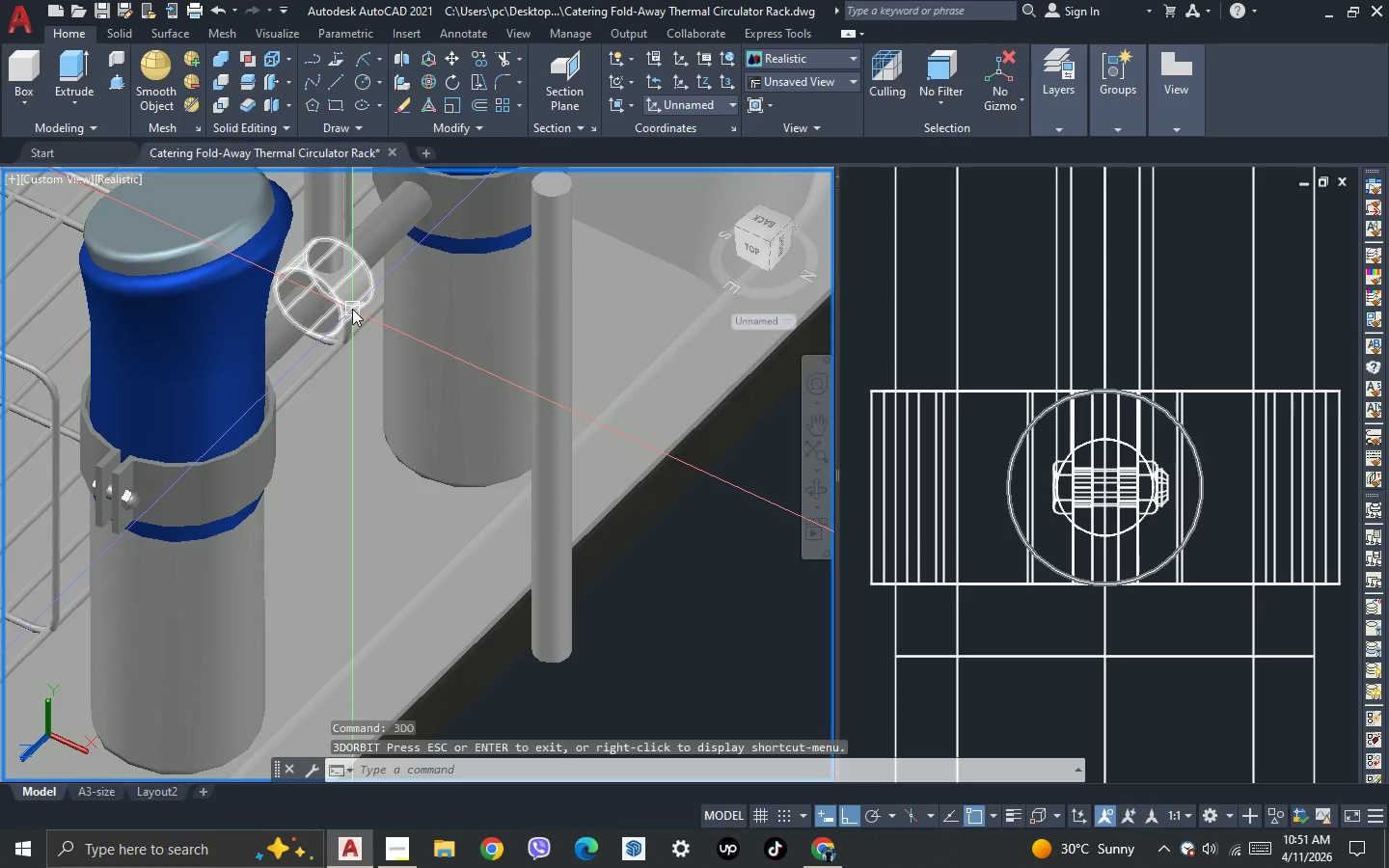 
left_click([352, 309])
 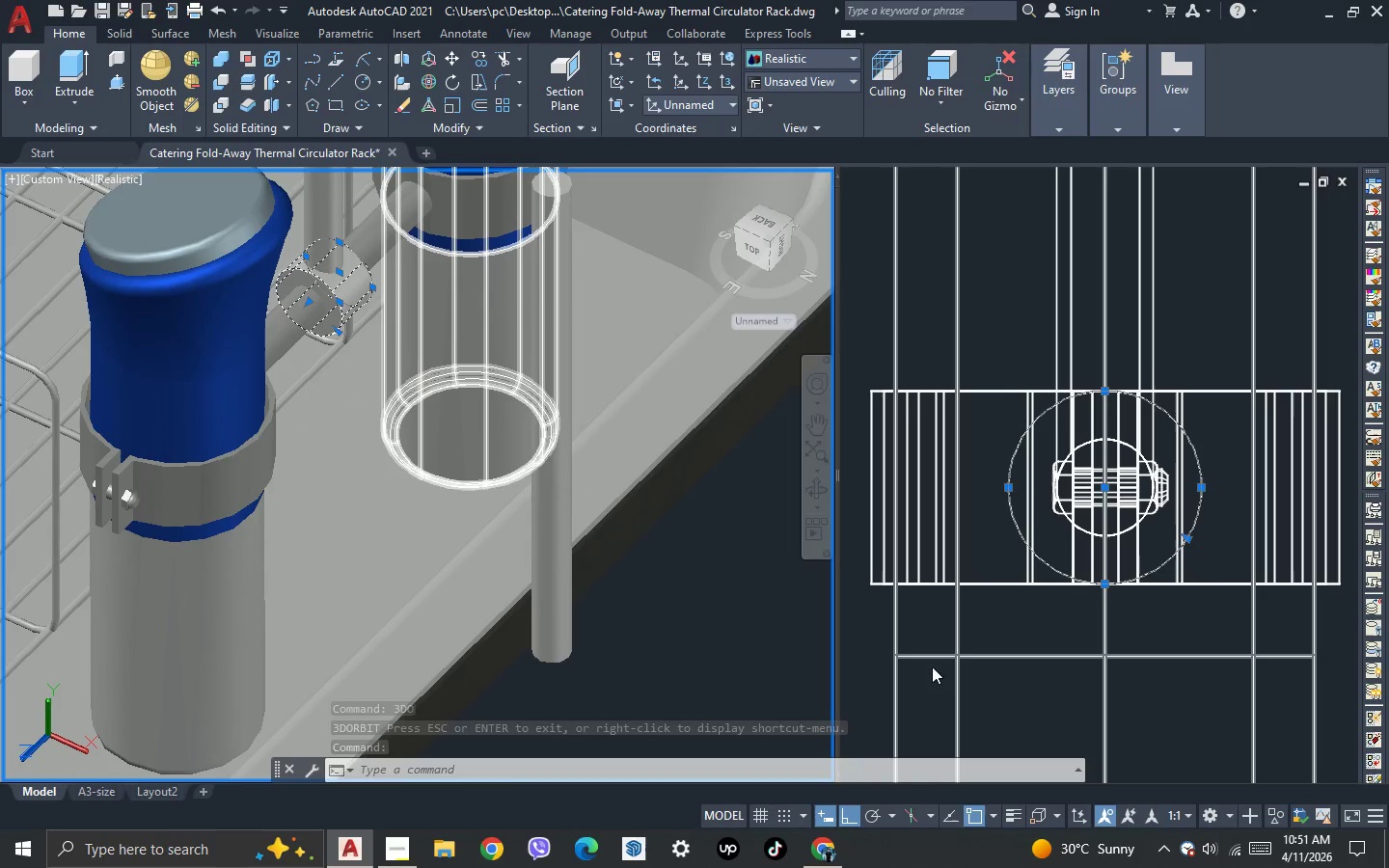 
wait(6.2)
 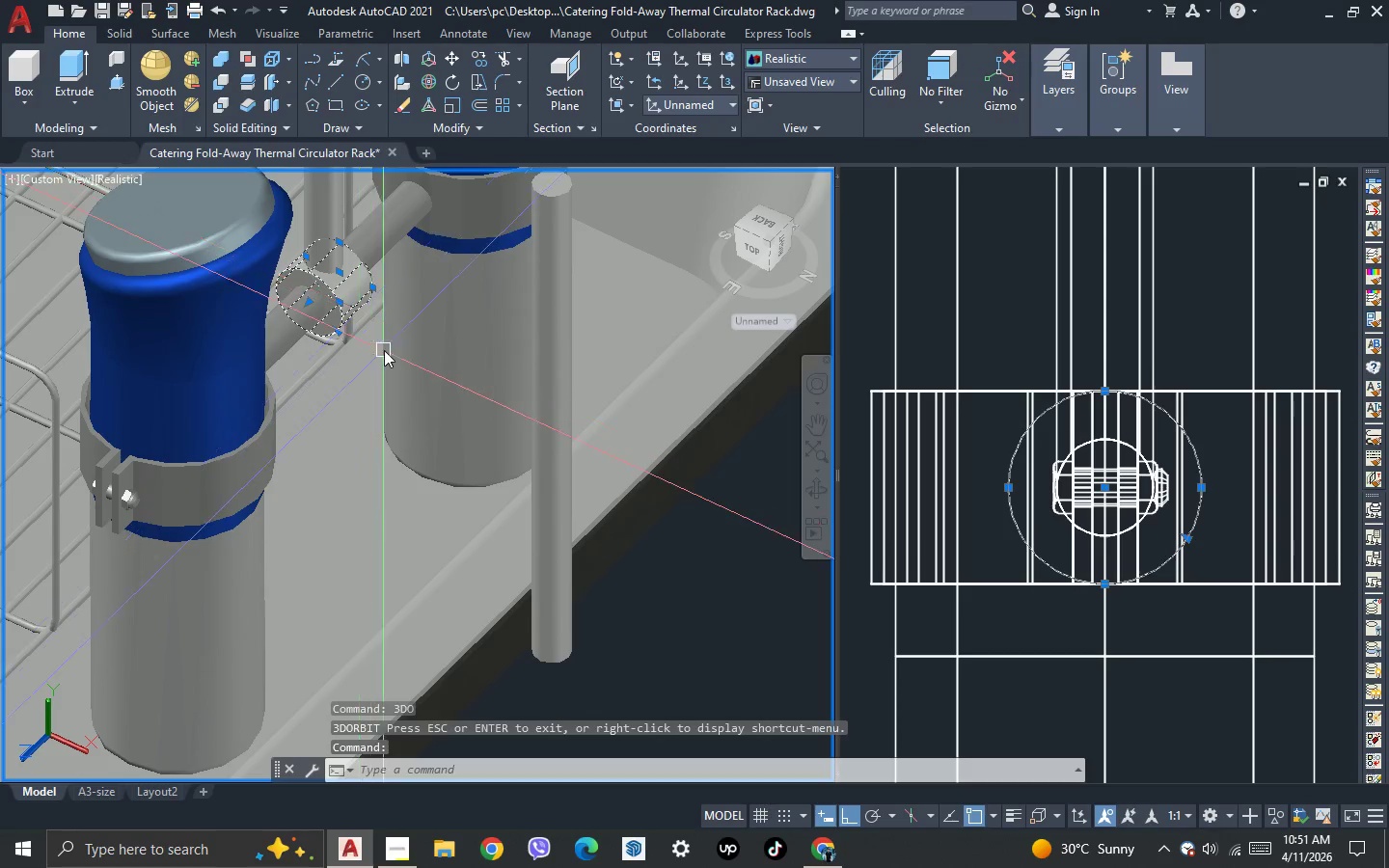 
left_click([1301, 771])
 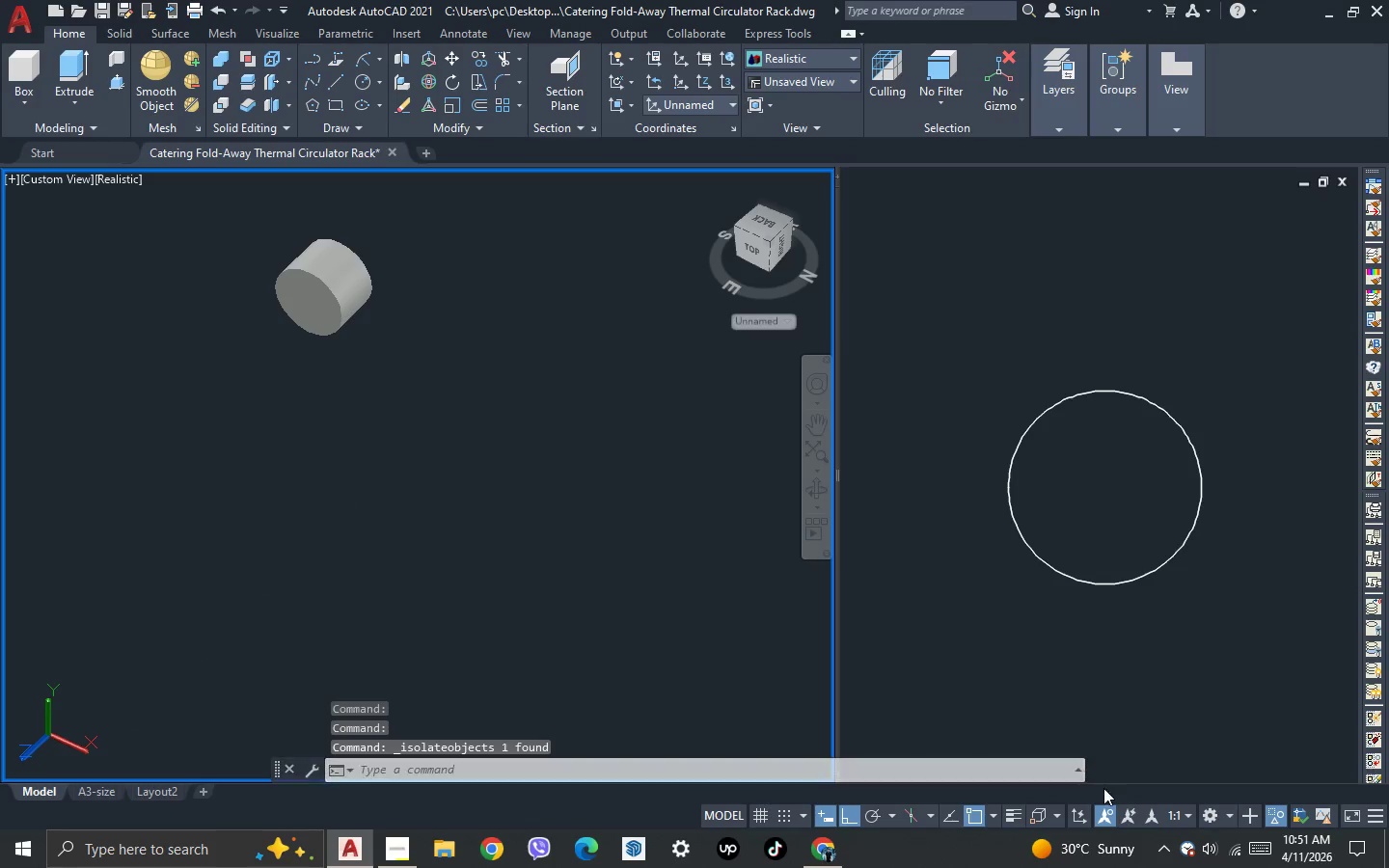 
double_click([1271, 812])
 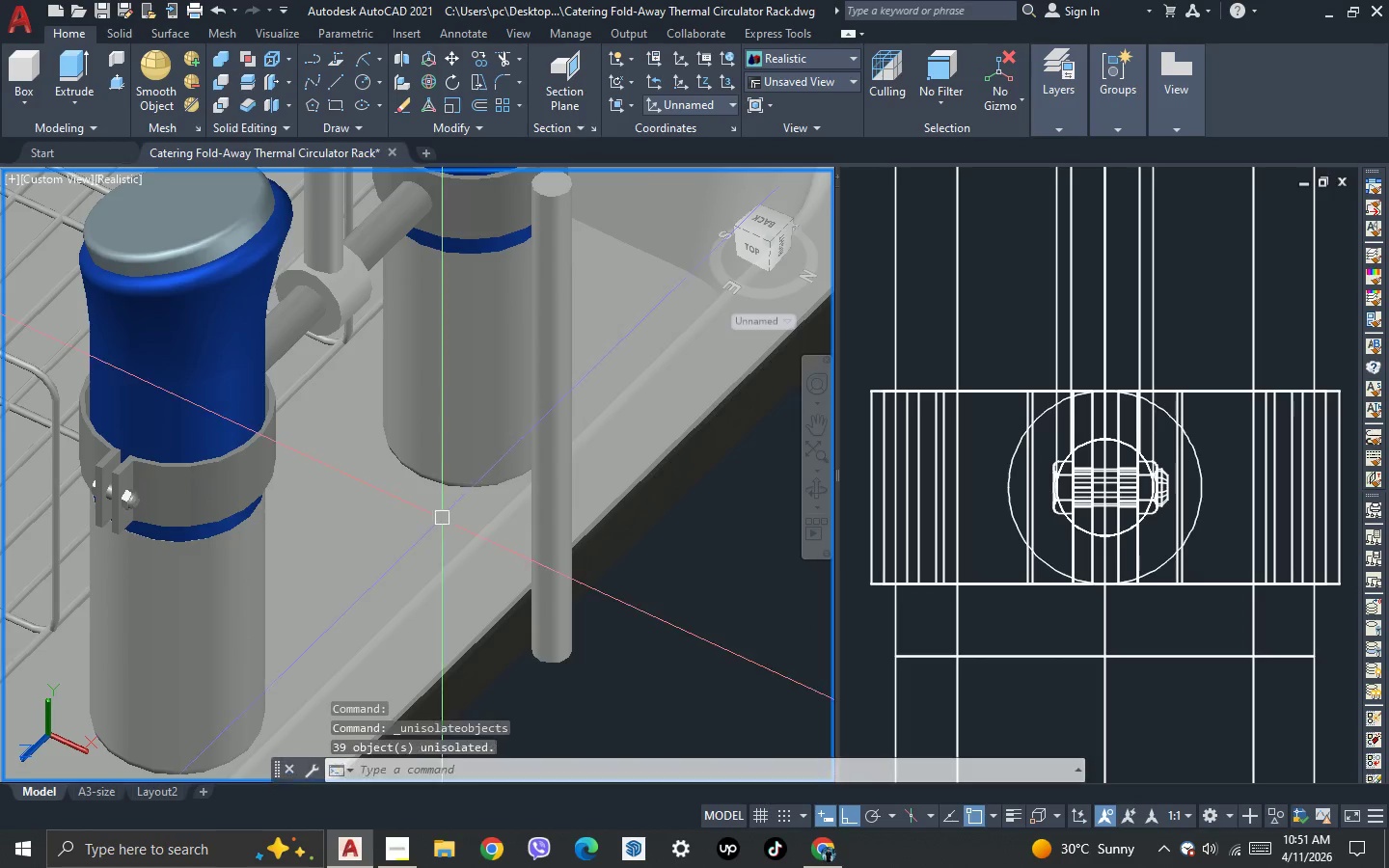 
scroll: coordinate [421, 516], scroll_direction: down, amount: 3.0
 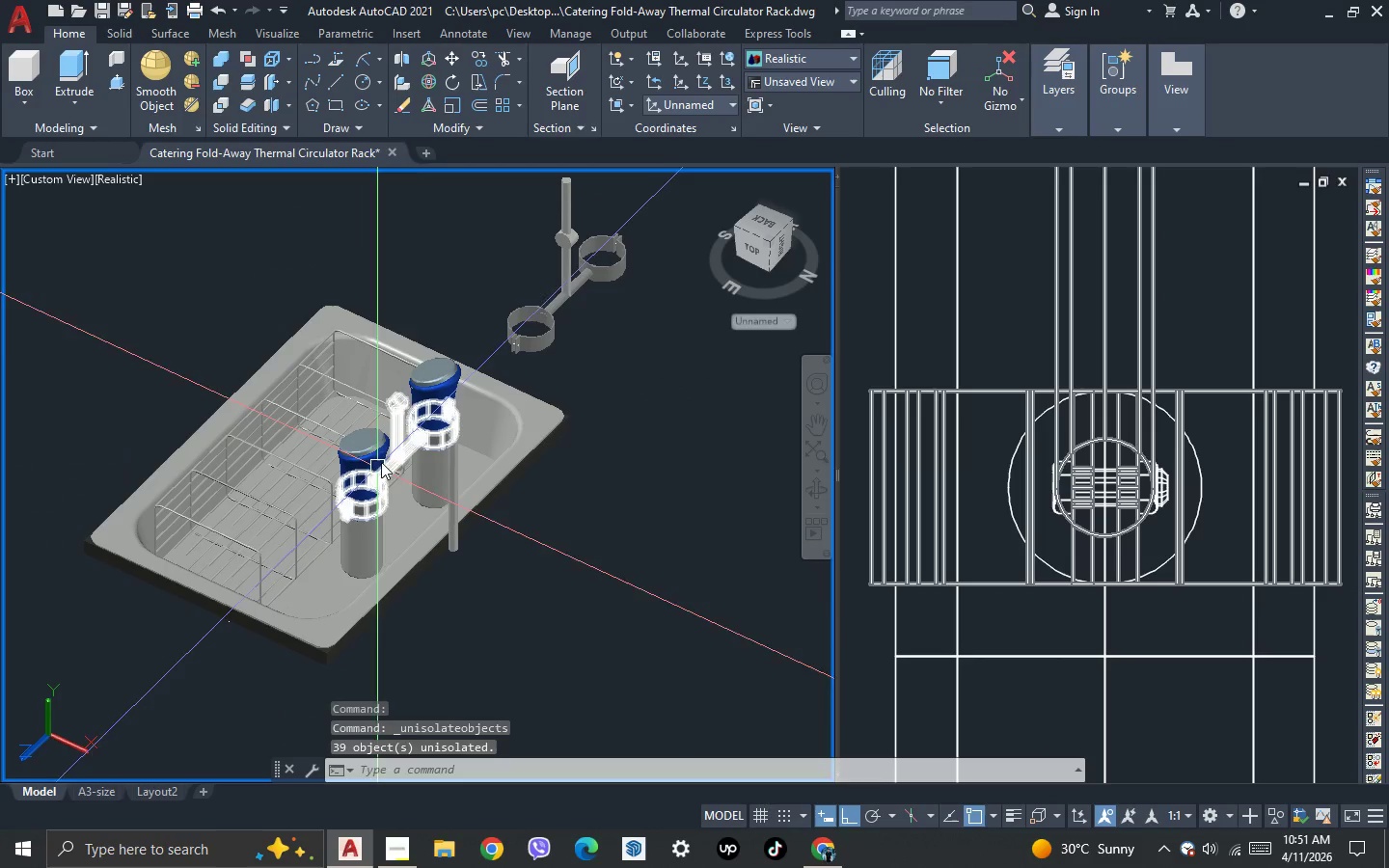 
scroll: coordinate [361, 405], scroll_direction: up, amount: 6.0
 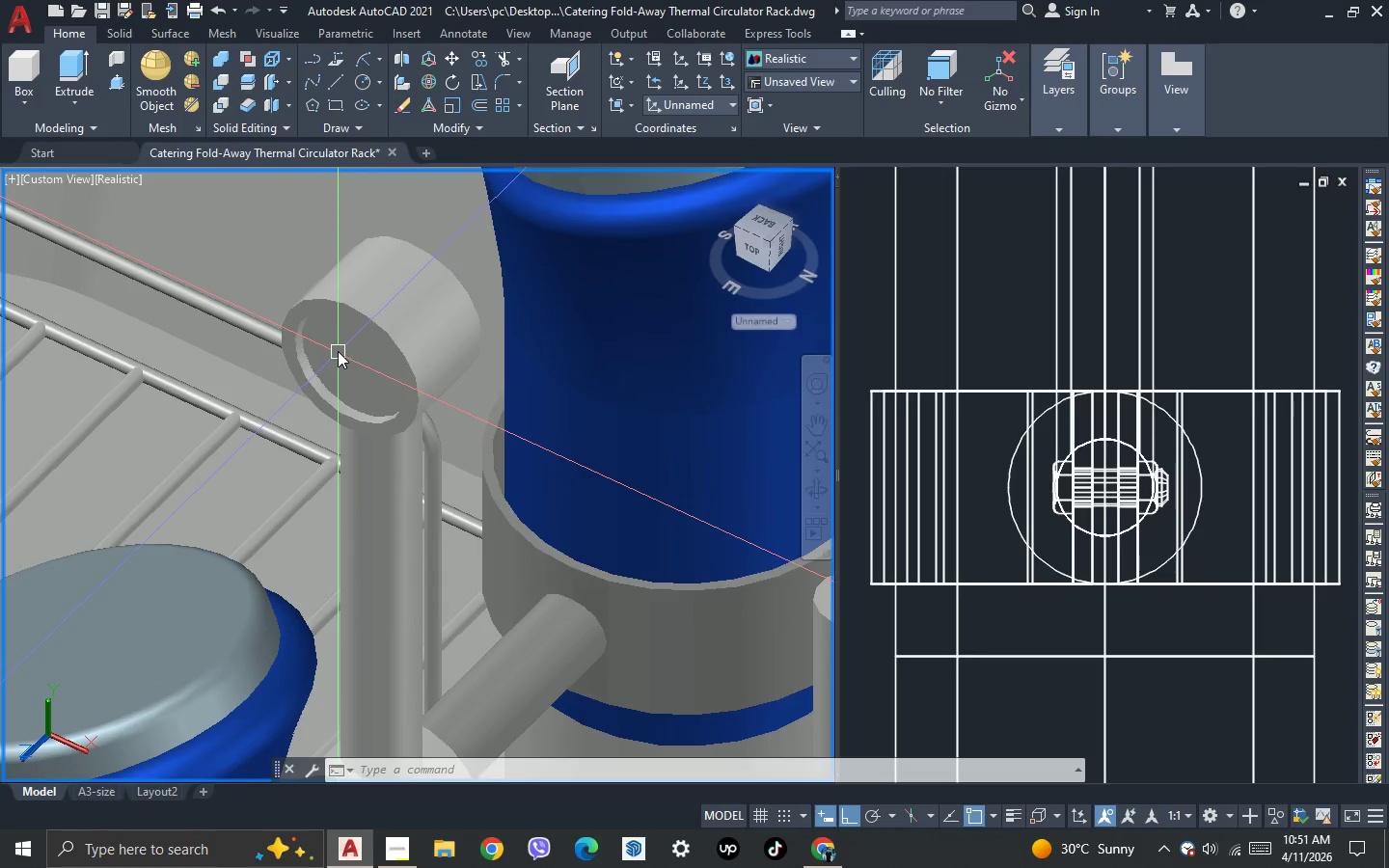 
scroll: coordinate [336, 349], scroll_direction: down, amount: 2.0
 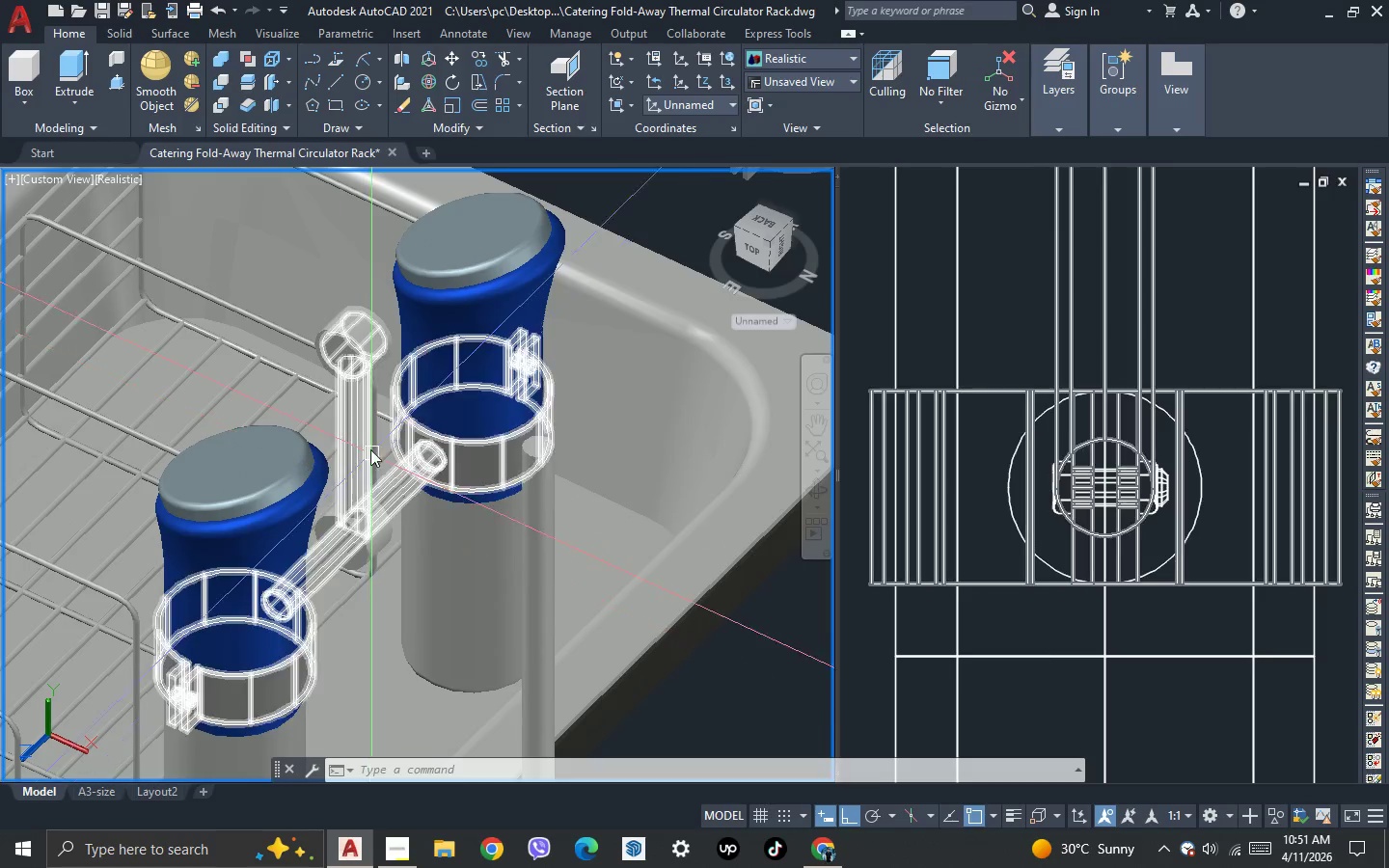 
scroll: coordinate [365, 429], scroll_direction: up, amount: 1.0
 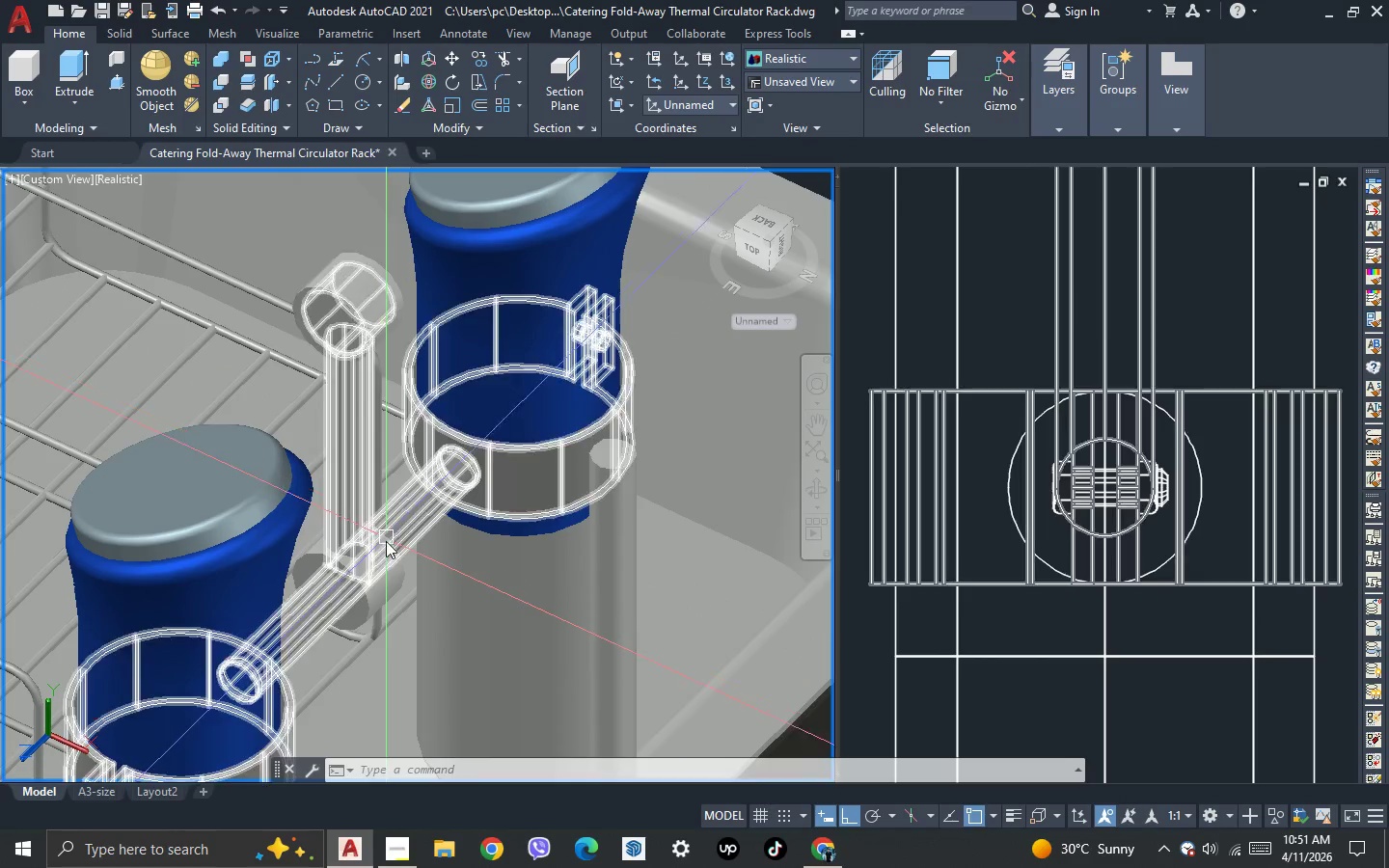 
left_click([389, 590])
 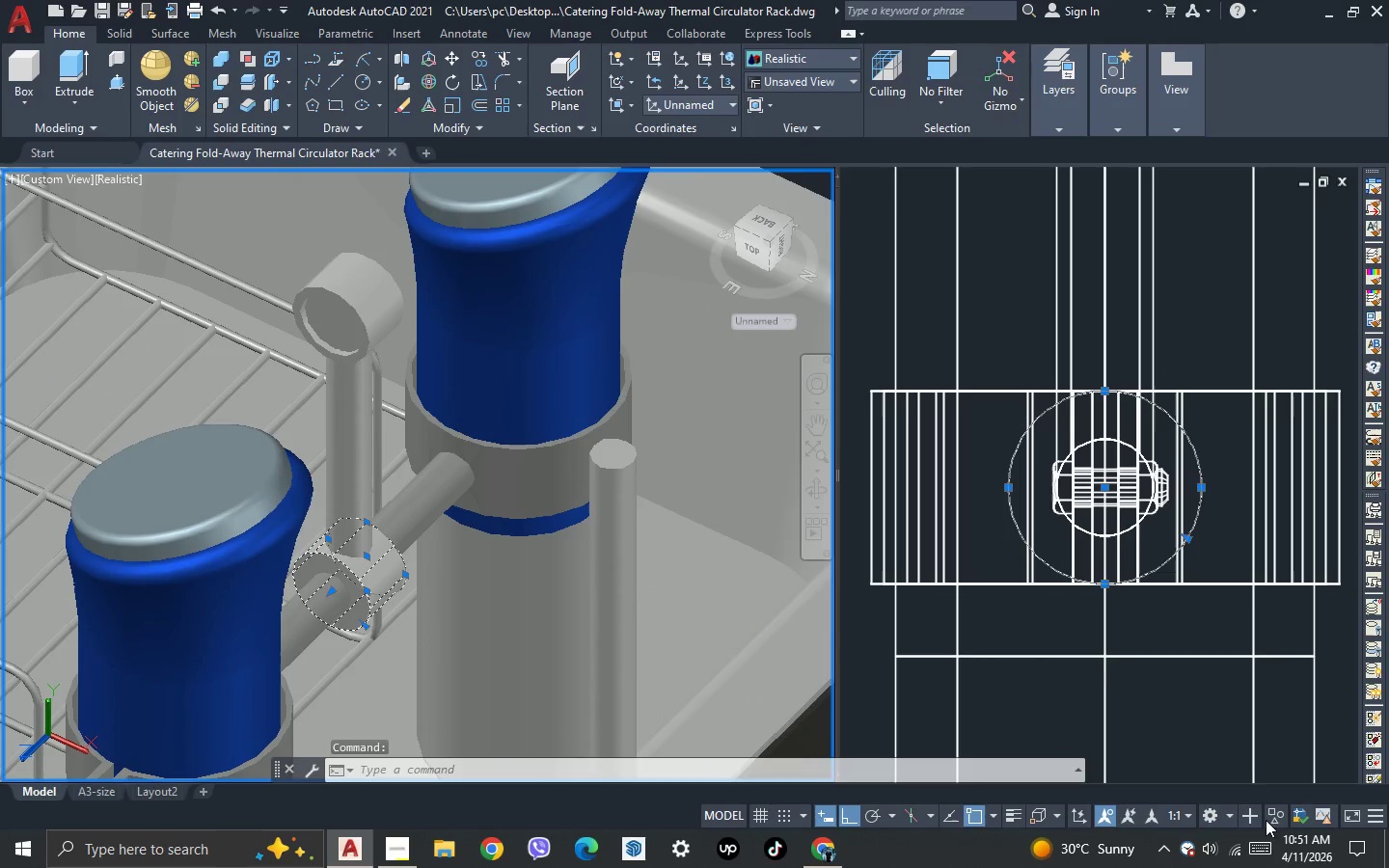 
left_click([1274, 814])
 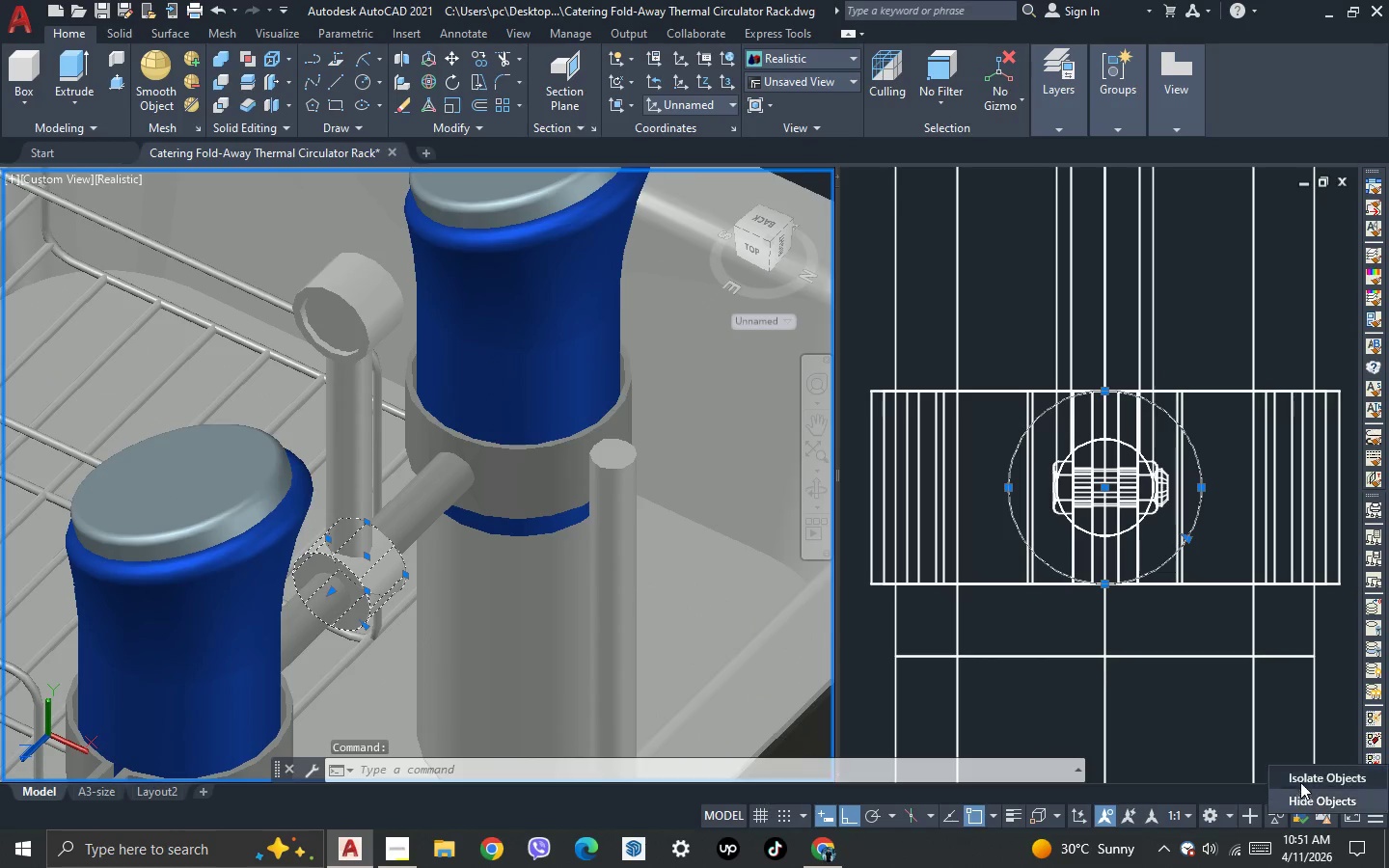 
left_click([1301, 774])
 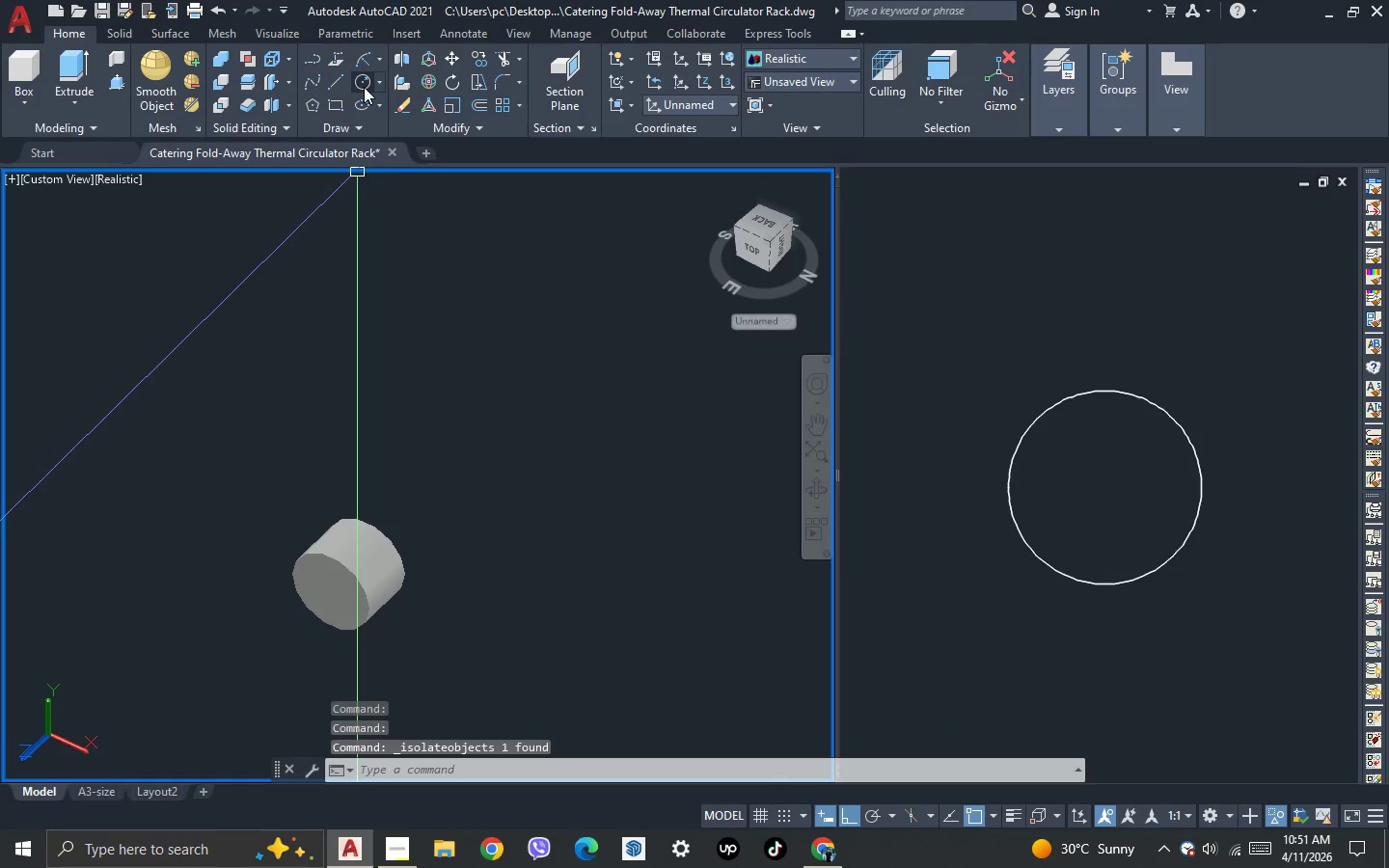 
left_click([364, 87])
 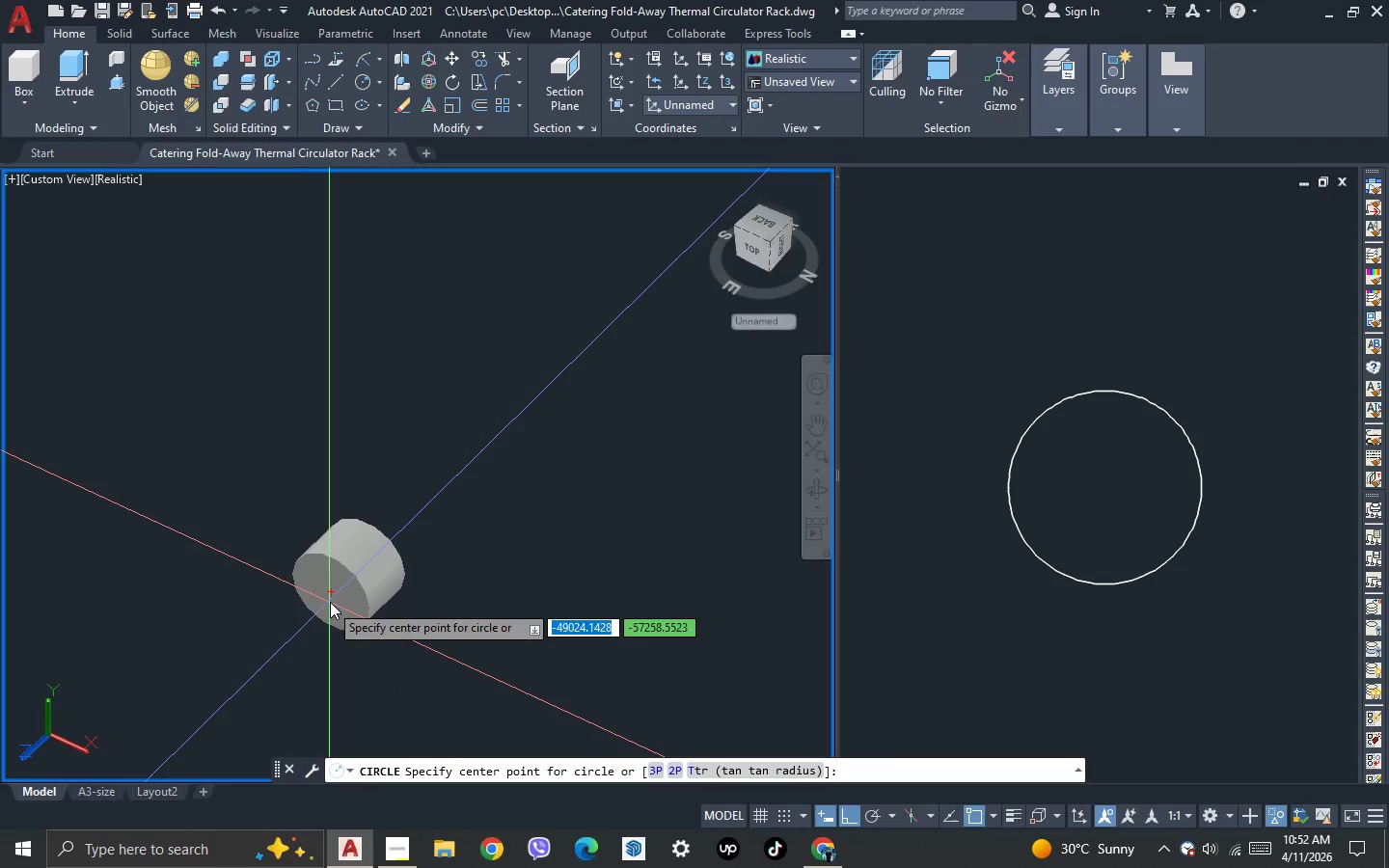 
left_click([333, 600])
 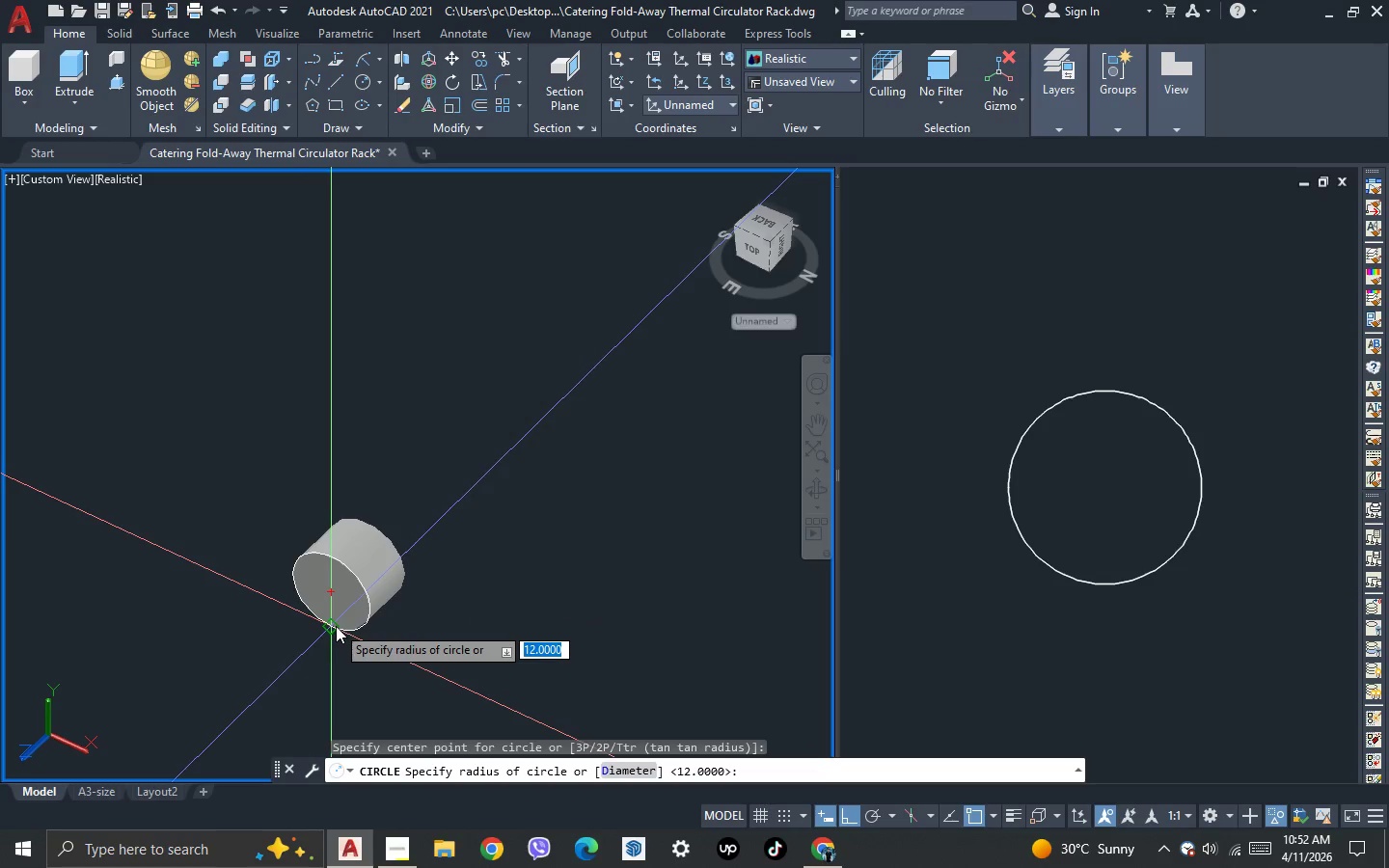 
left_click([336, 626])
 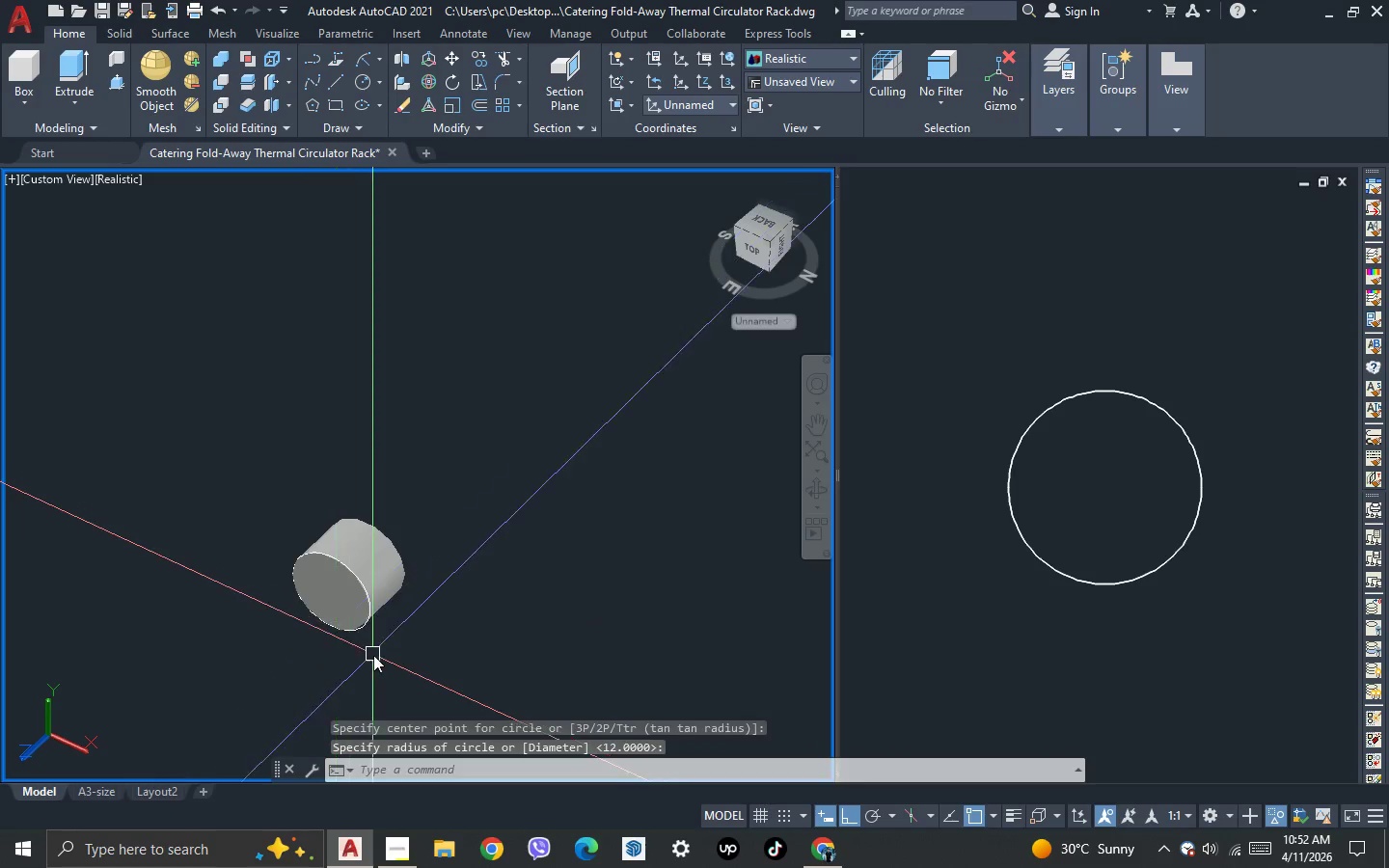 
left_click_drag(start_coordinate=[373, 655], to_coordinate=[370, 636])
 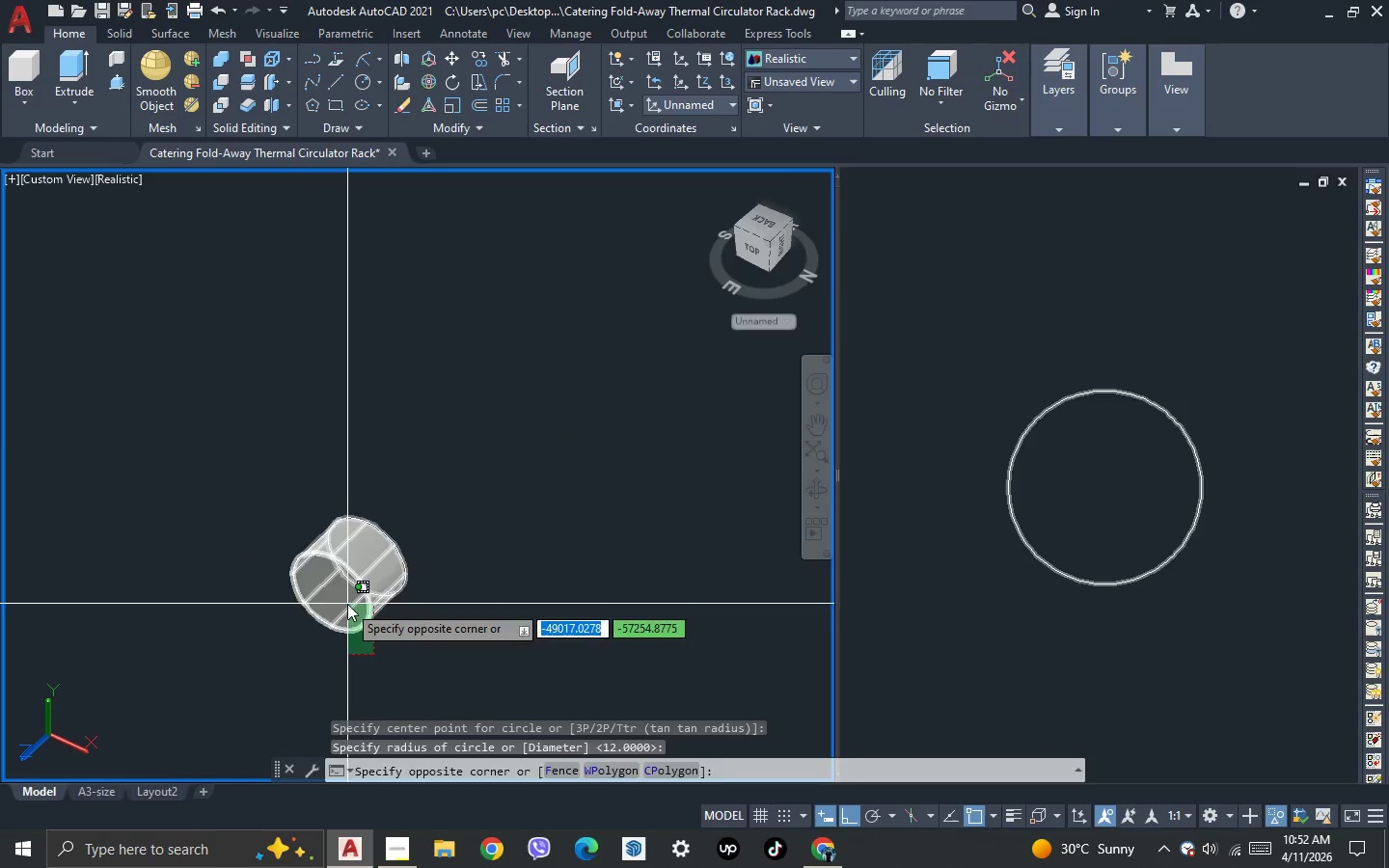 
triple_click([347, 604])
 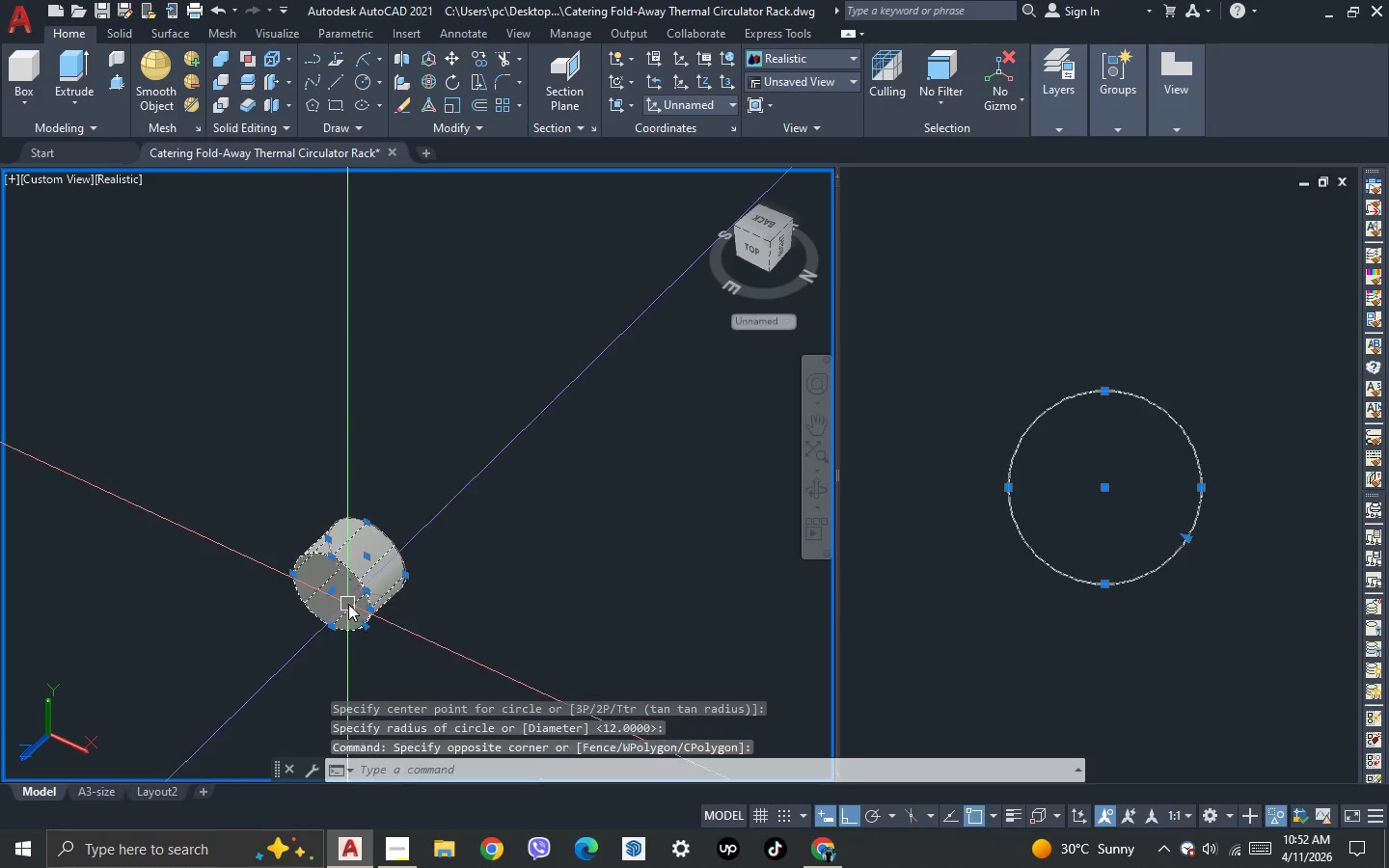 
hold_key(key=ShiftLeft, duration=0.47)
triple_click([386, 590])
 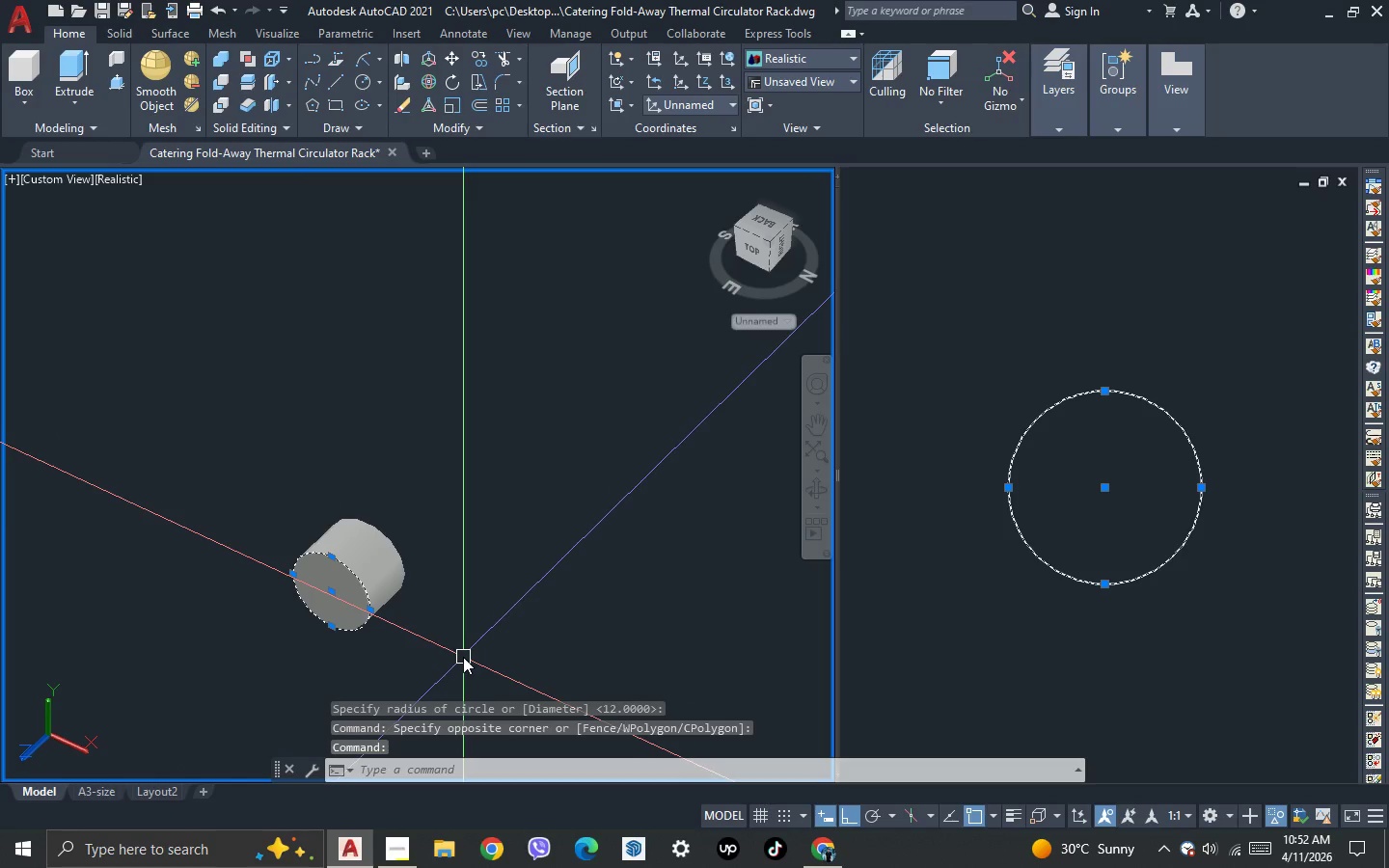 
key(O)
 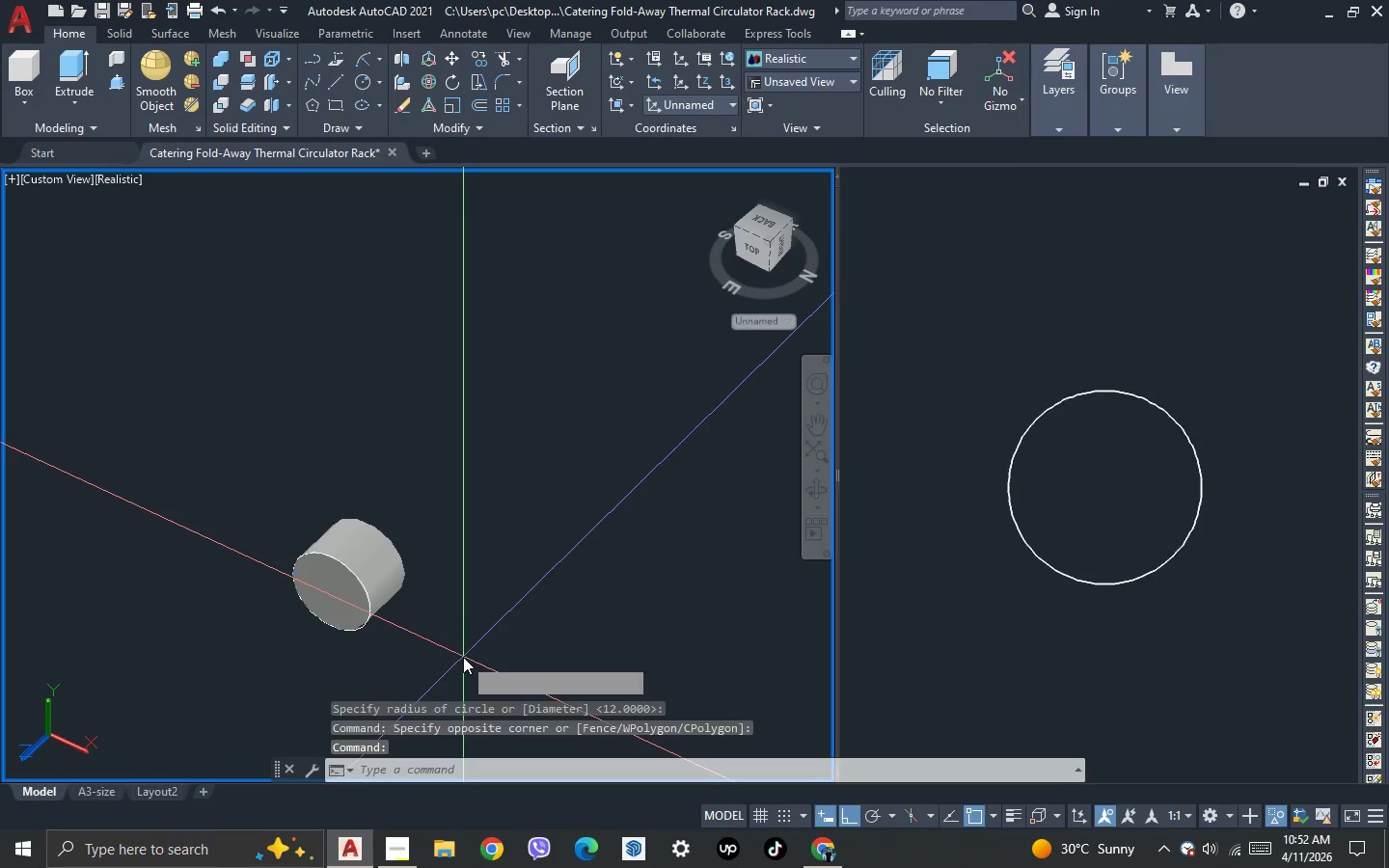 
key(Enter)
 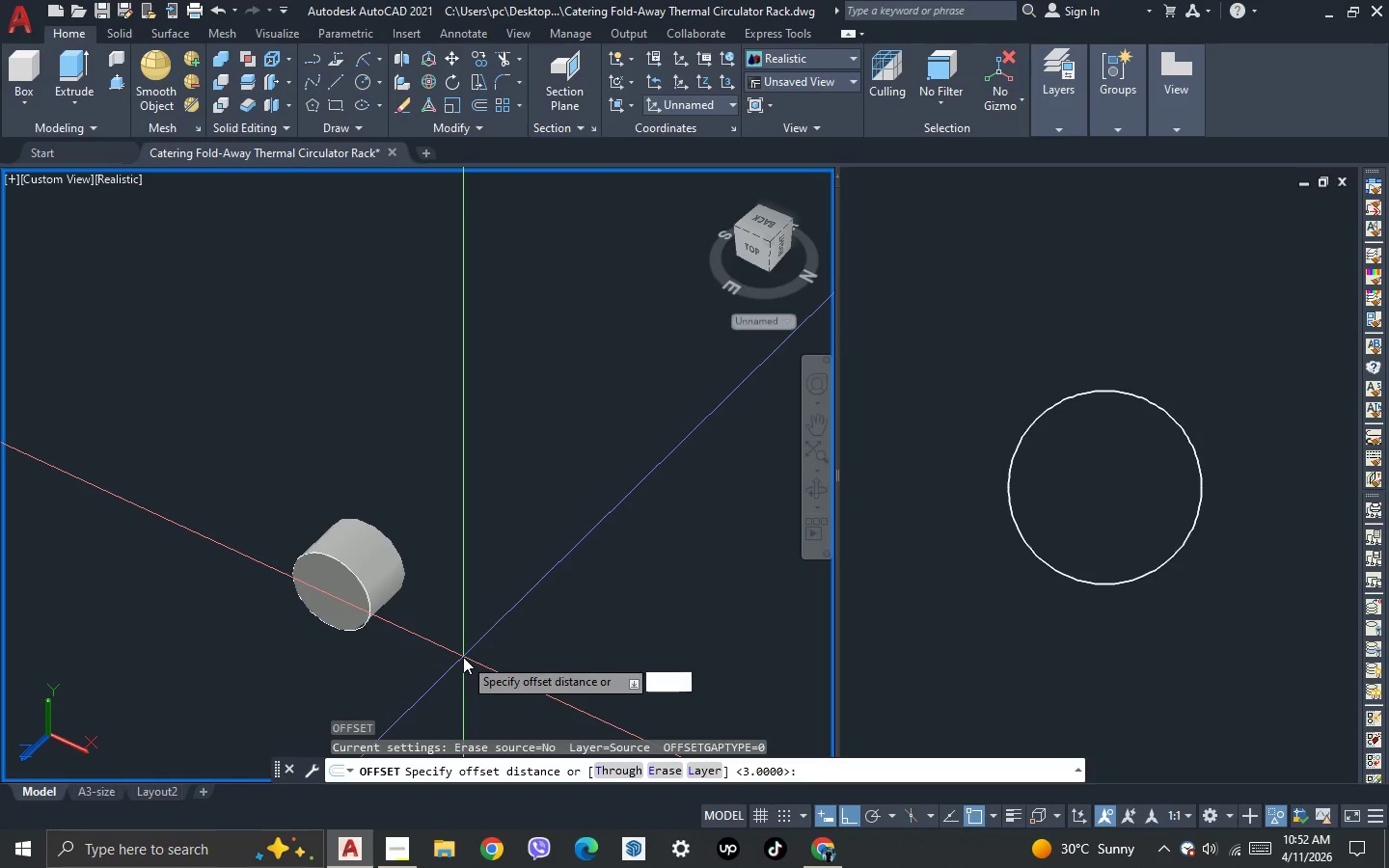 
key(3)
 